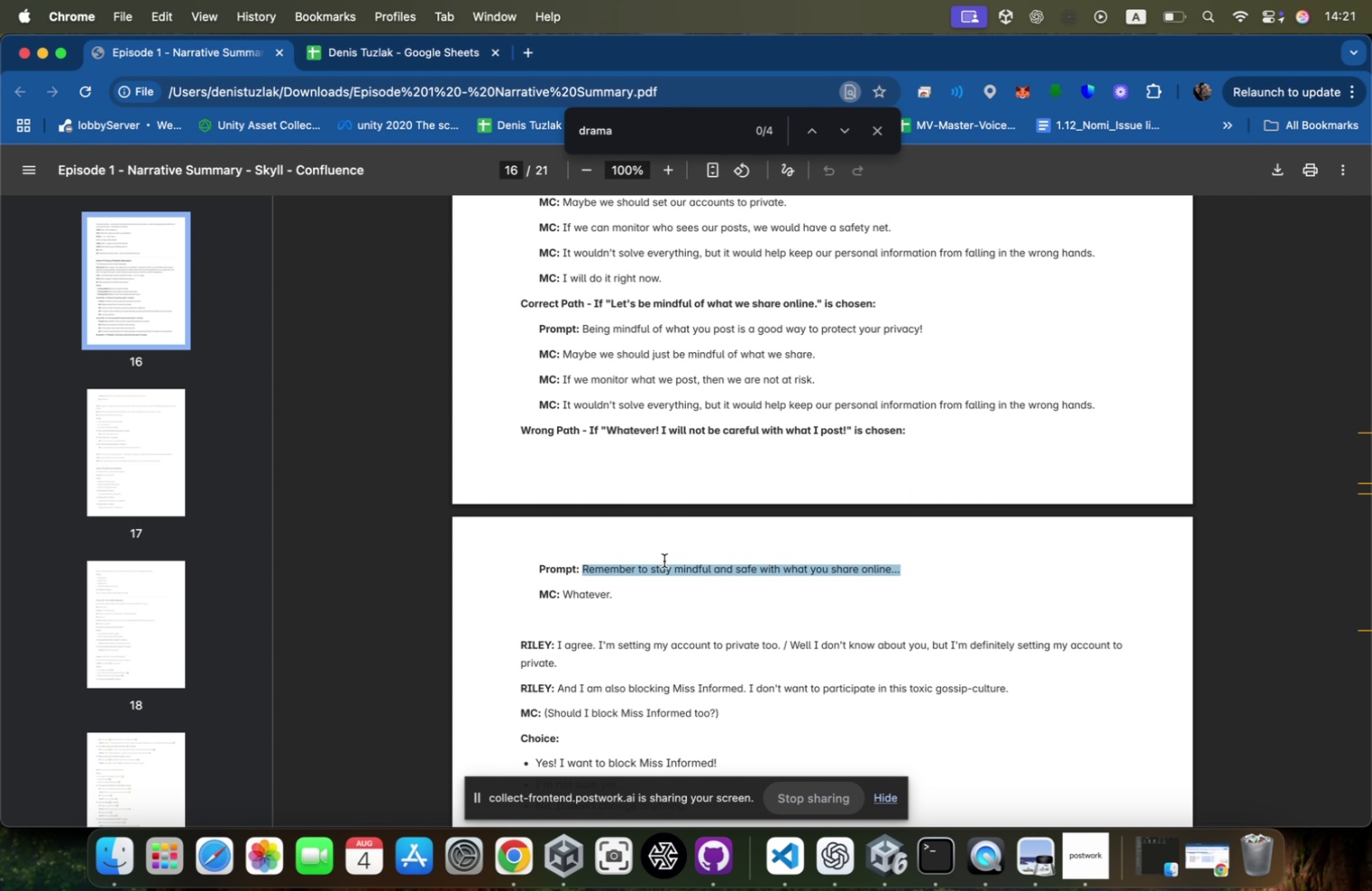 
left_click_drag(start_coordinate=[621, 592], to_coordinate=[565, 592])
 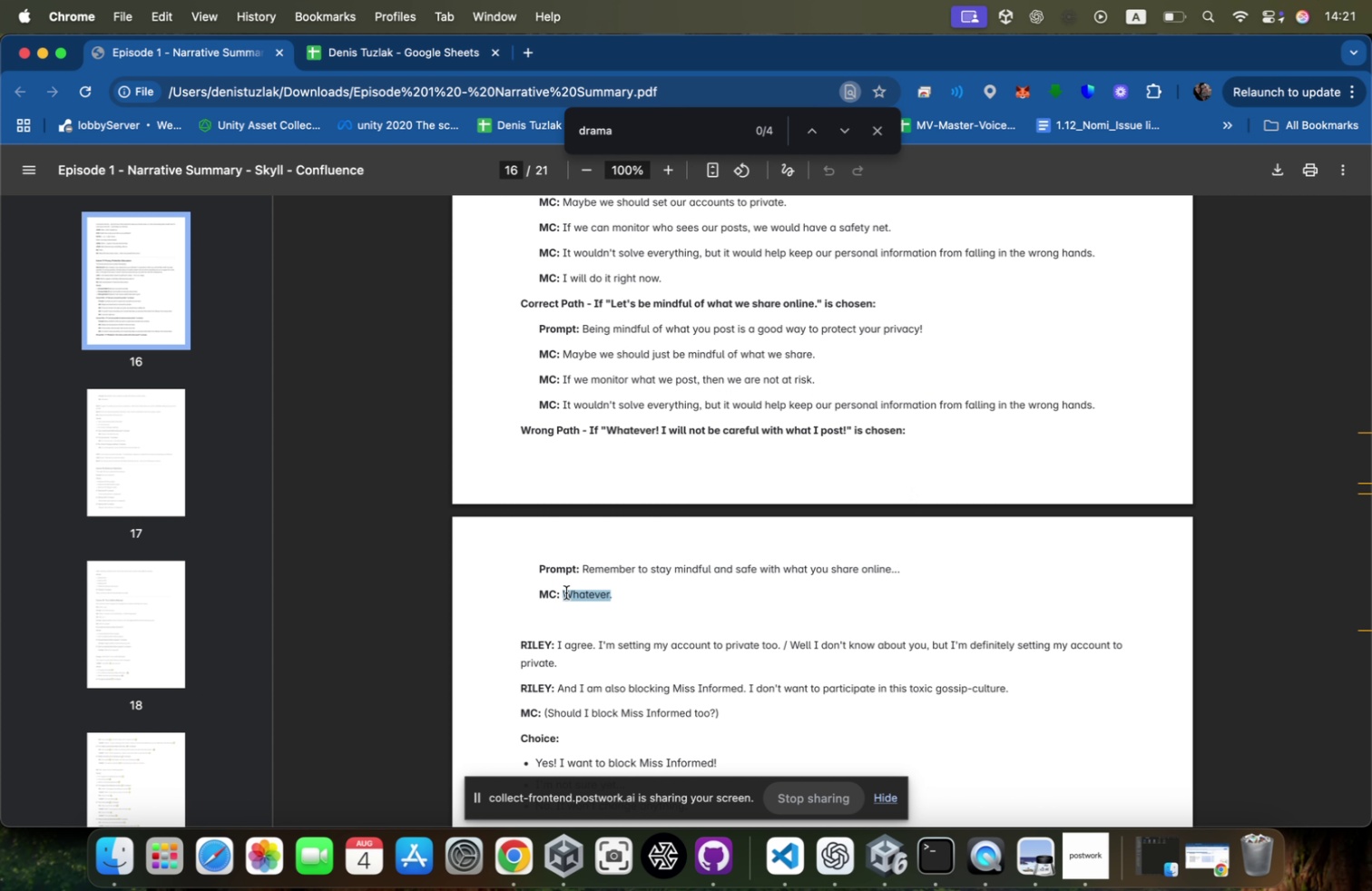 
key(Meta+CommandLeft)
 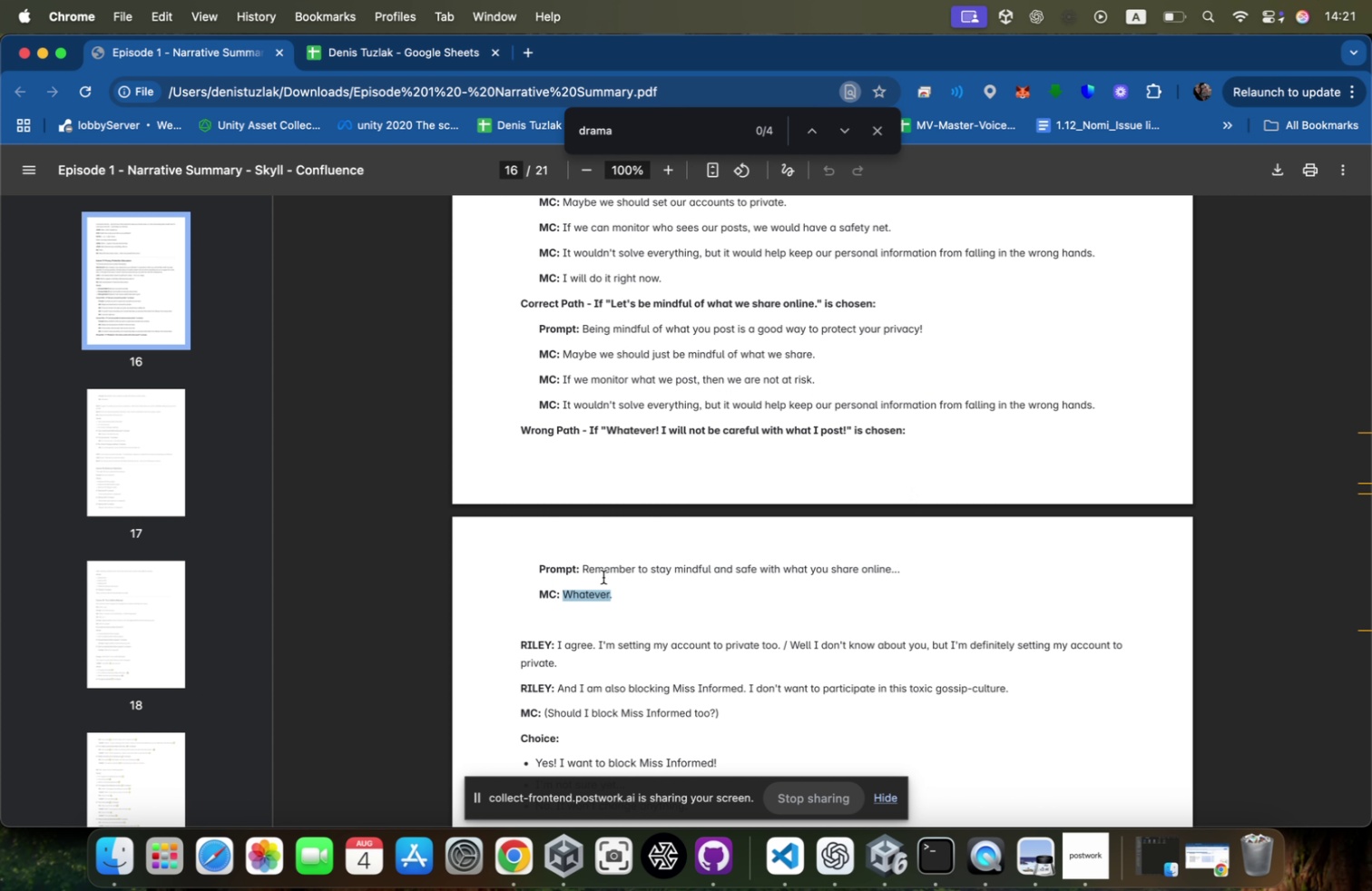 
key(Meta+C)
 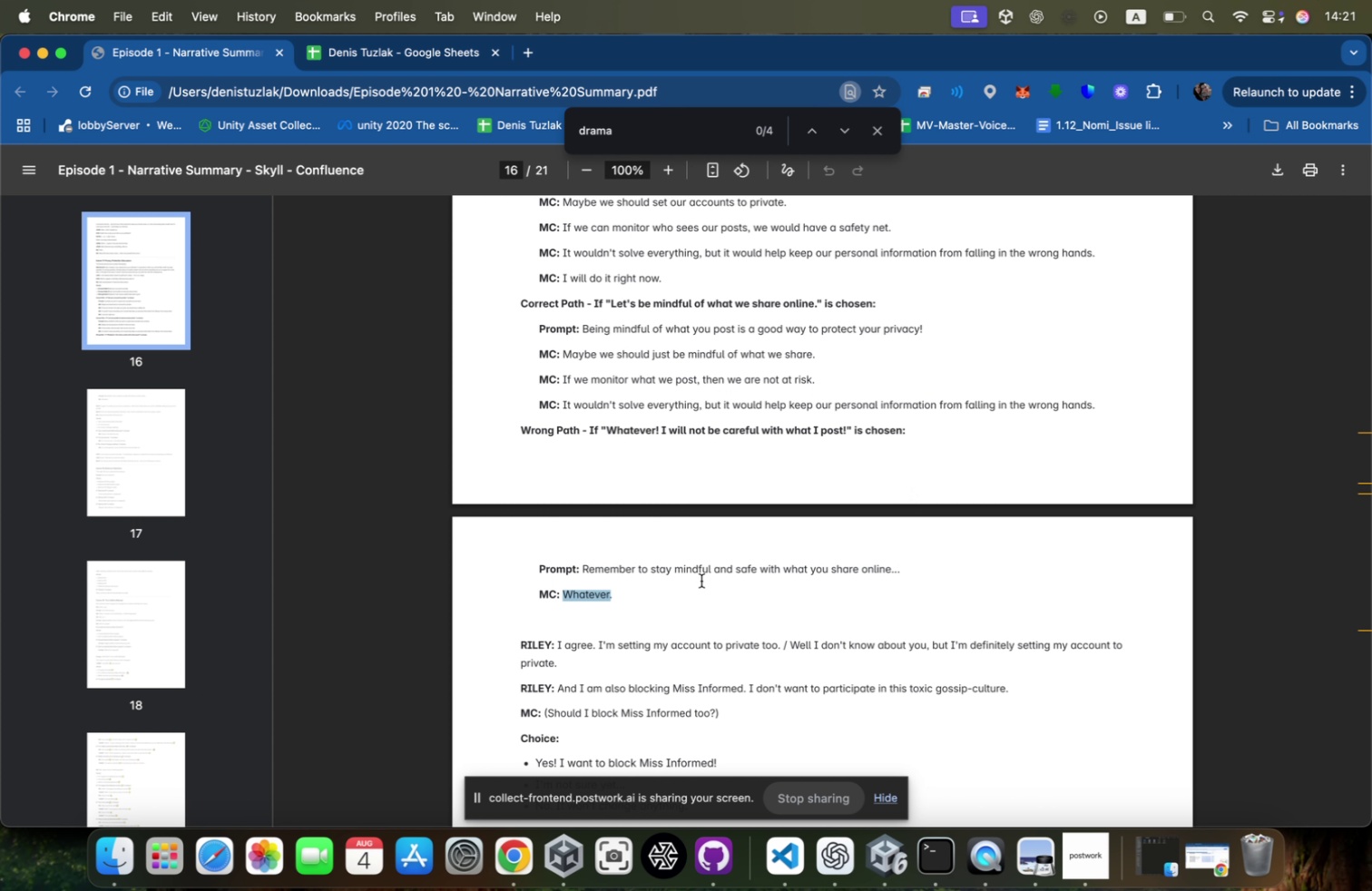 
key(Meta+CommandLeft)
 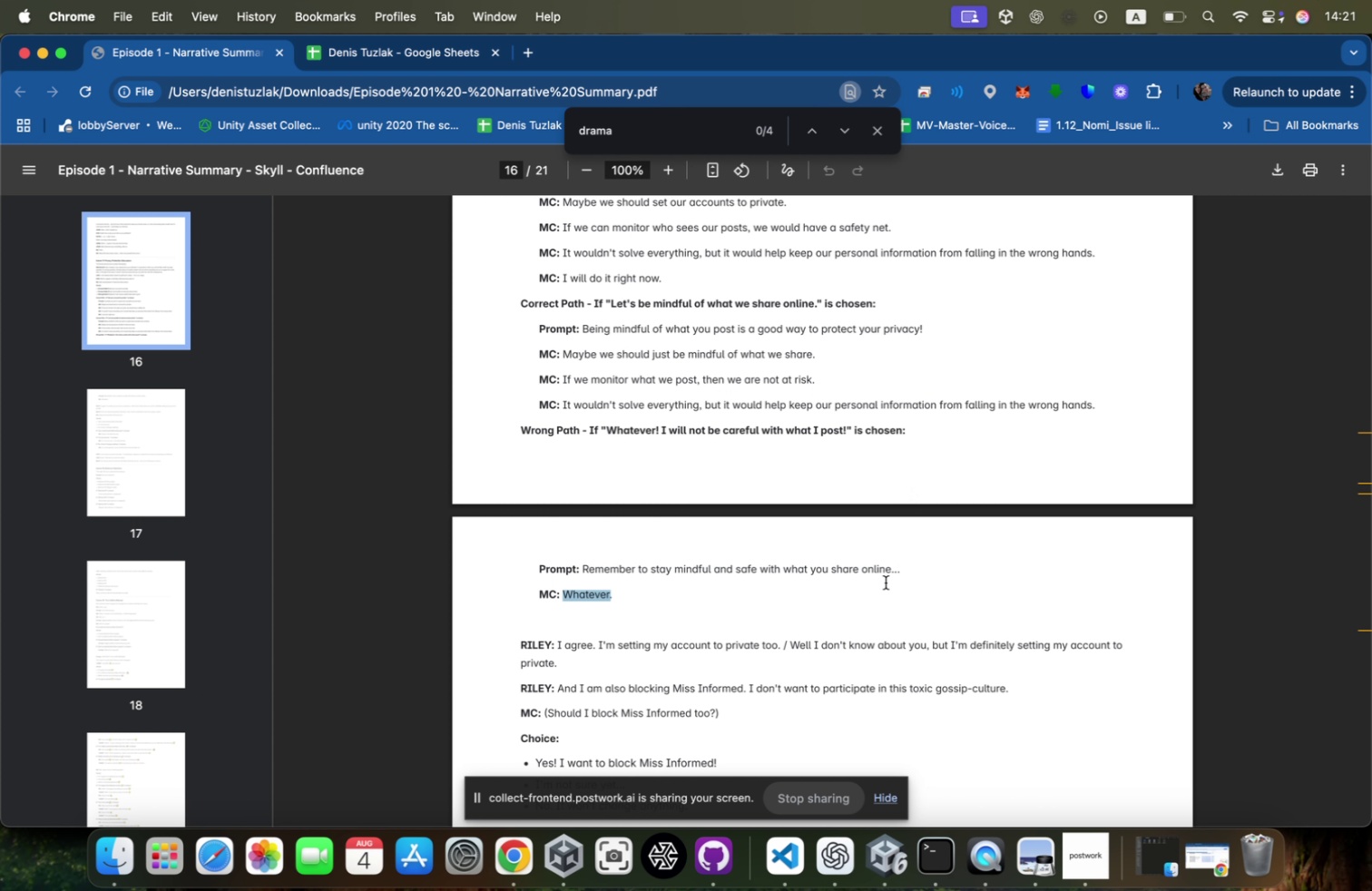 
key(Meta+Tab)
 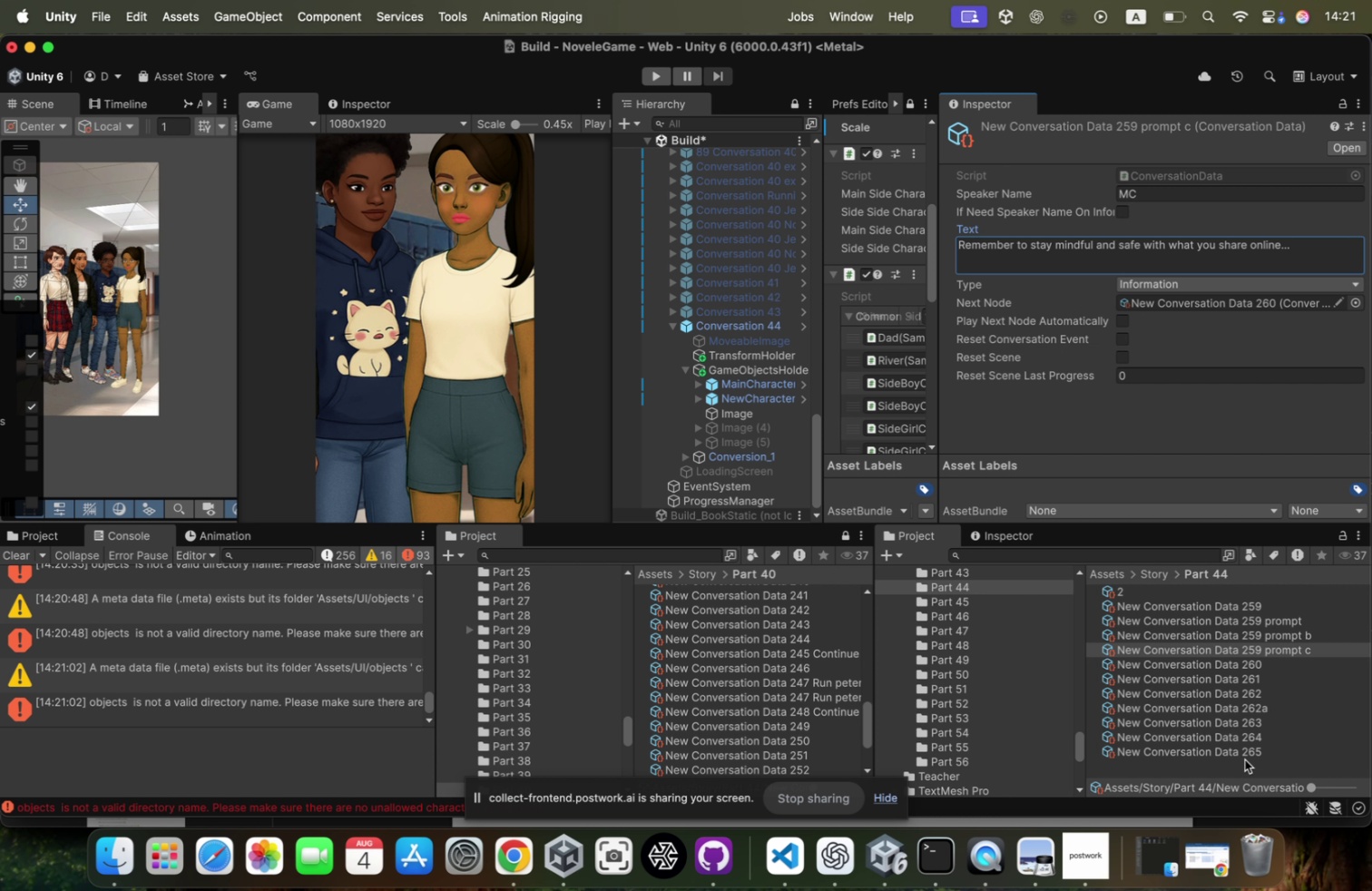 
wait(5.71)
 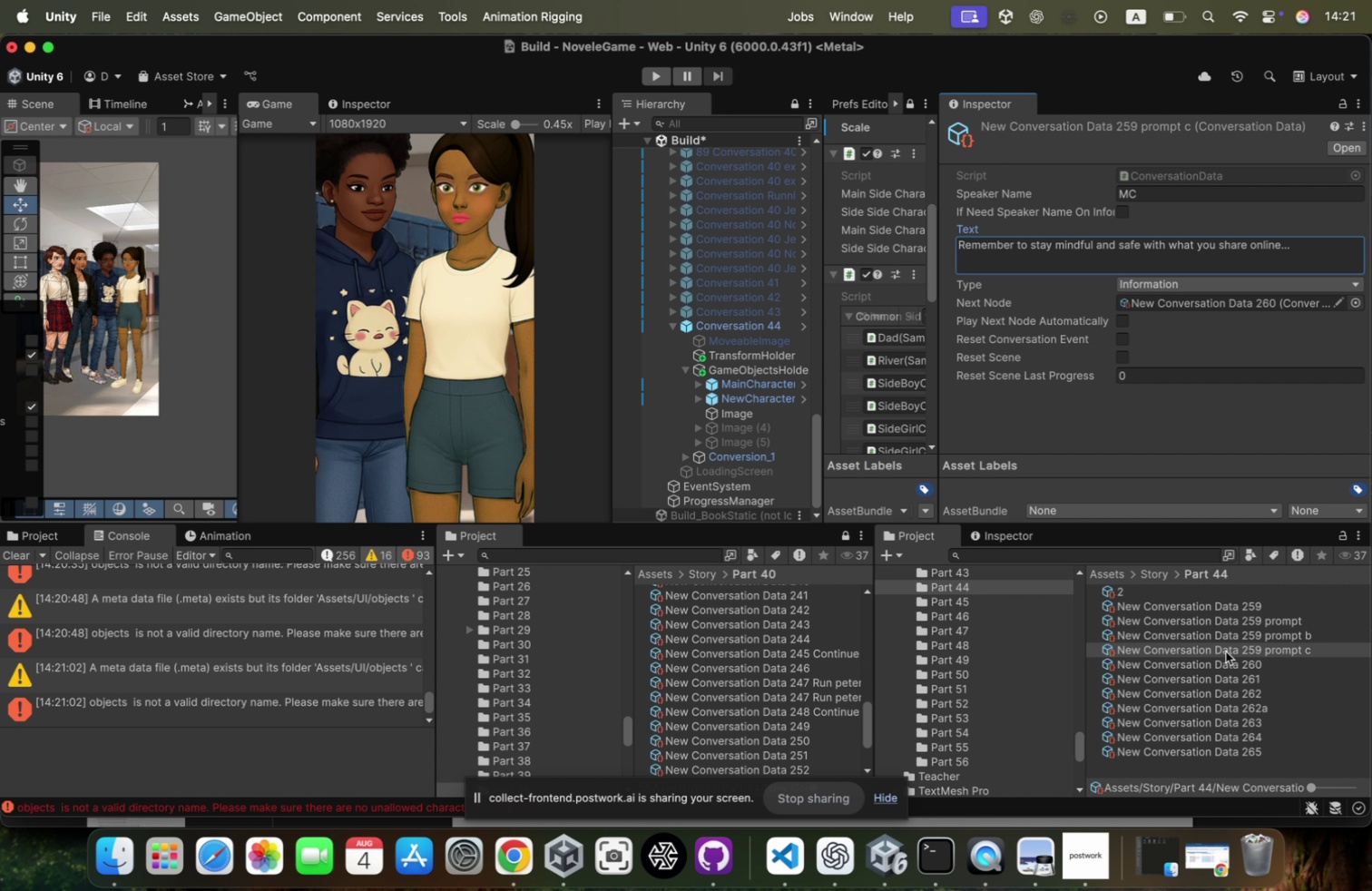 
left_click([1234, 664])
 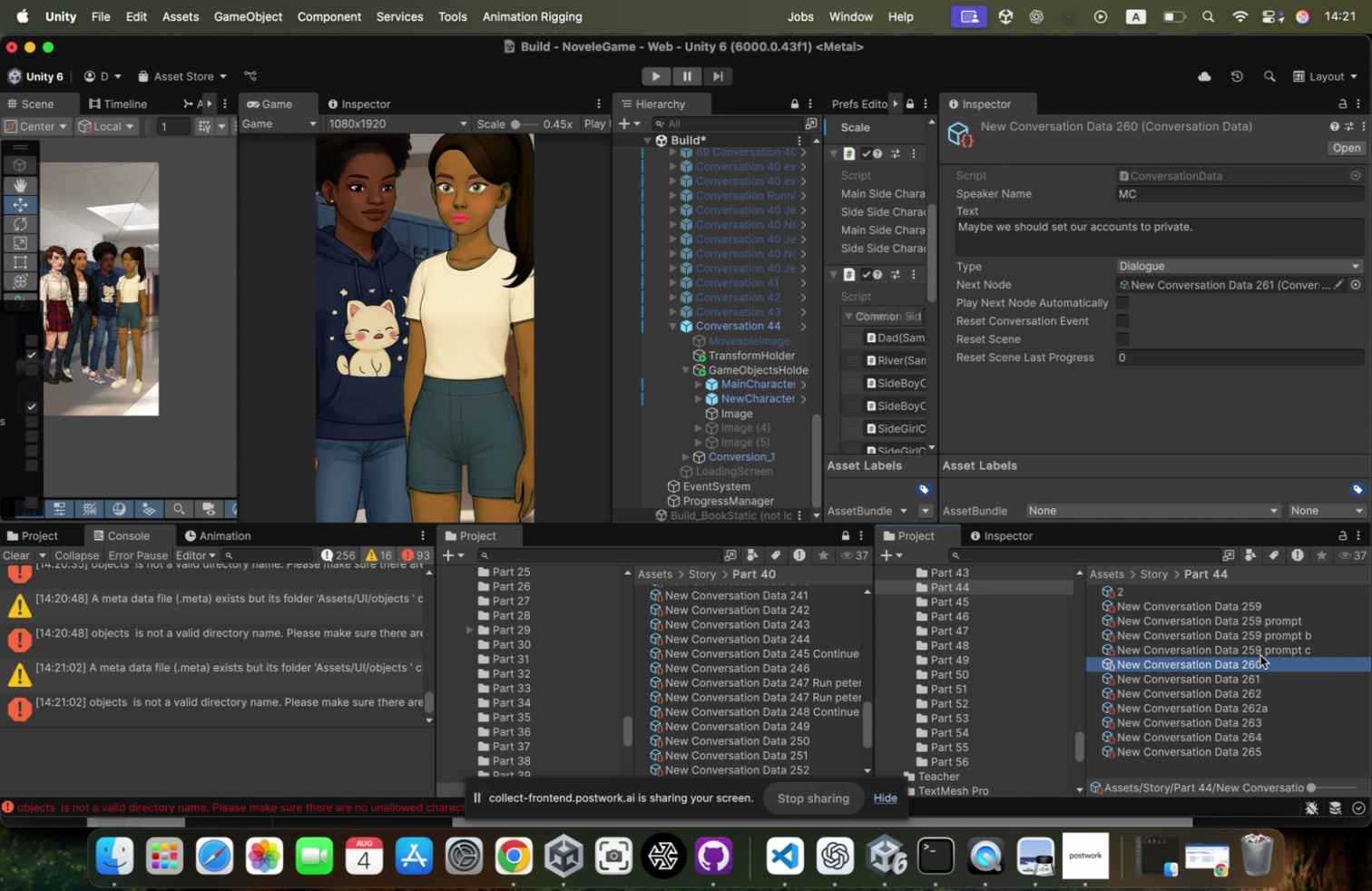 
left_click([1262, 660])
 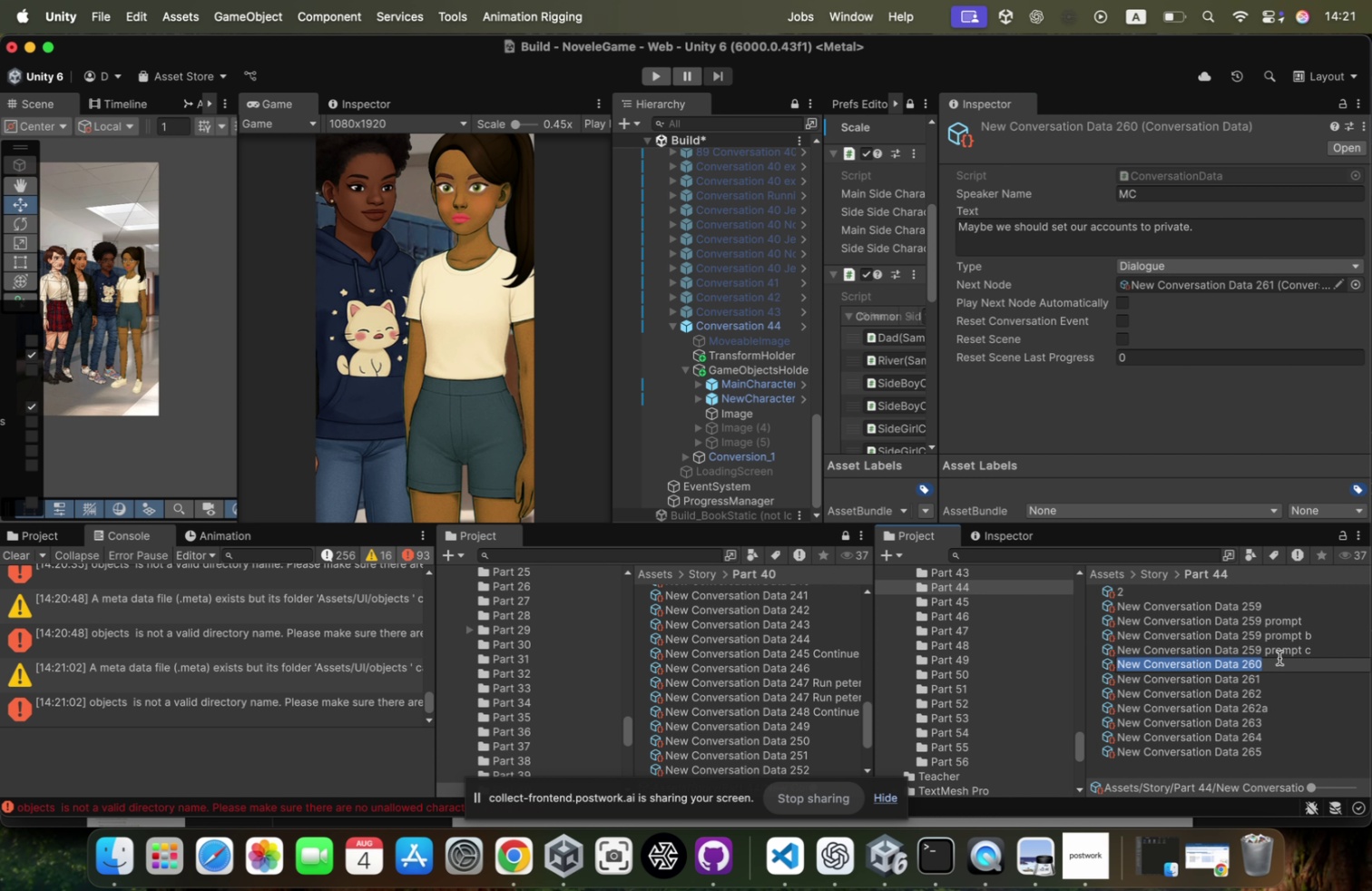 
key(ArrowRight)
 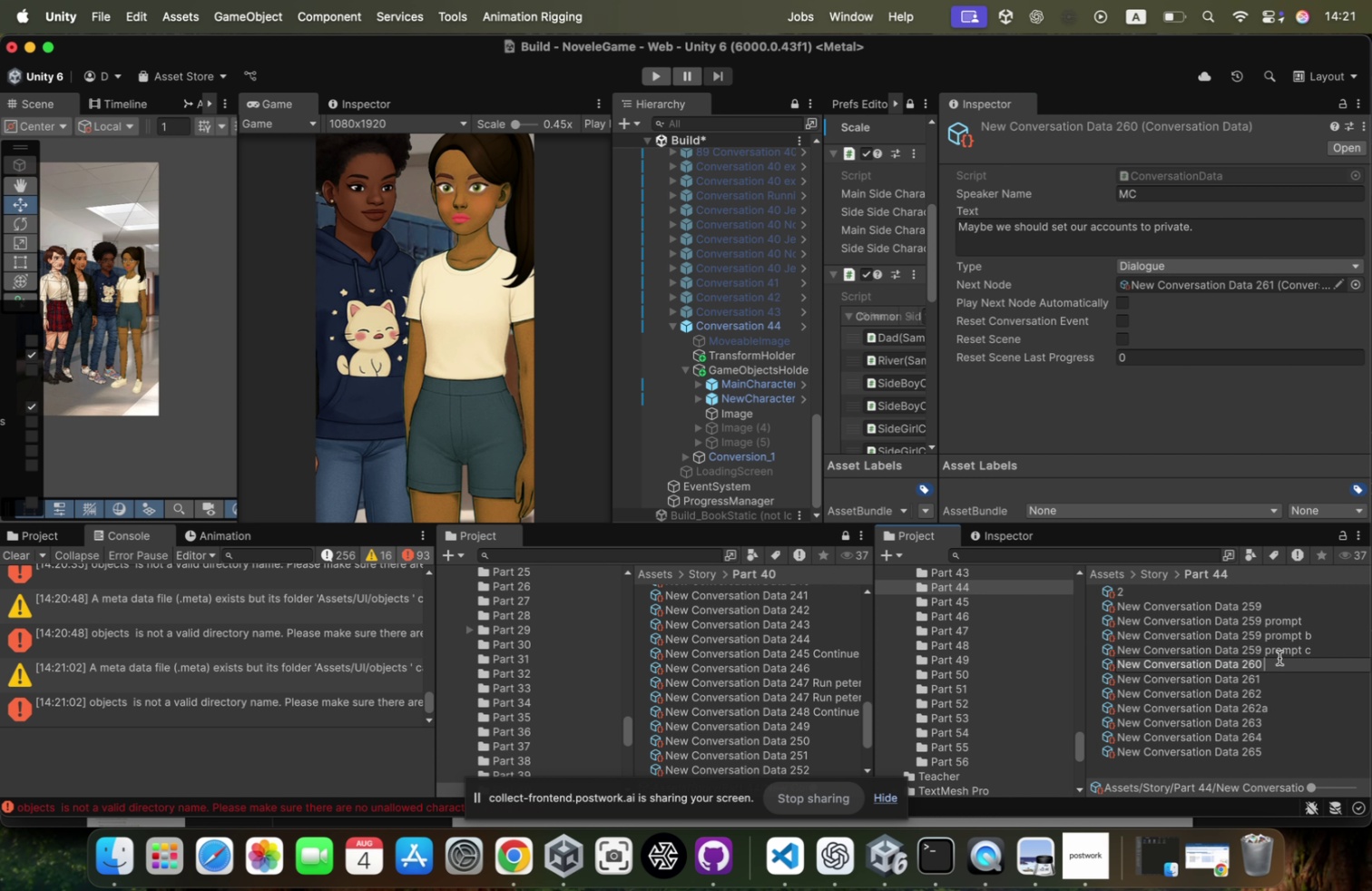 
key(Space)
 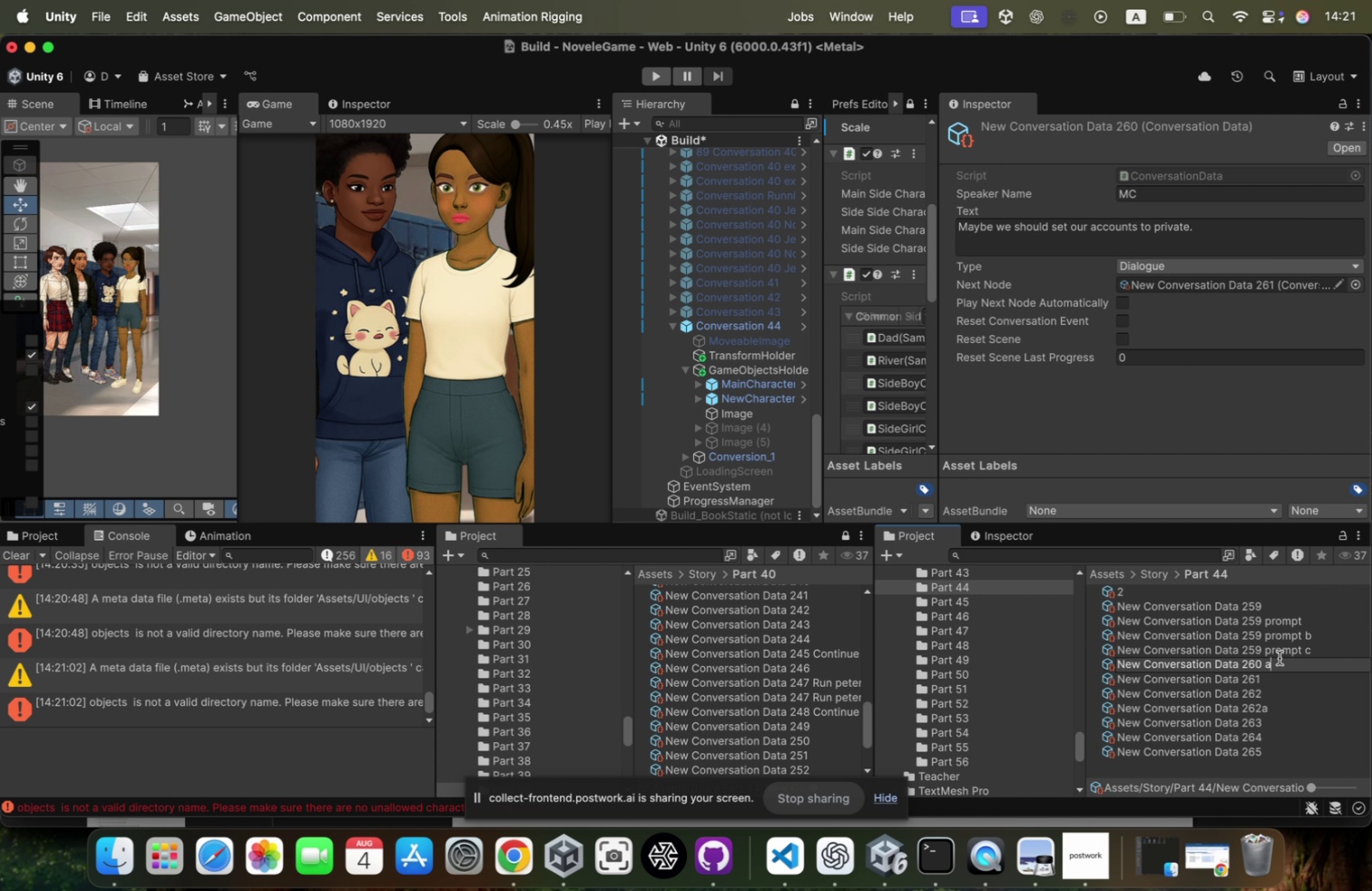 
key(A)
 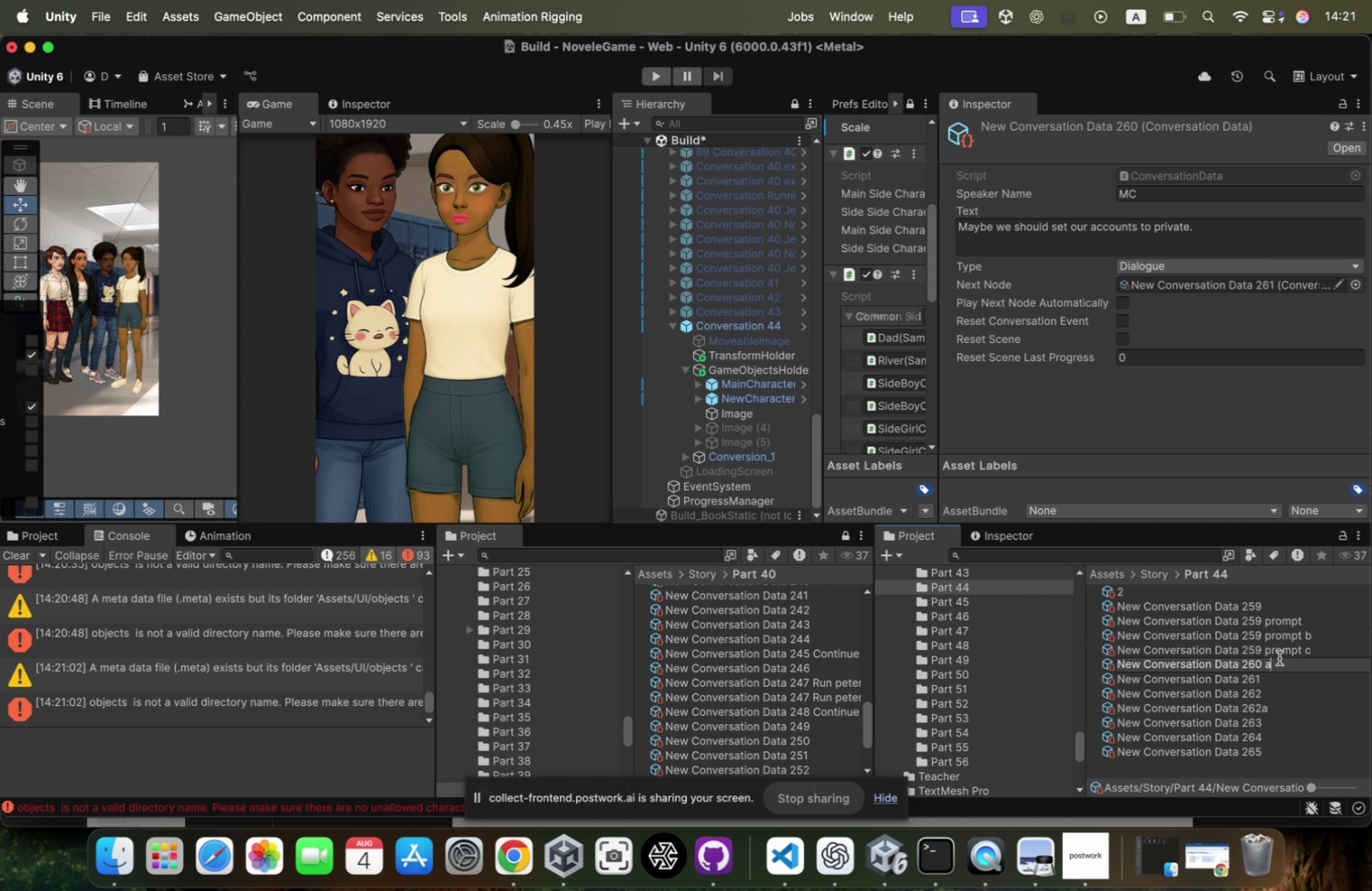 
key(Enter)
 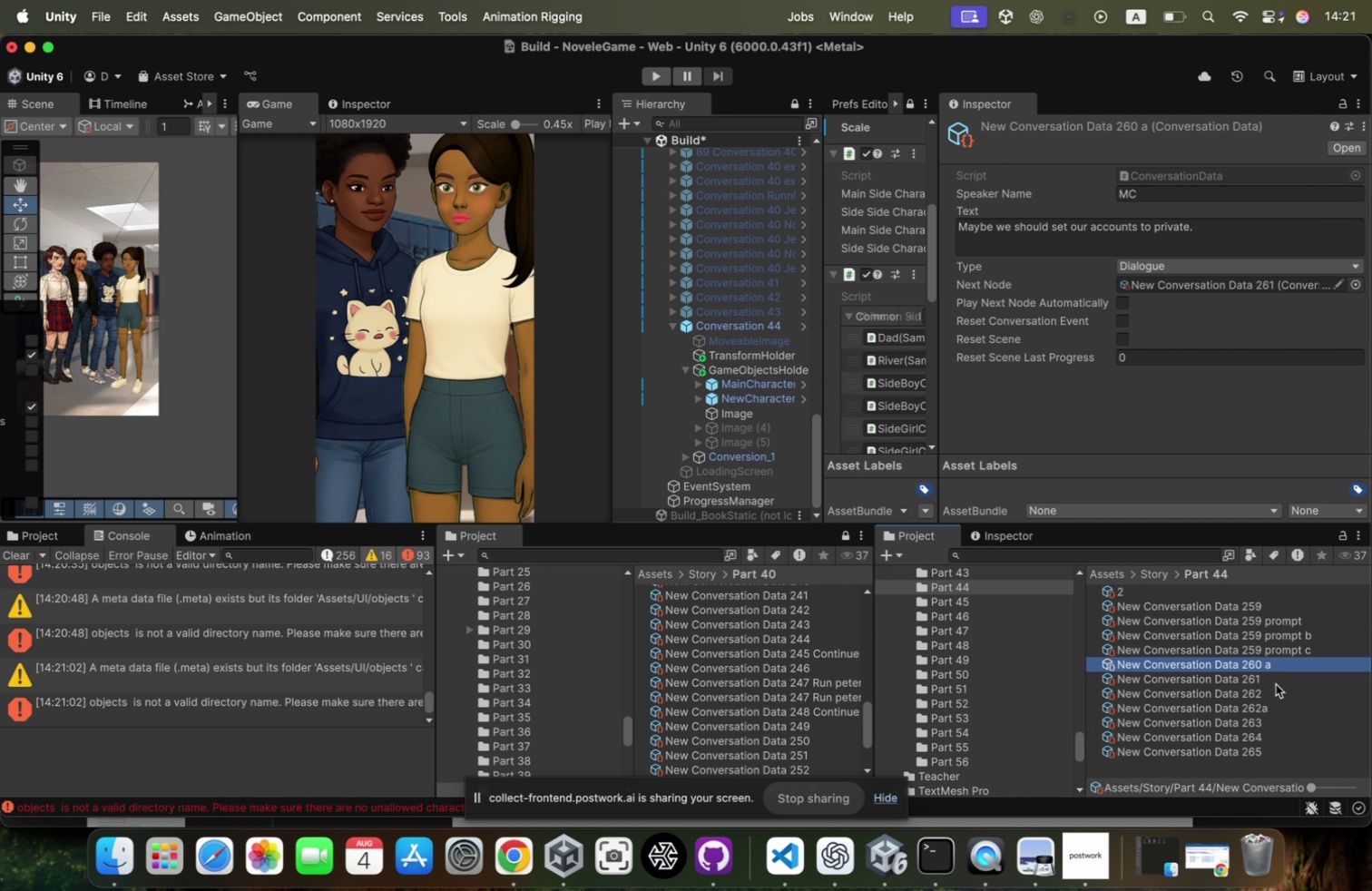 
left_click([1276, 680])
 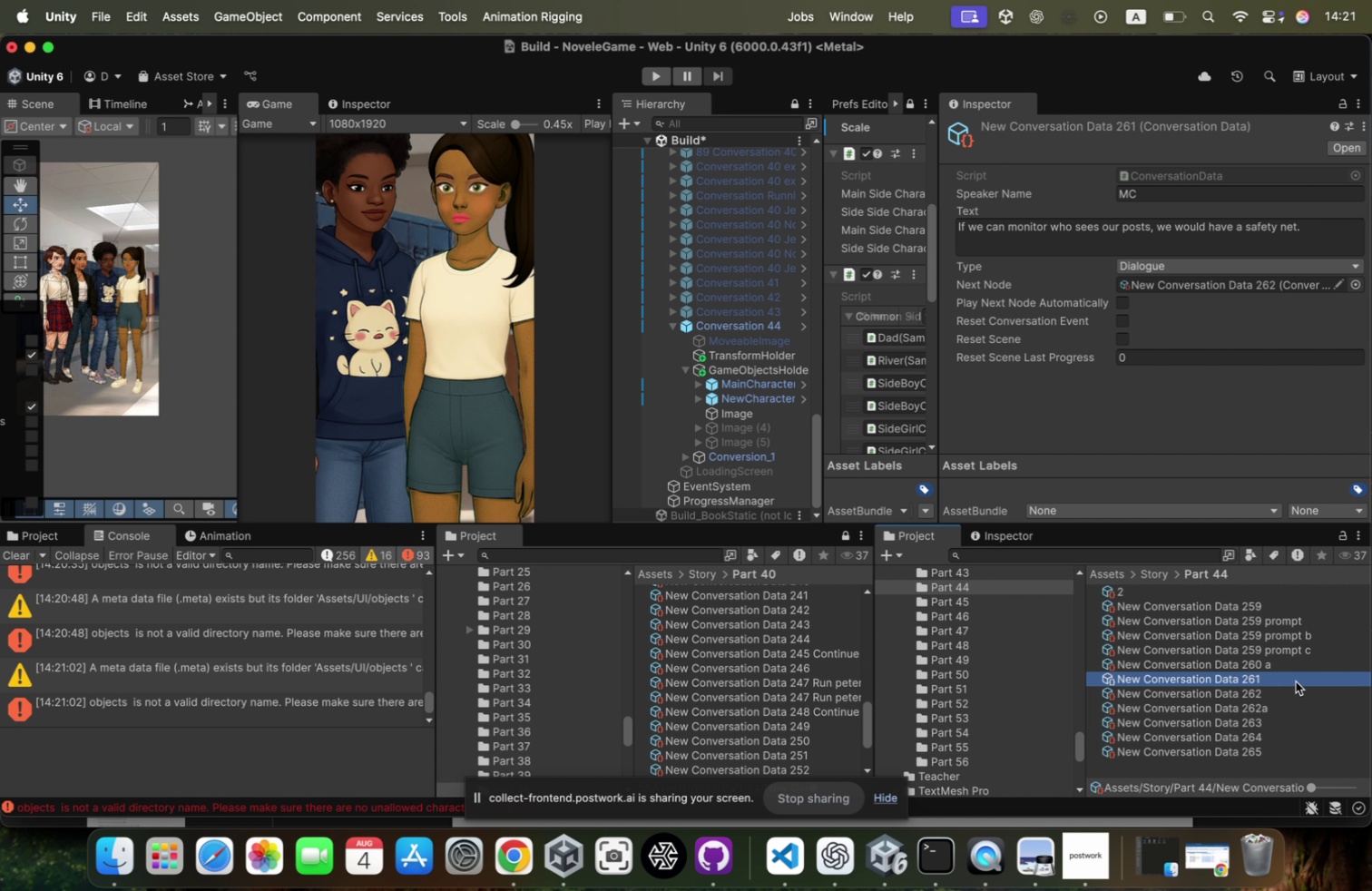 
left_click([1296, 680])
 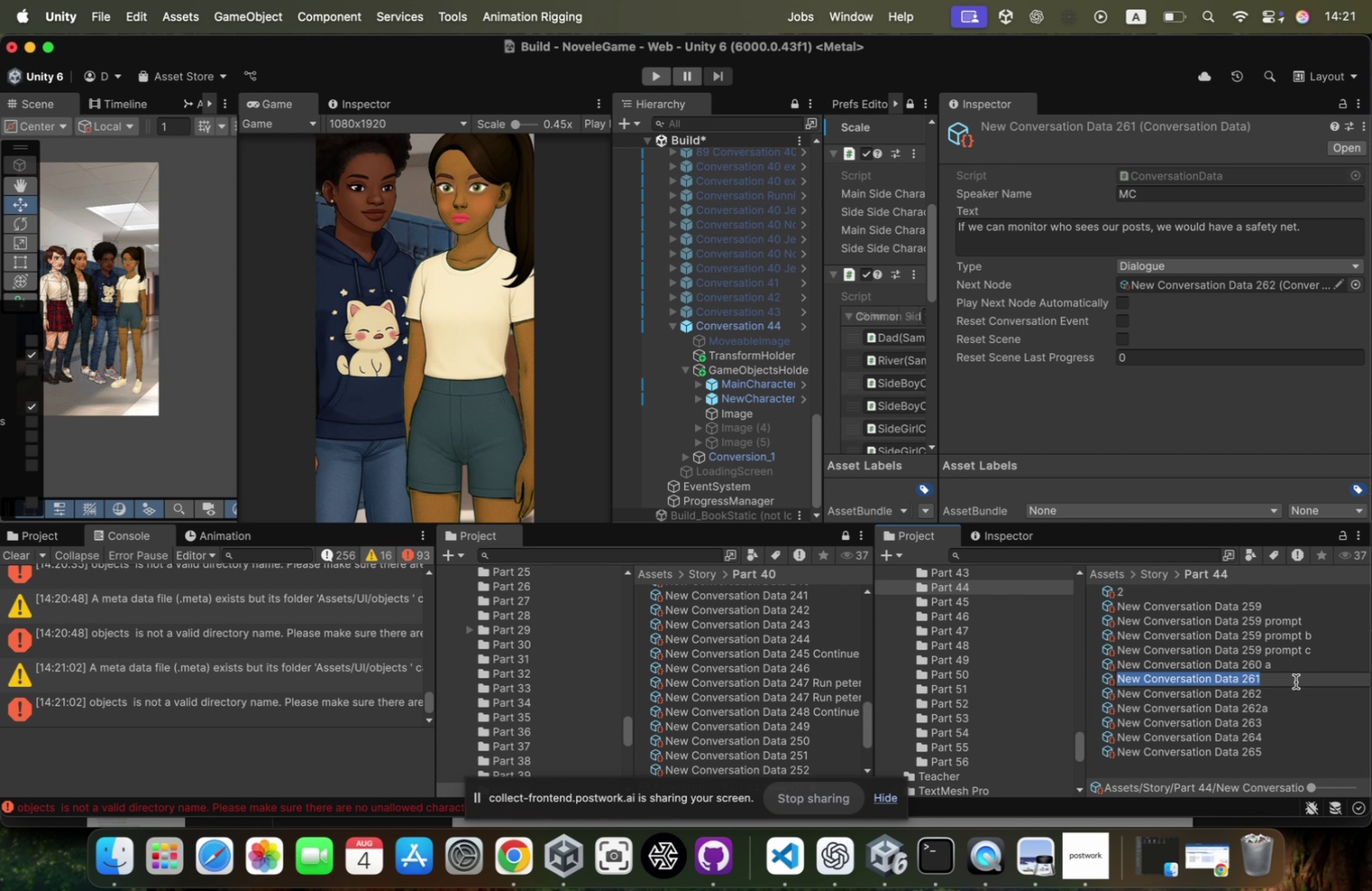 
key(ArrowRight)
 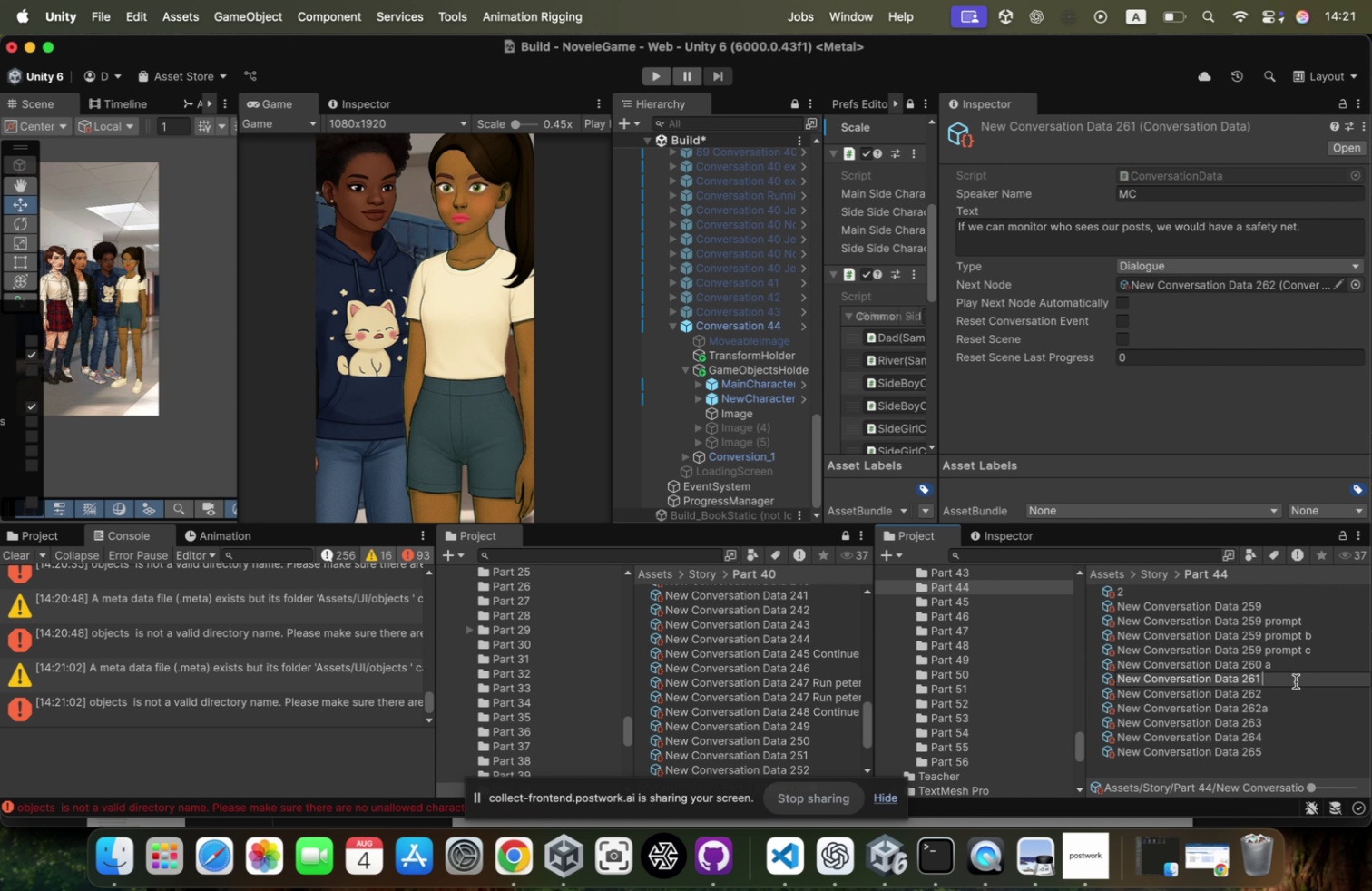 
key(Space)
 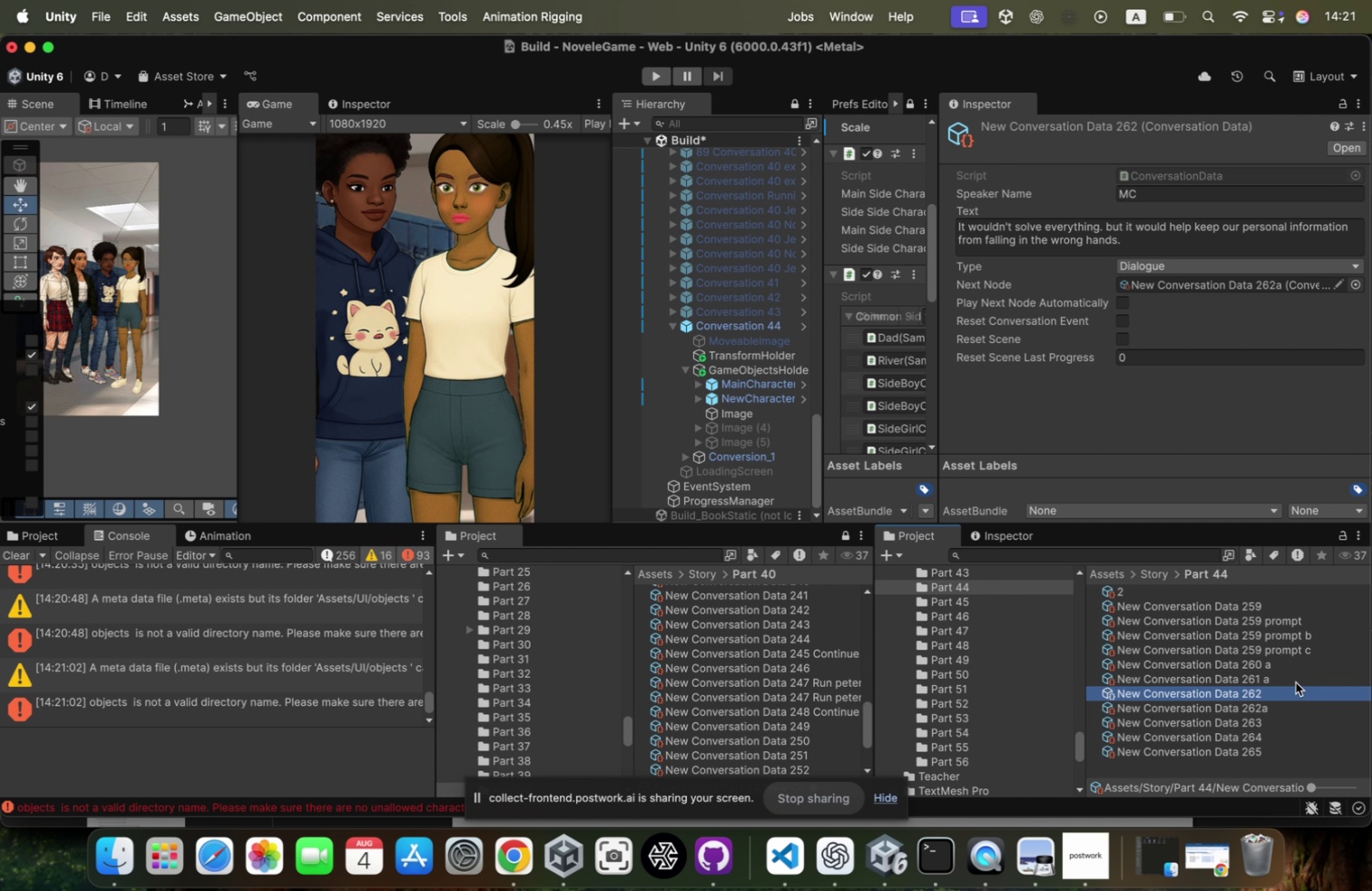 
key(A)
 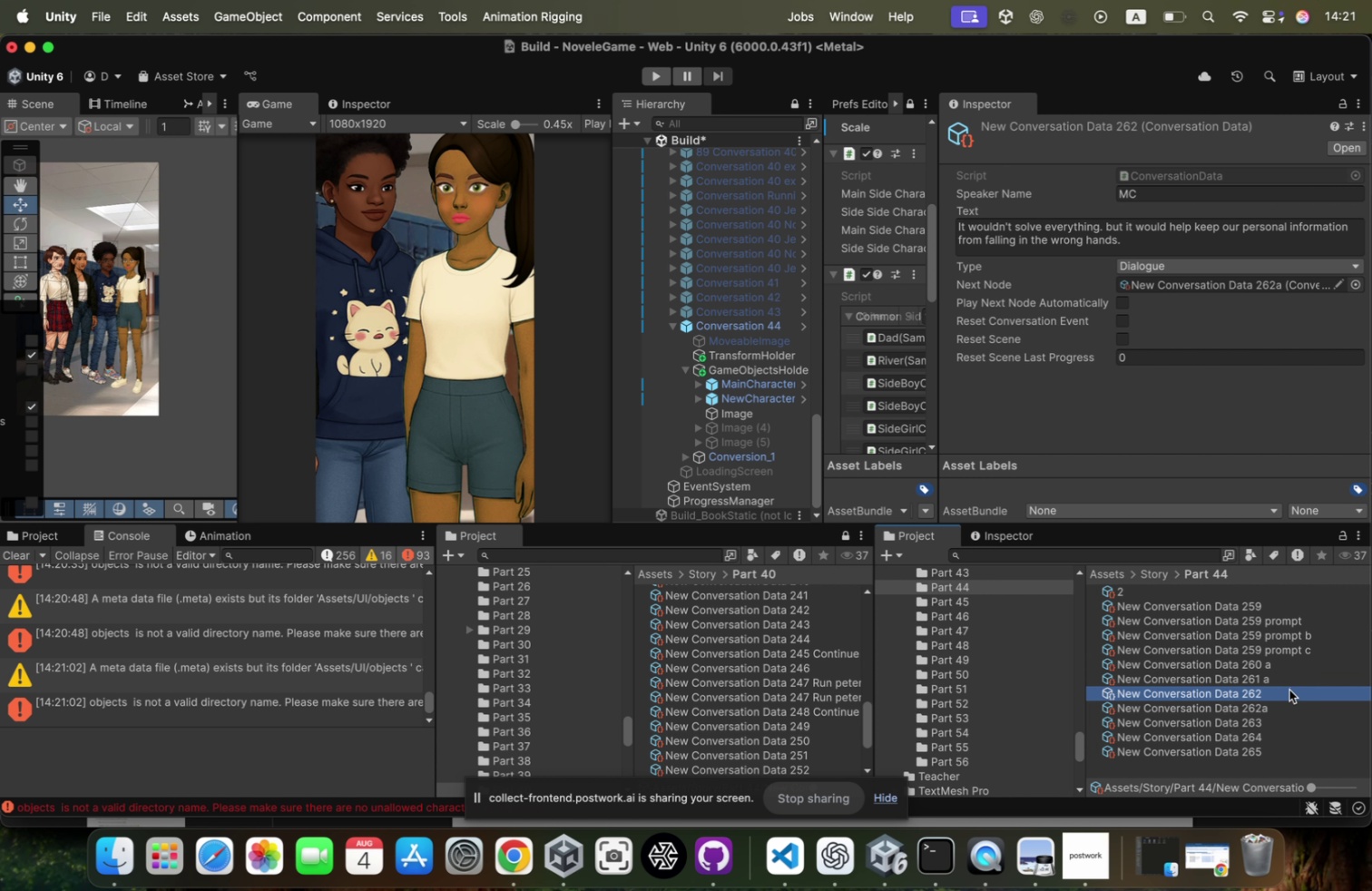 
key(Enter)
 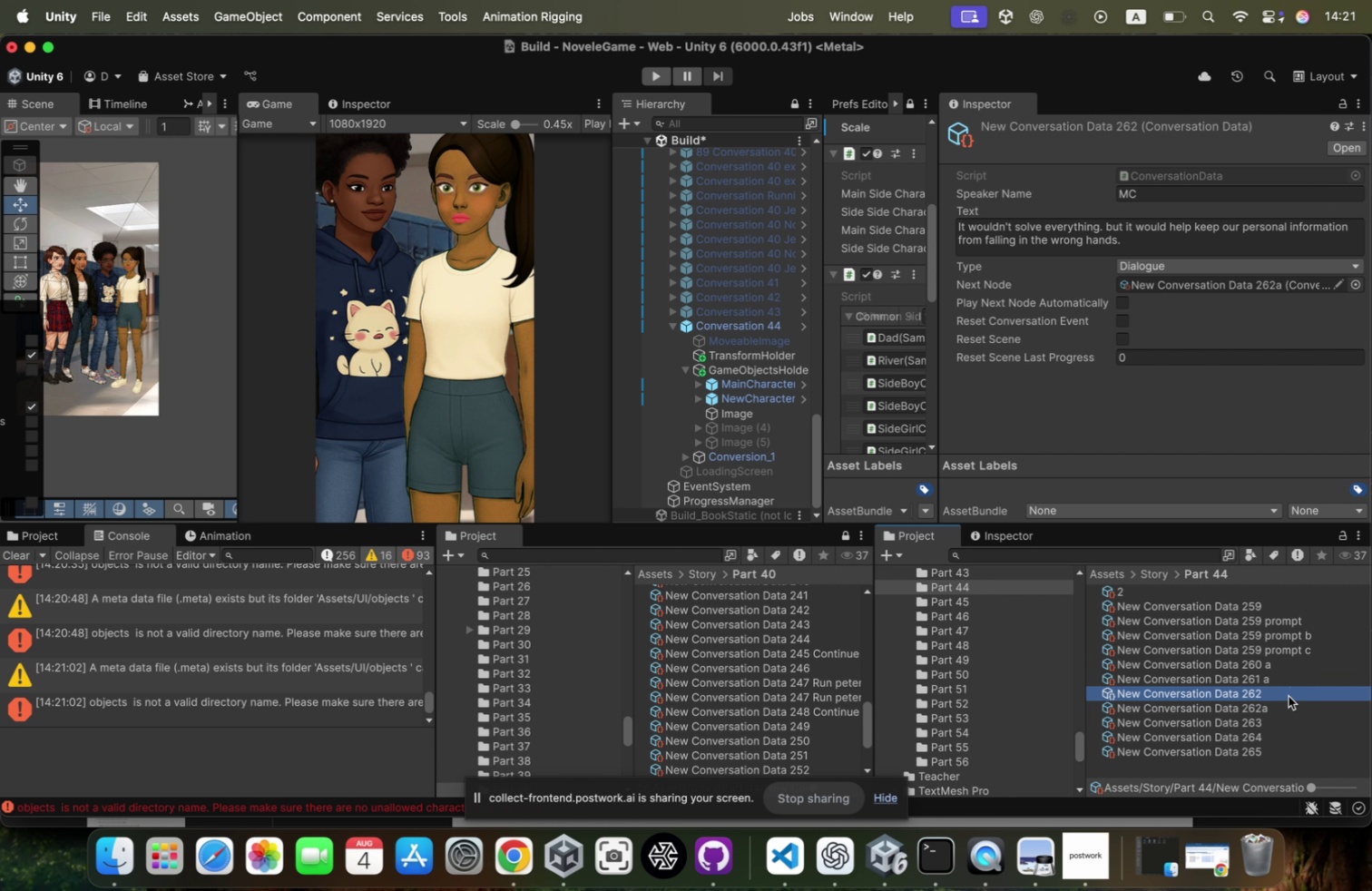 
key(ArrowDown)
 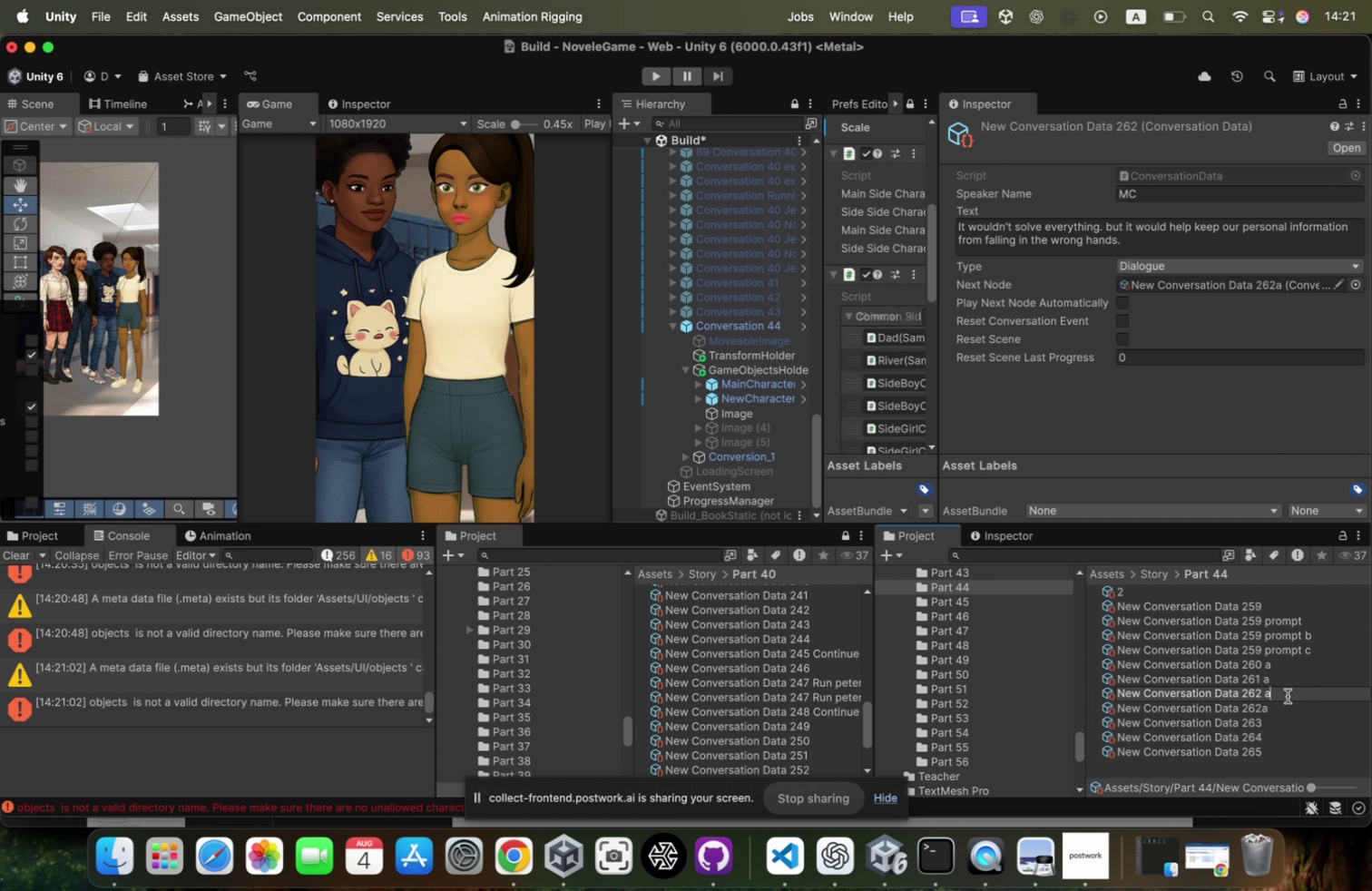 
left_click([1289, 693])
 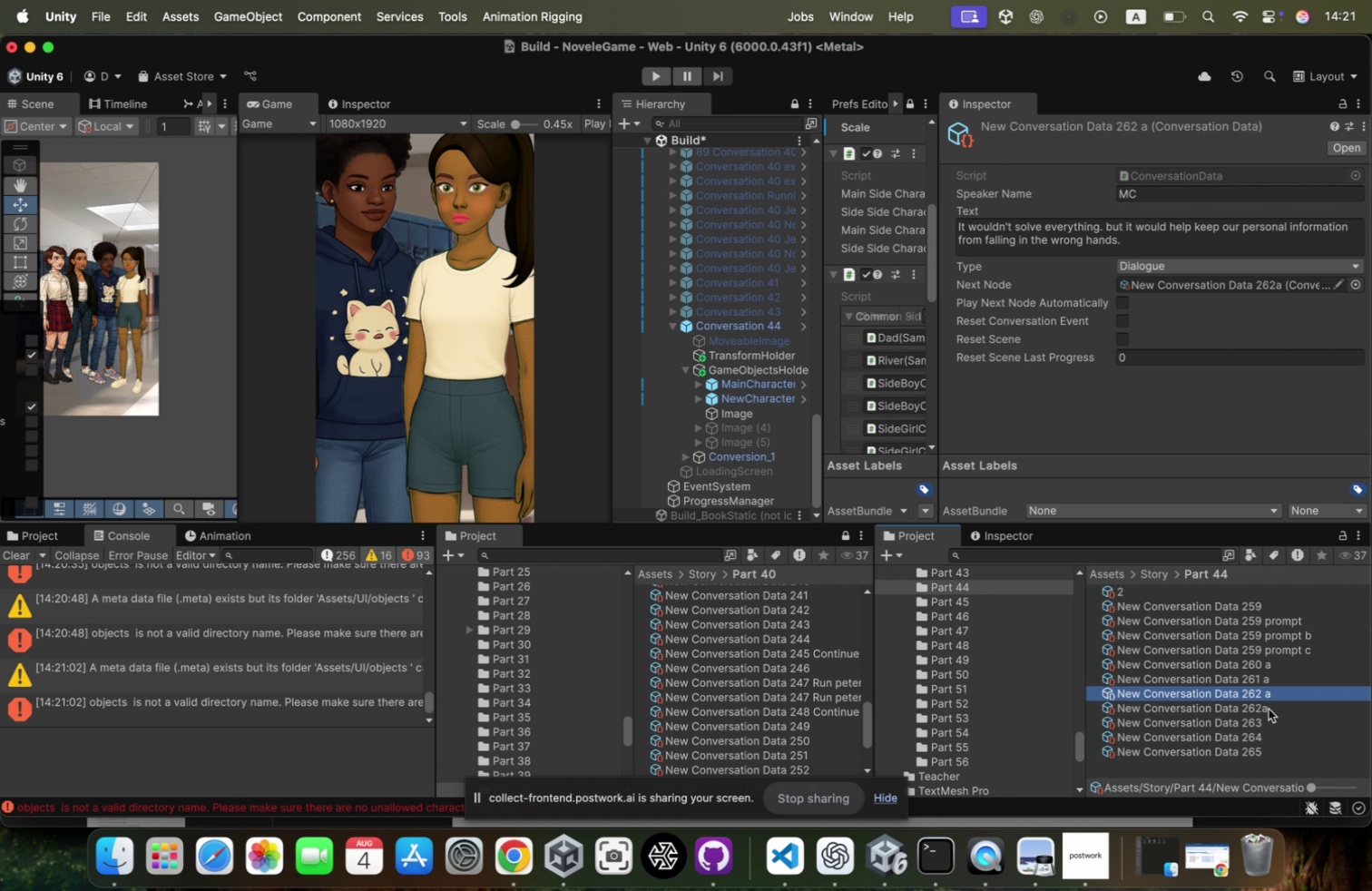 
key(Space)
 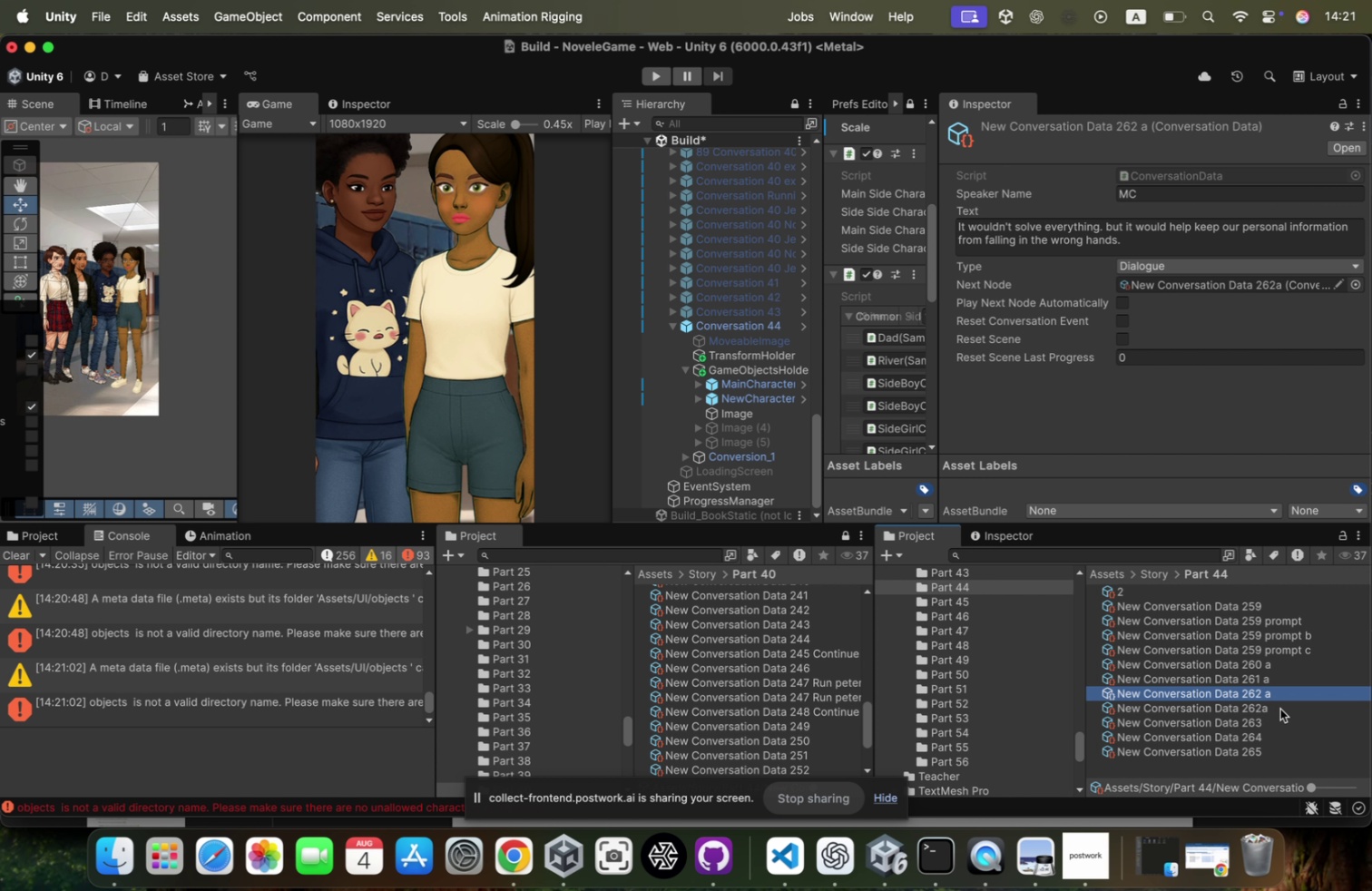 
key(A)
 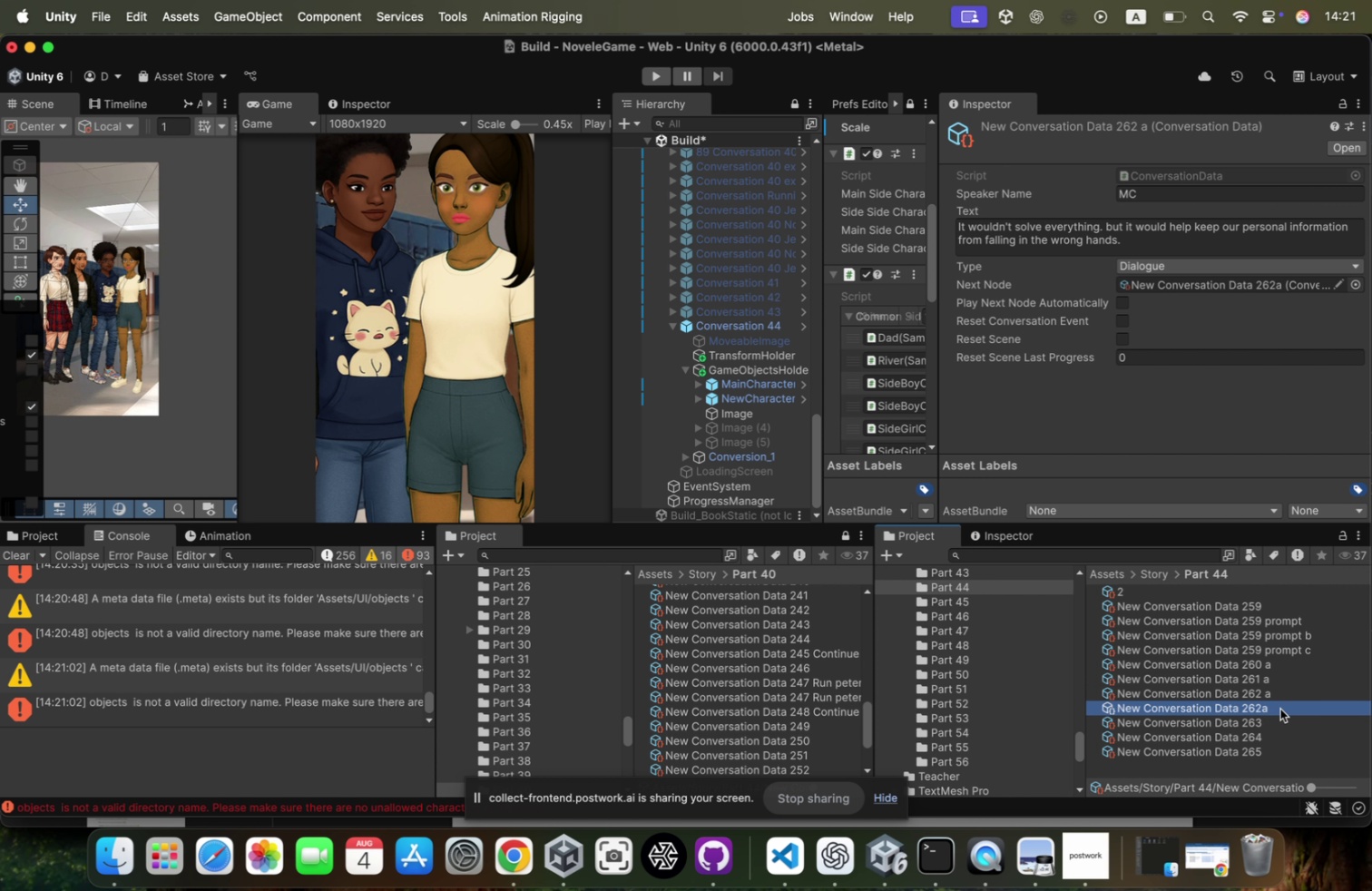 
left_click([1269, 708])
 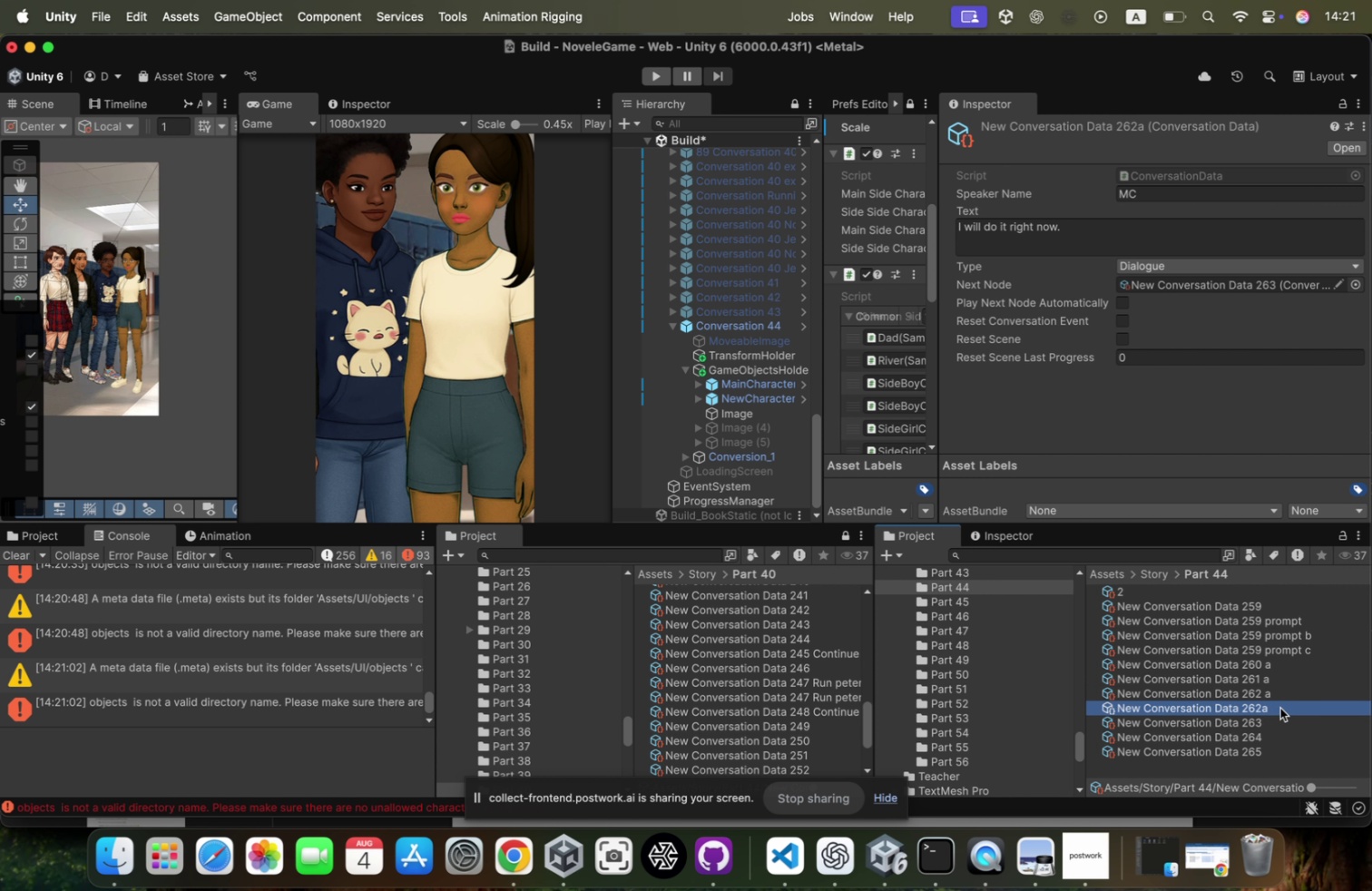 
left_click([1280, 708])
 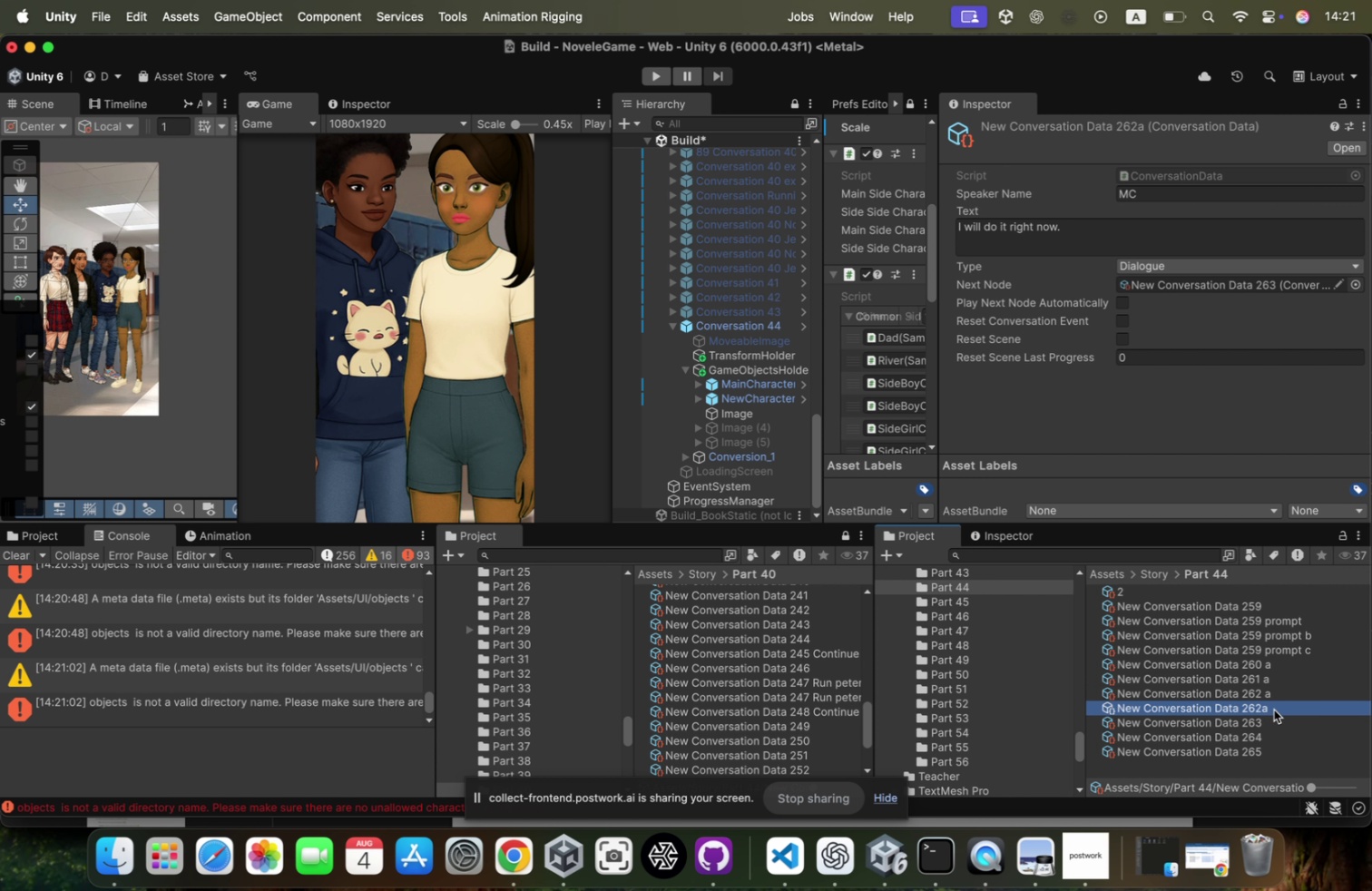 
key(ArrowLeft)
 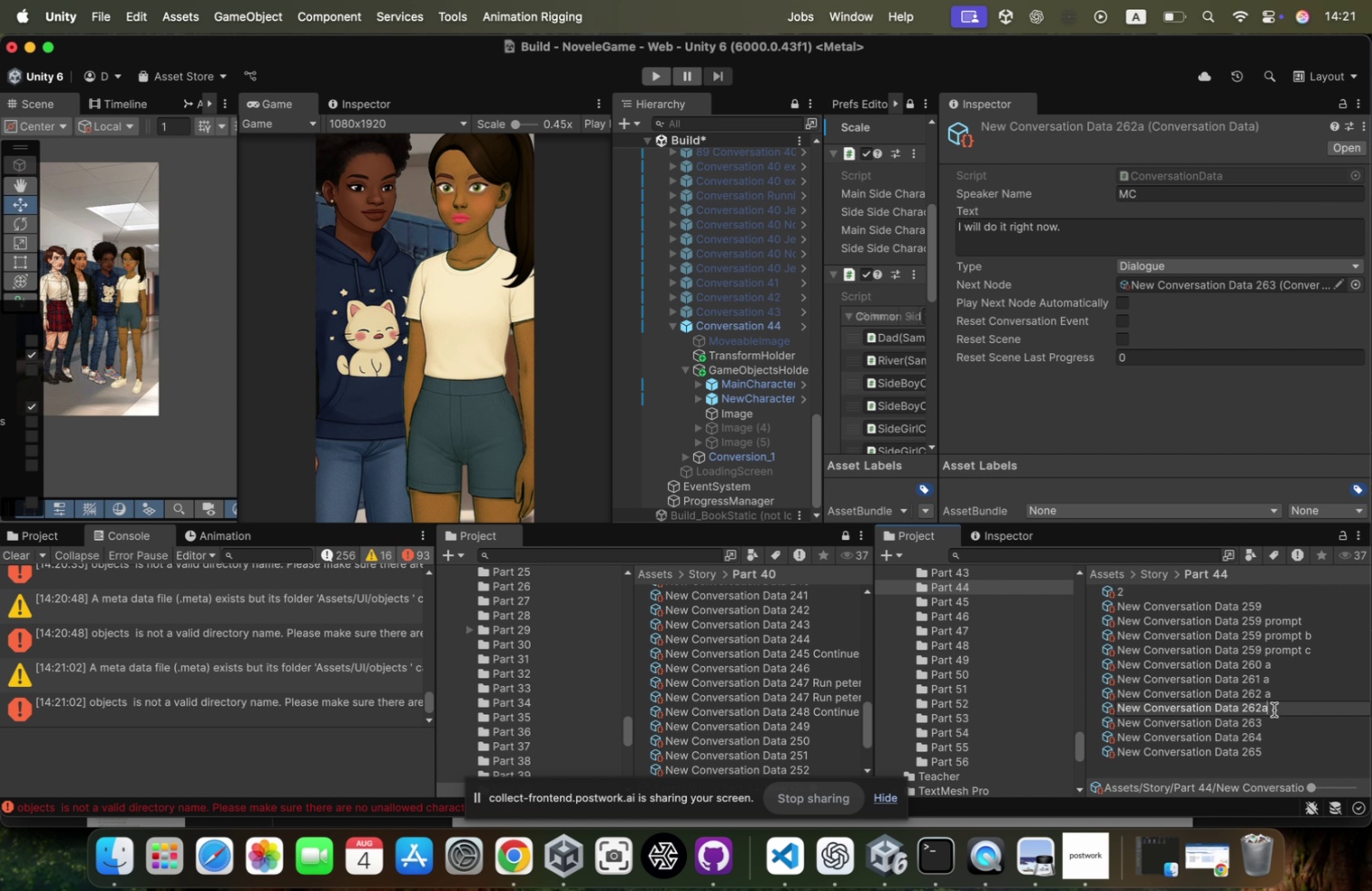 
key(ArrowRight)
 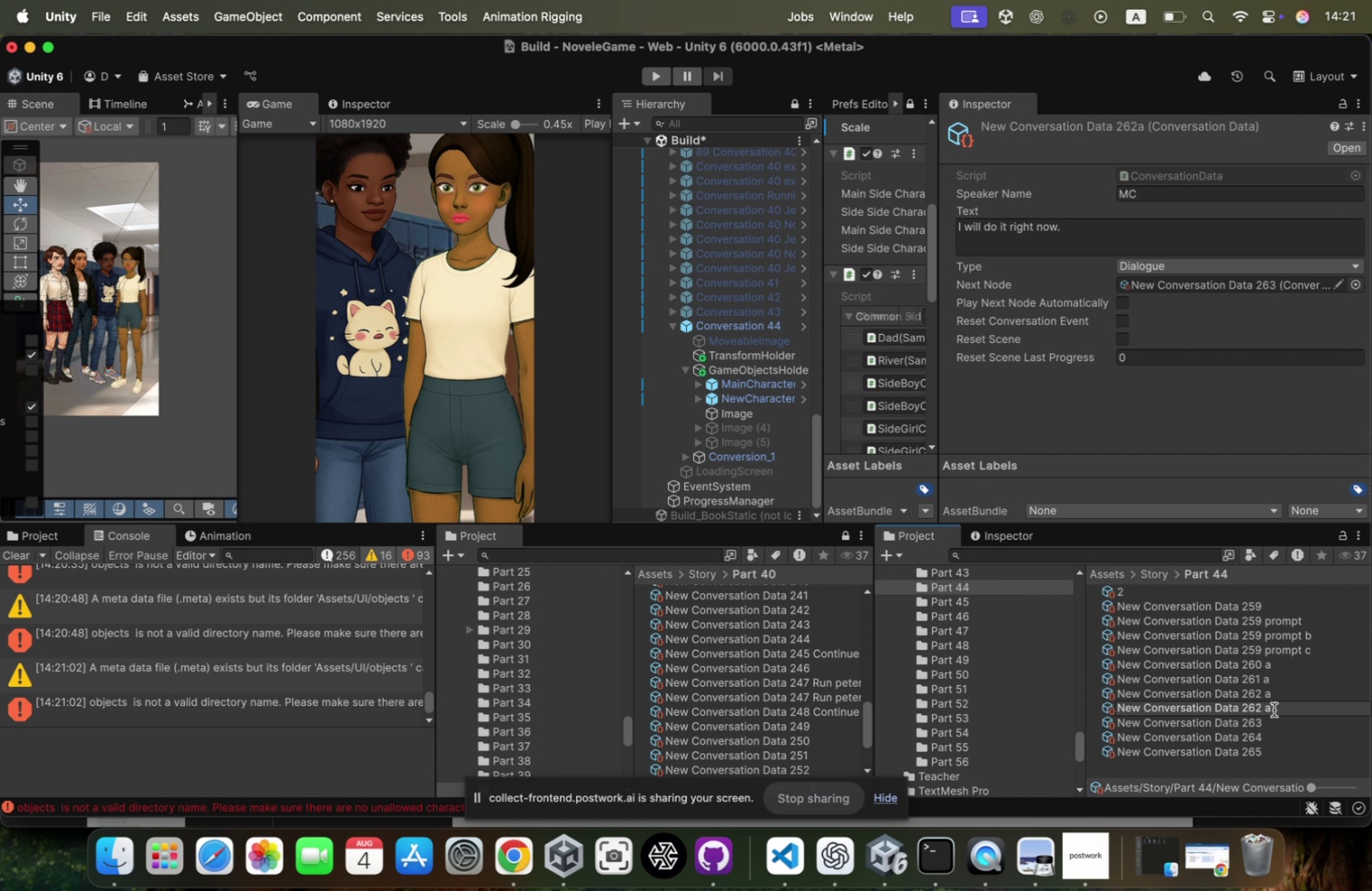 
key(ArrowLeft)
 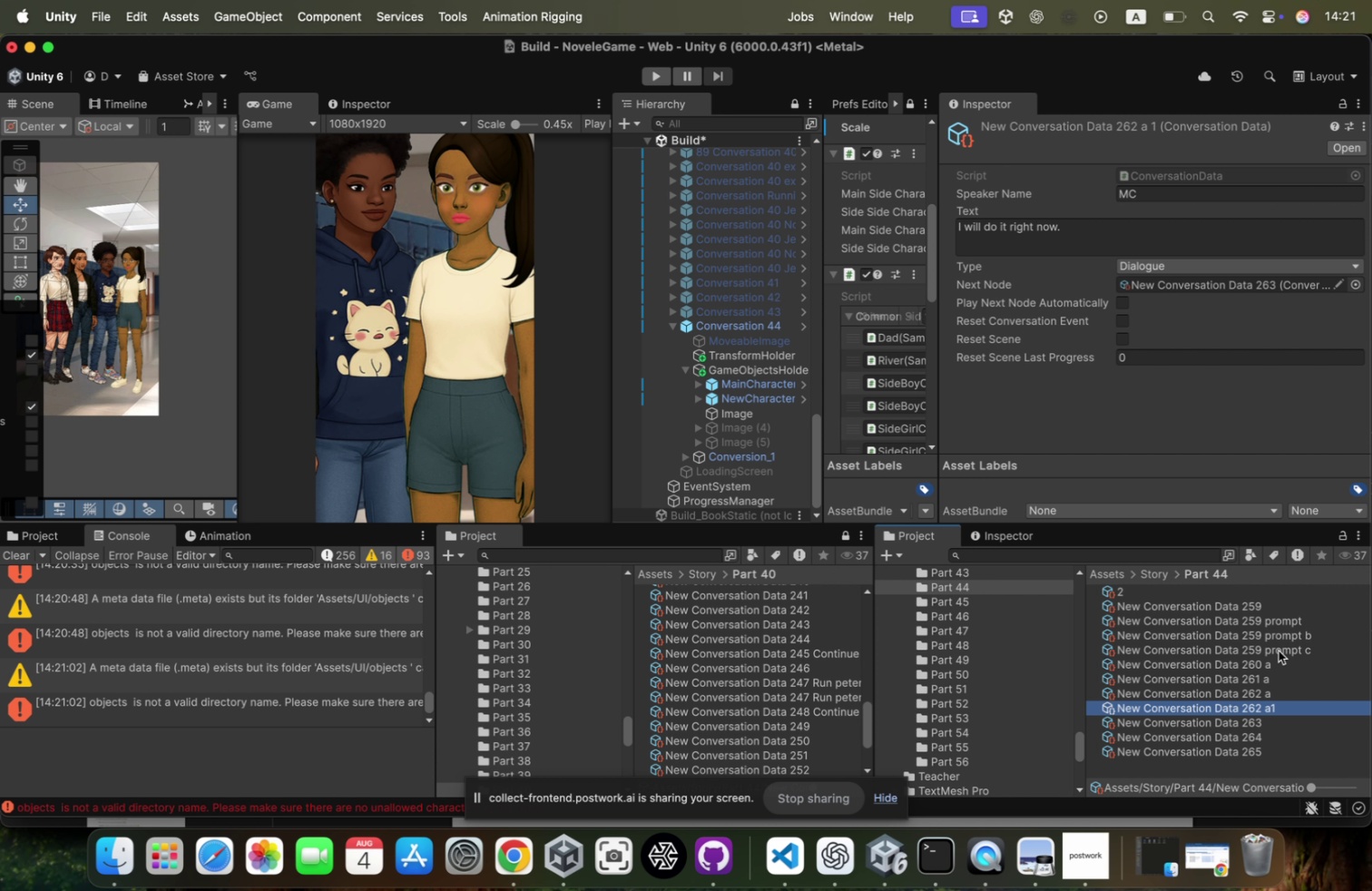 
key(Backspace)
type( b)
key(Backspace)
type(a1)
 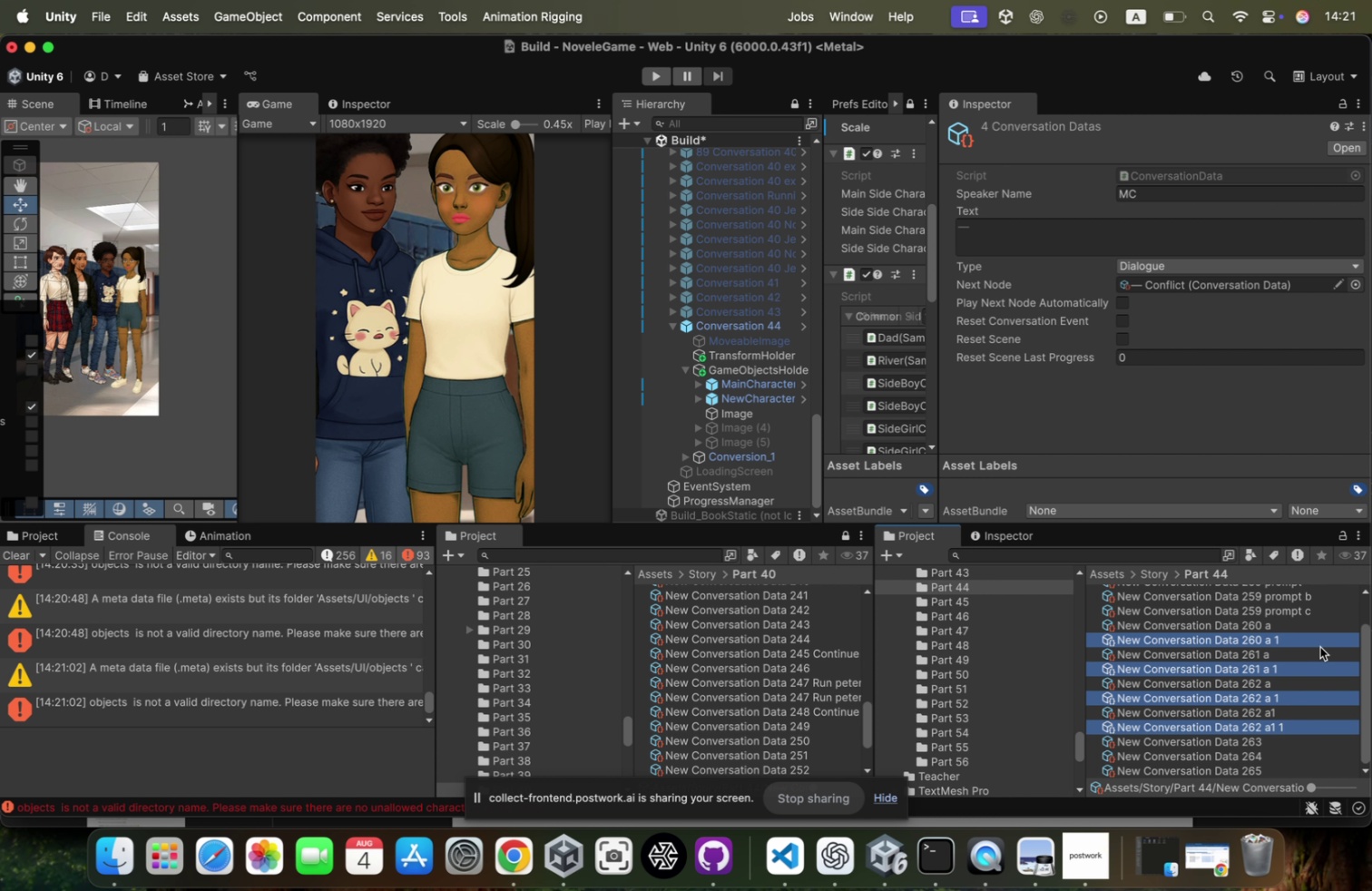 
key(Enter)
 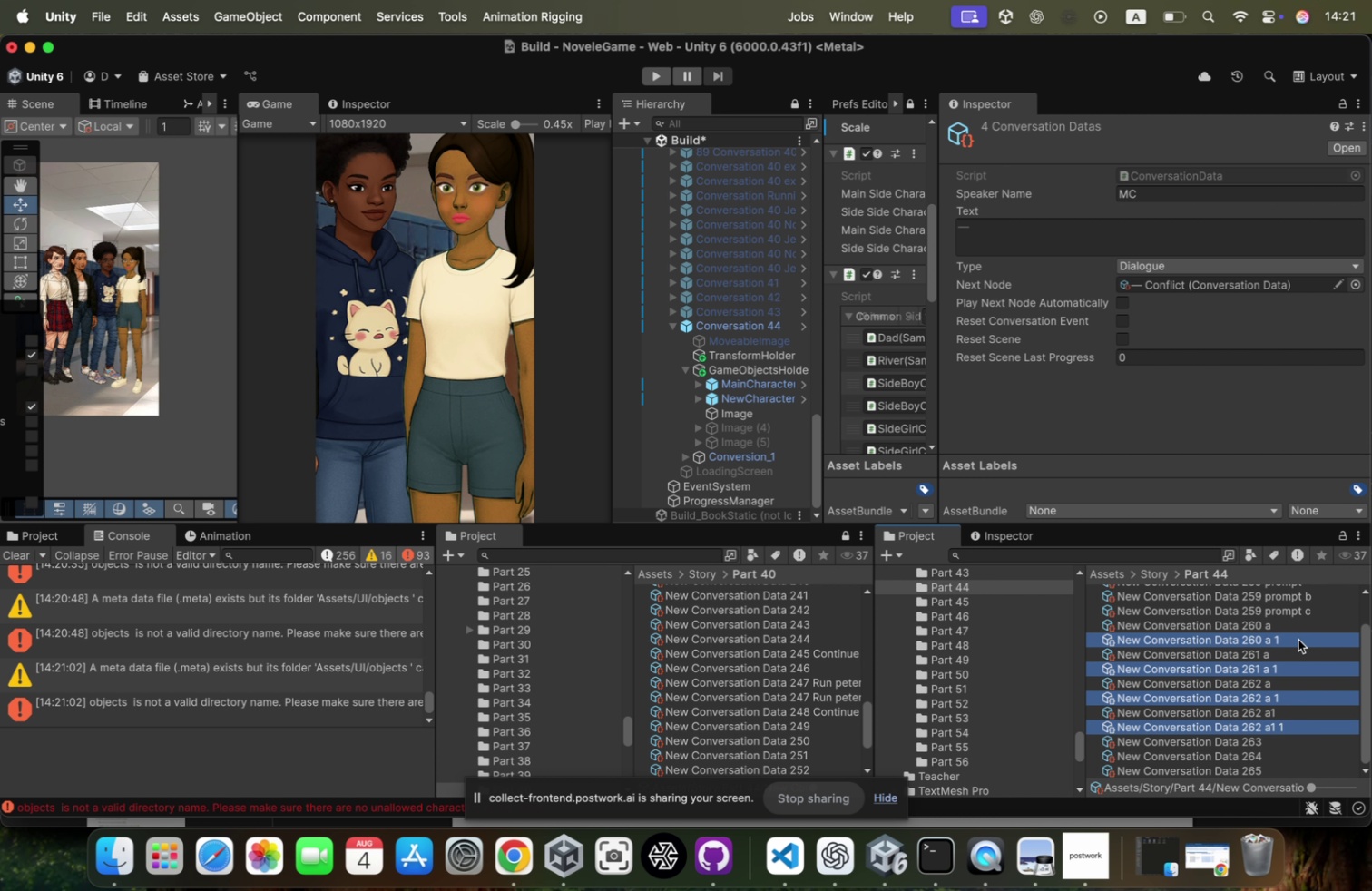 
hold_key(key=ShiftLeft, duration=0.42)
 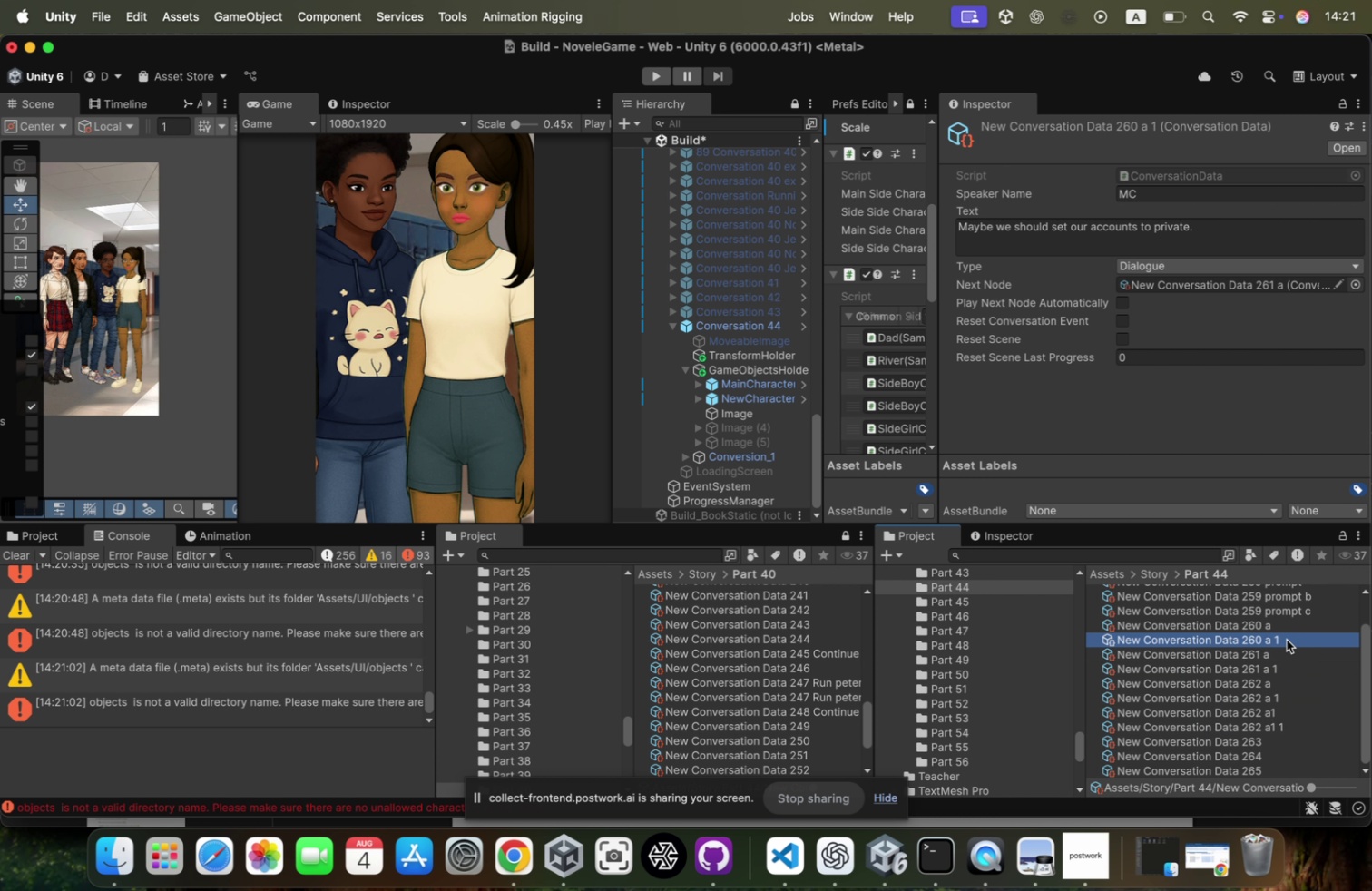 
hold_key(key=CommandLeft, duration=1.08)
 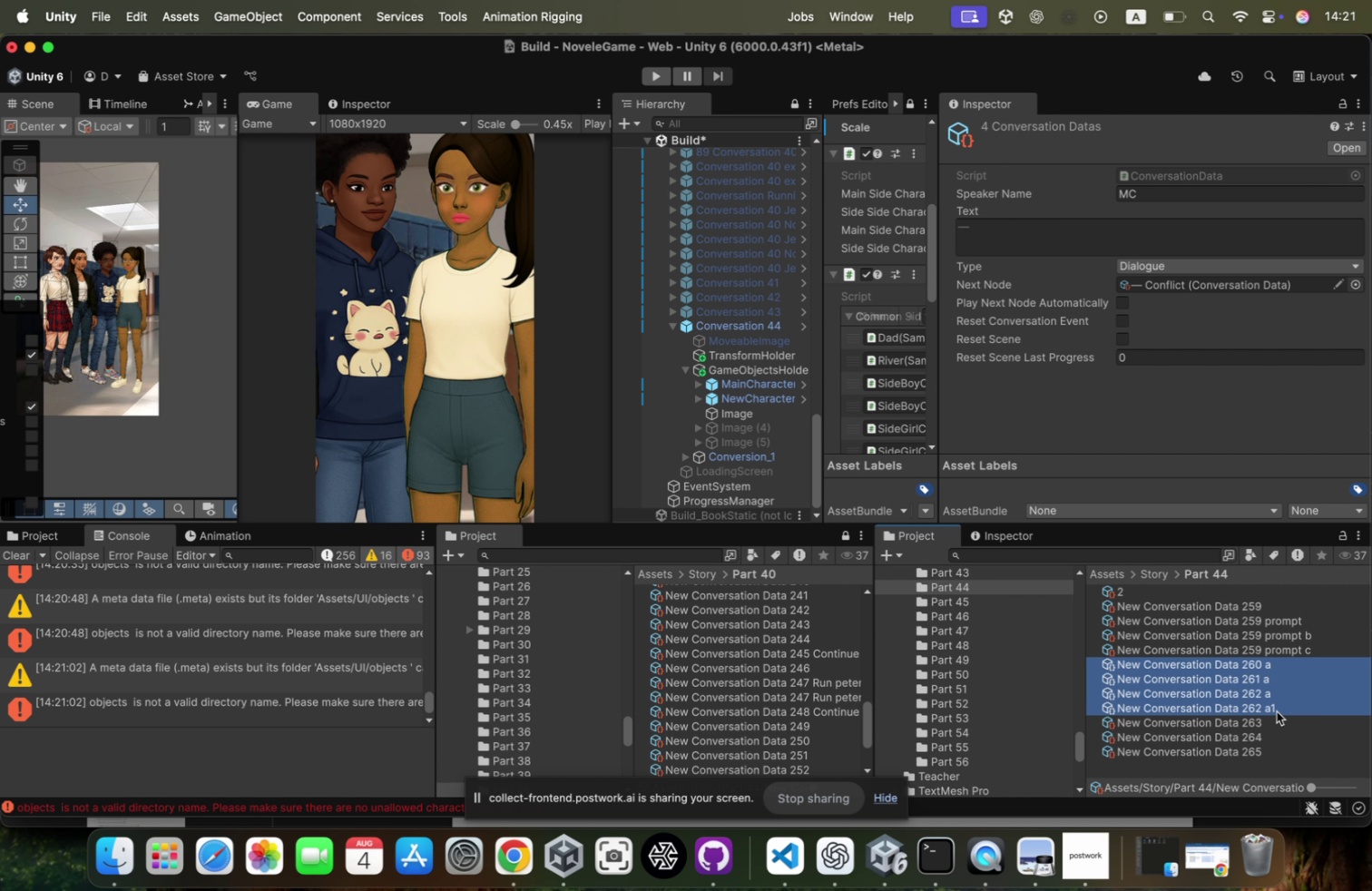 
key(Meta+CommandLeft)
 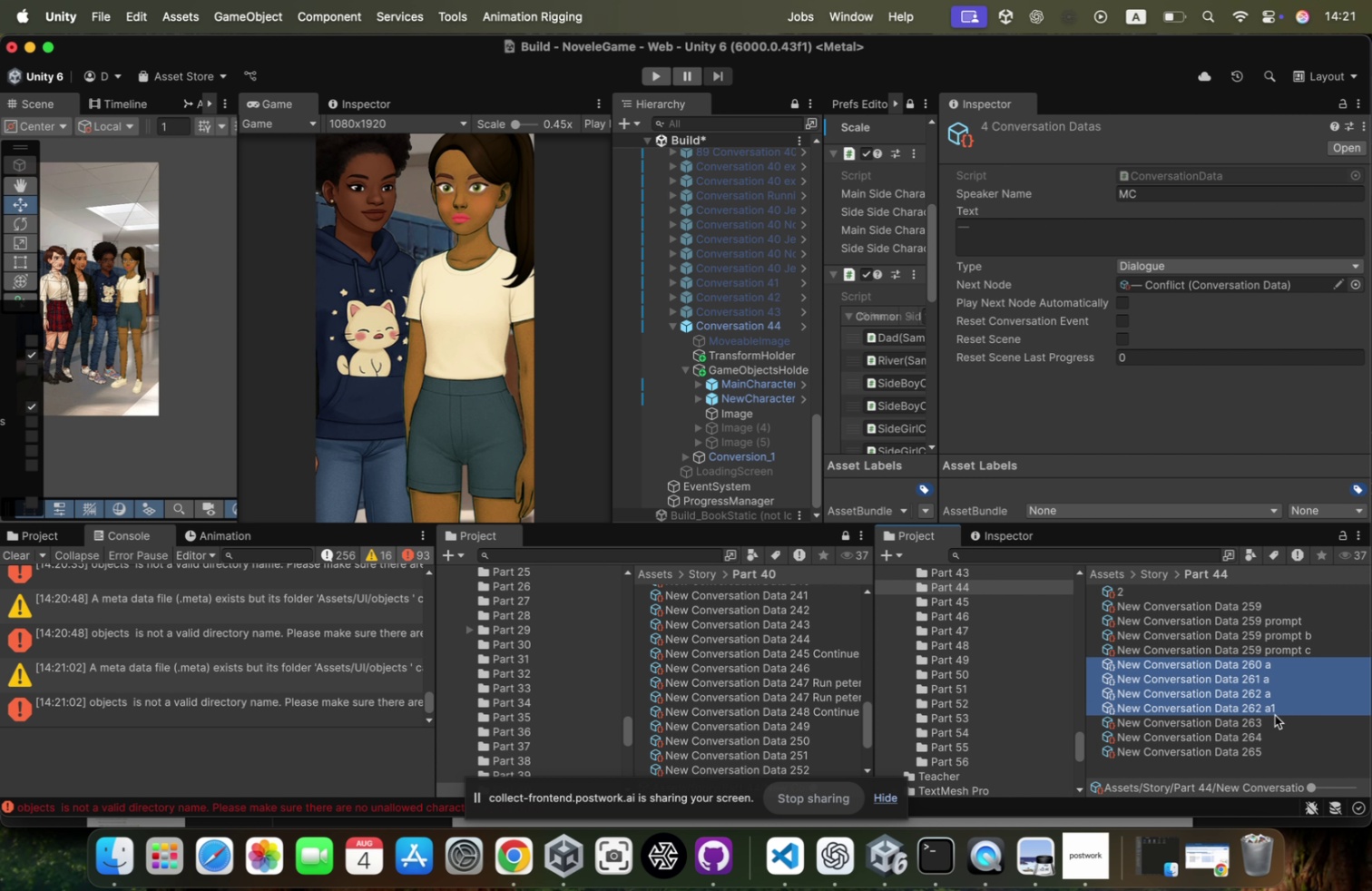 
key(Meta+CommandLeft)
 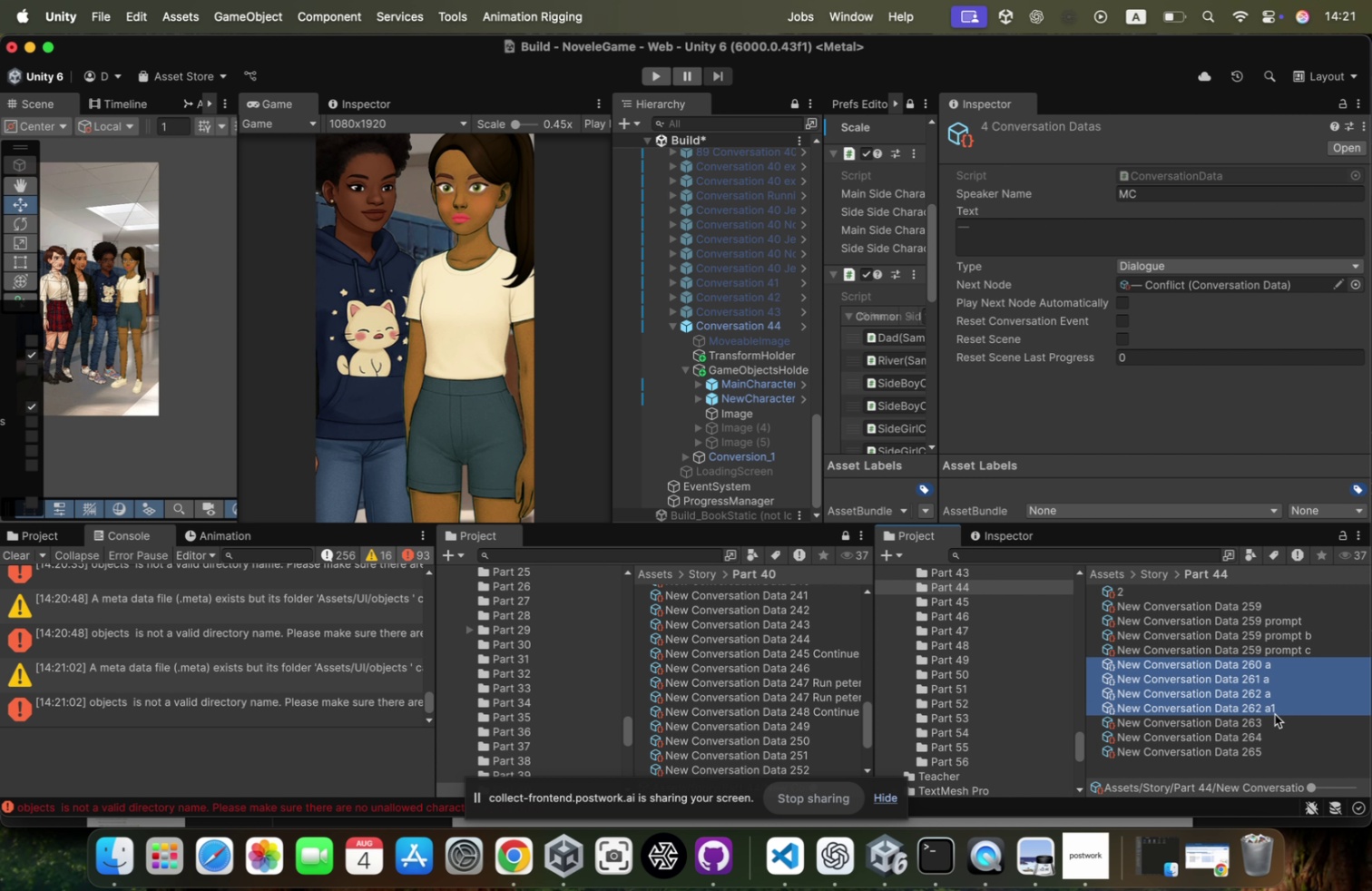 
key(Meta+D)
 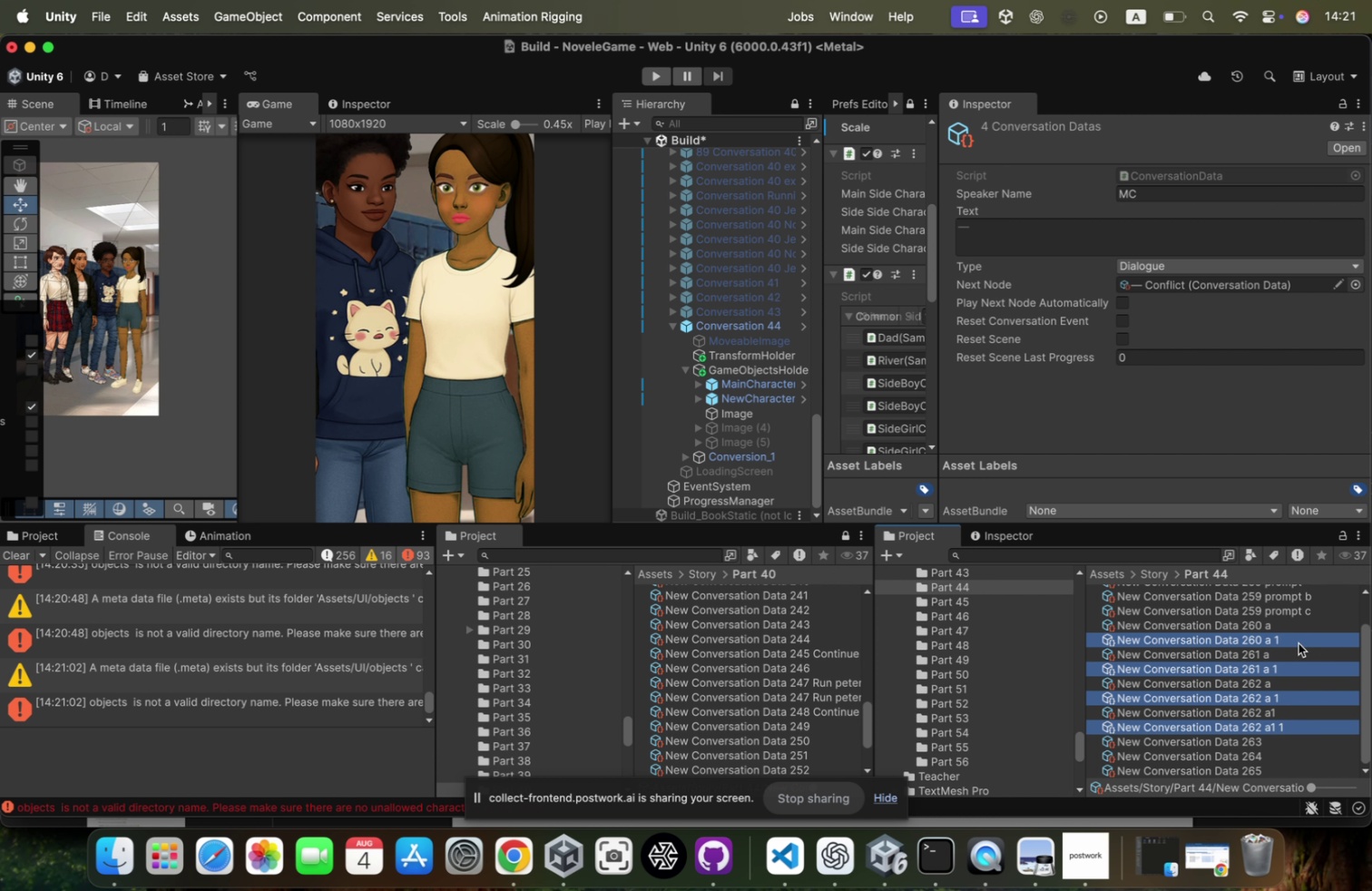 
left_click([1298, 639])
 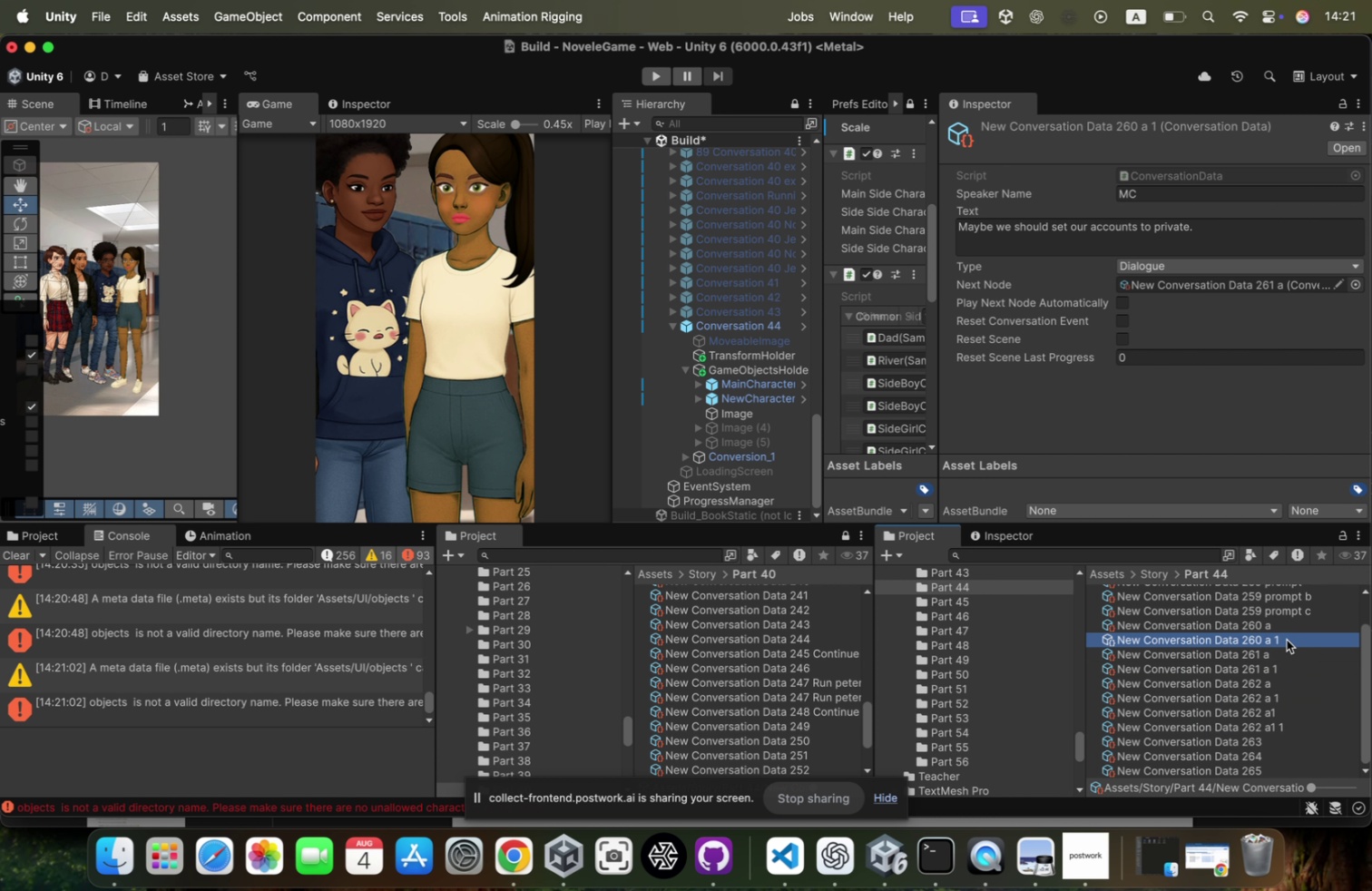 
left_click([1287, 639])
 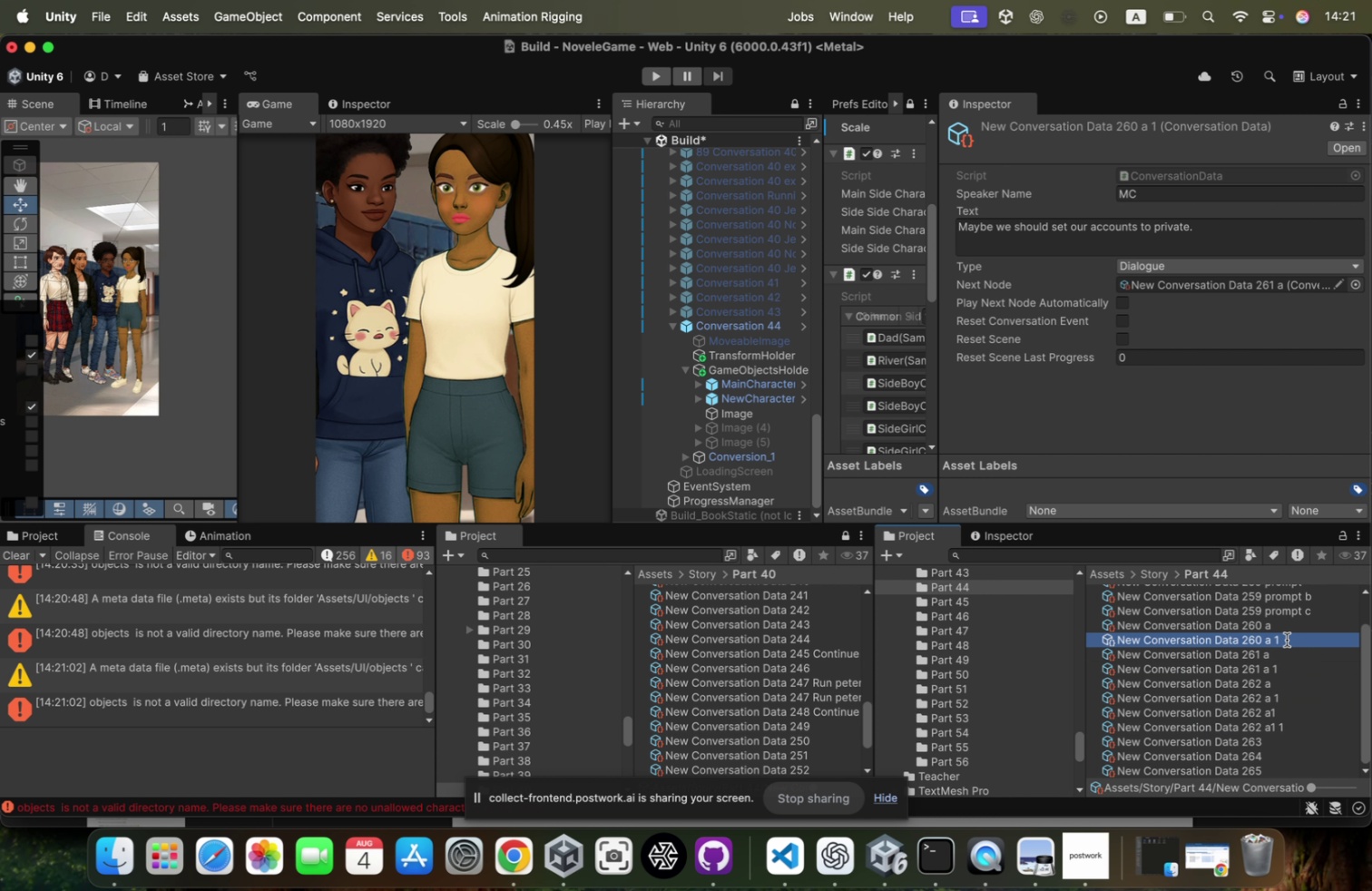 
key(ArrowRight)
 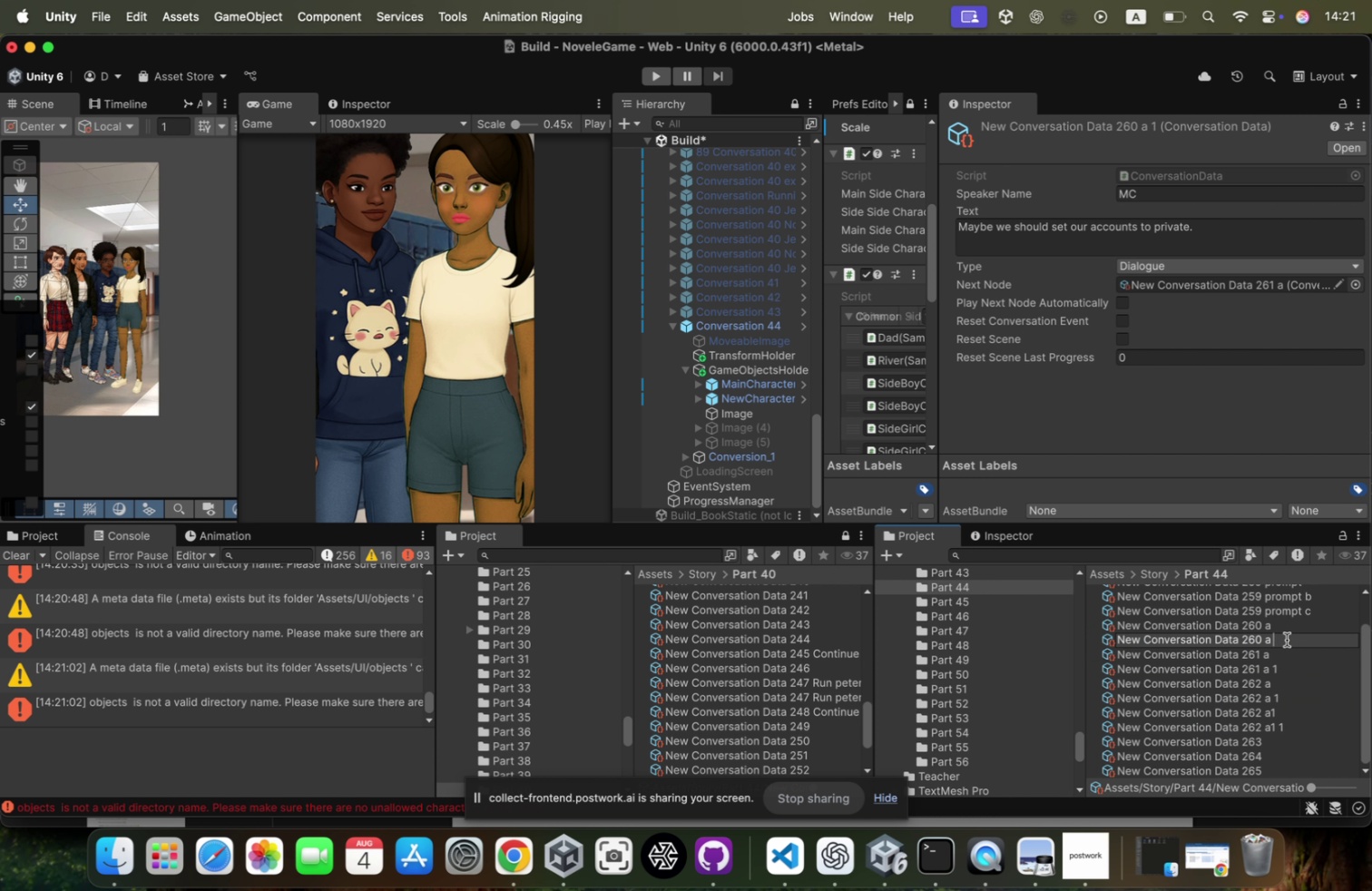 
key(Backspace)
 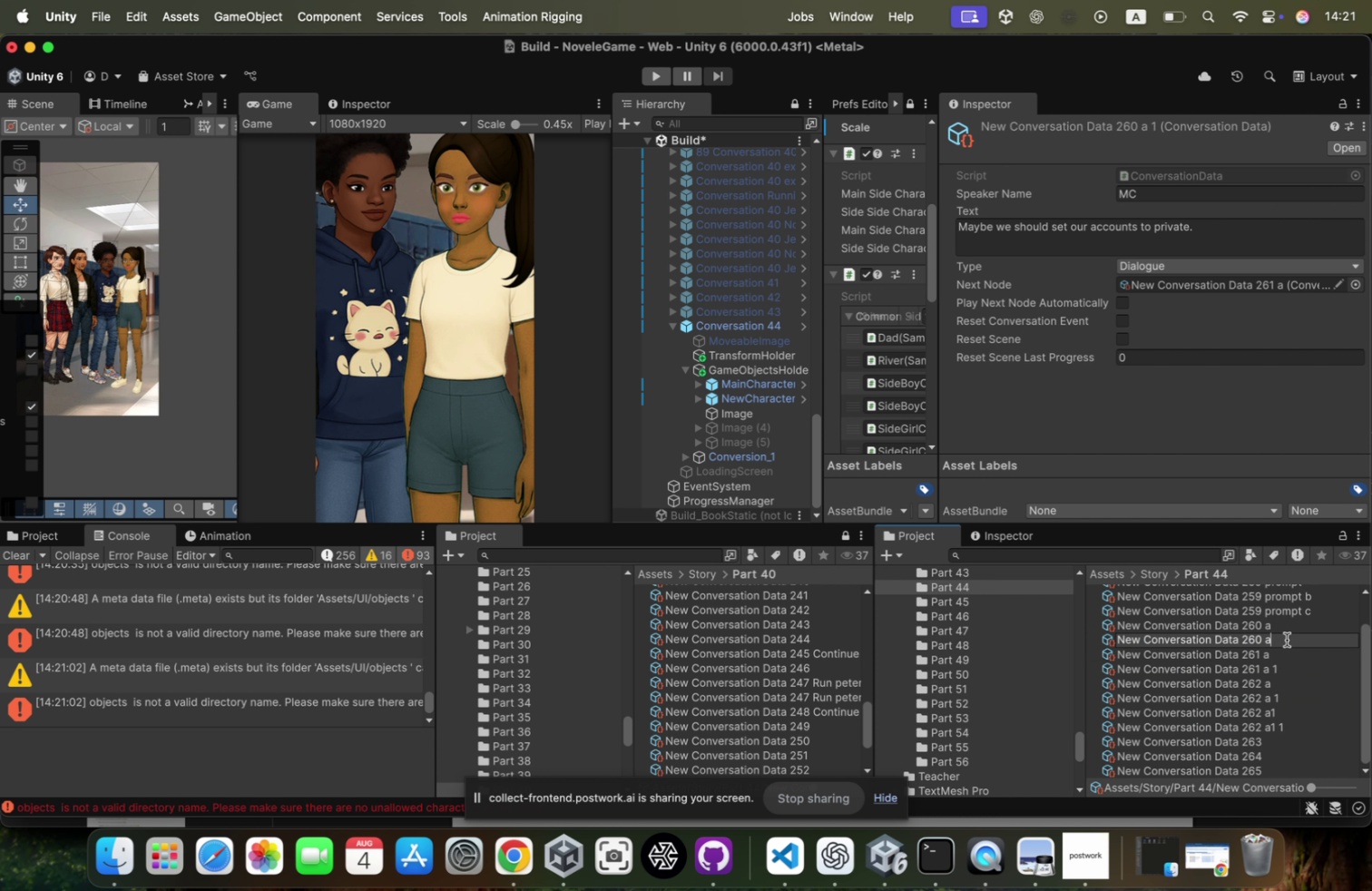 
key(Backspace)
 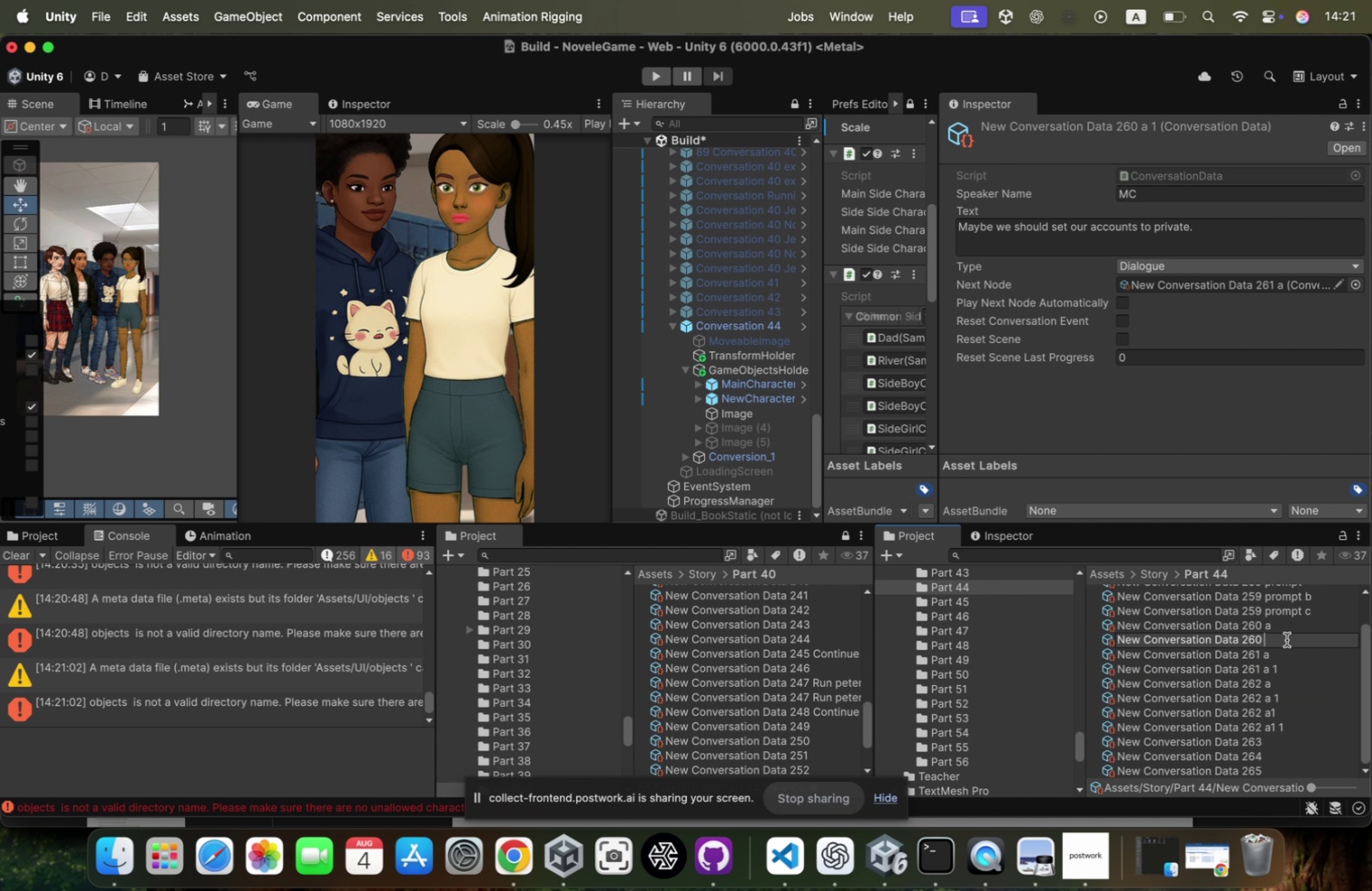 
key(Backspace)
 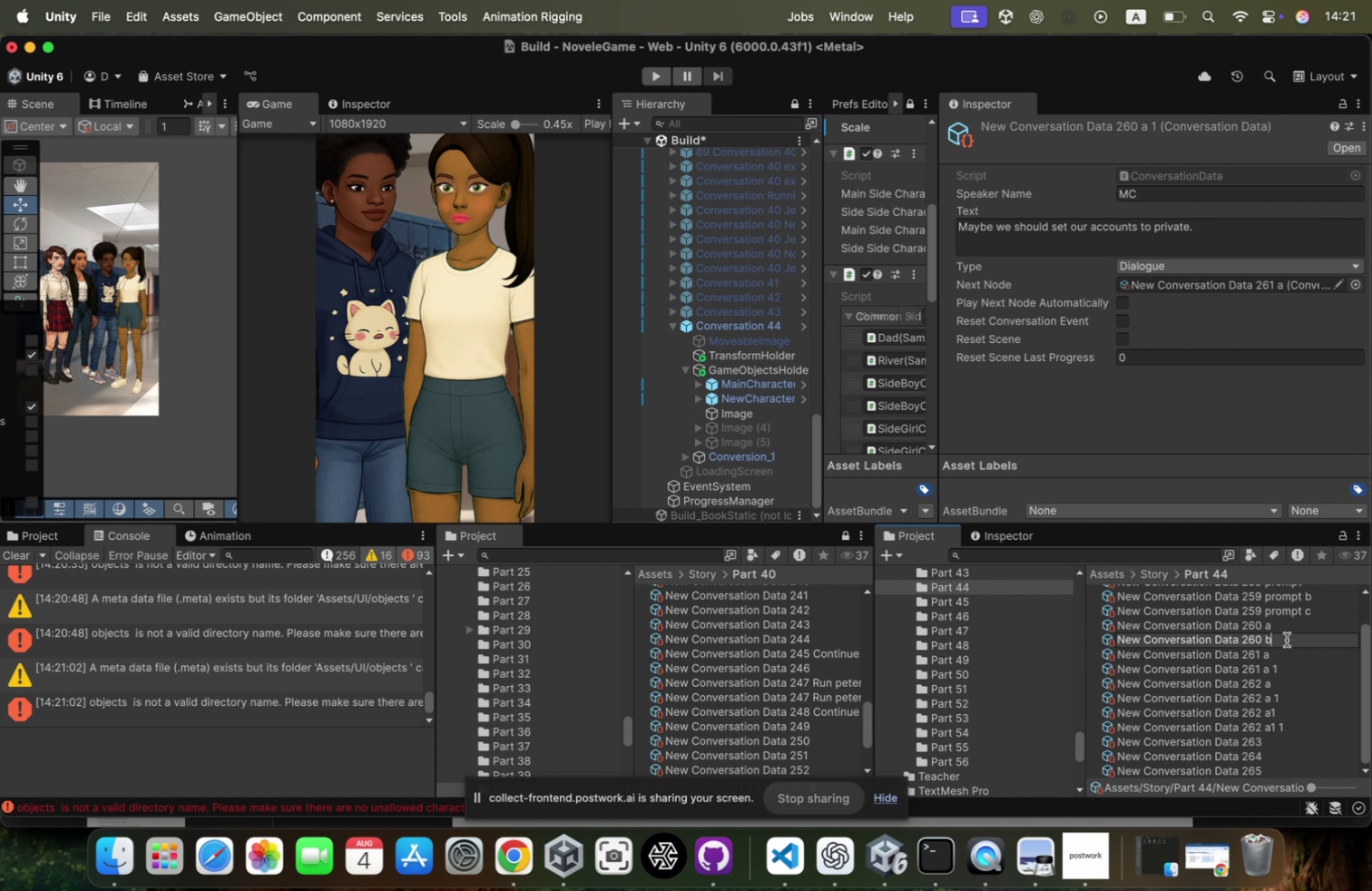 
key(B)
 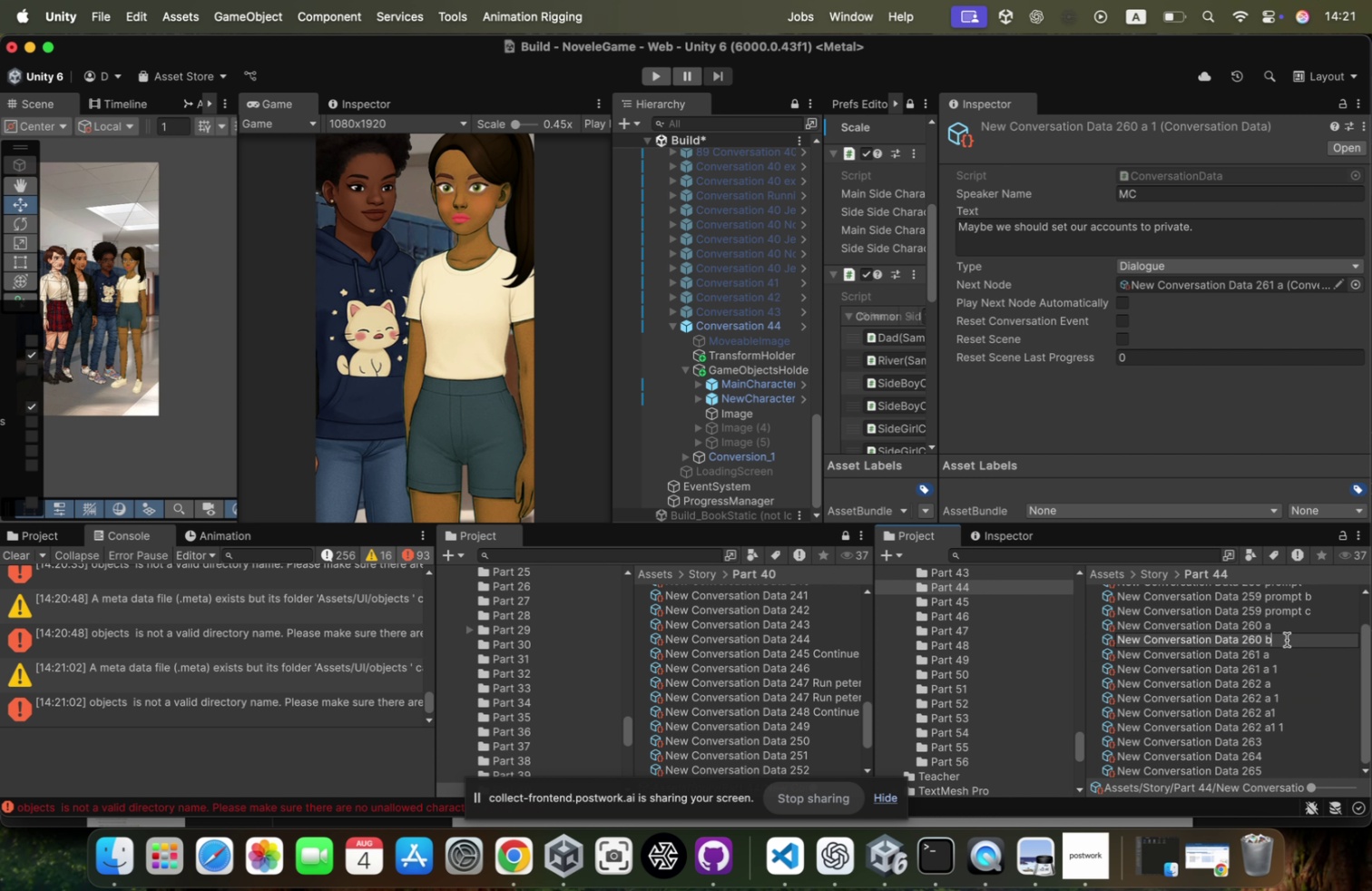 
key(Enter)
 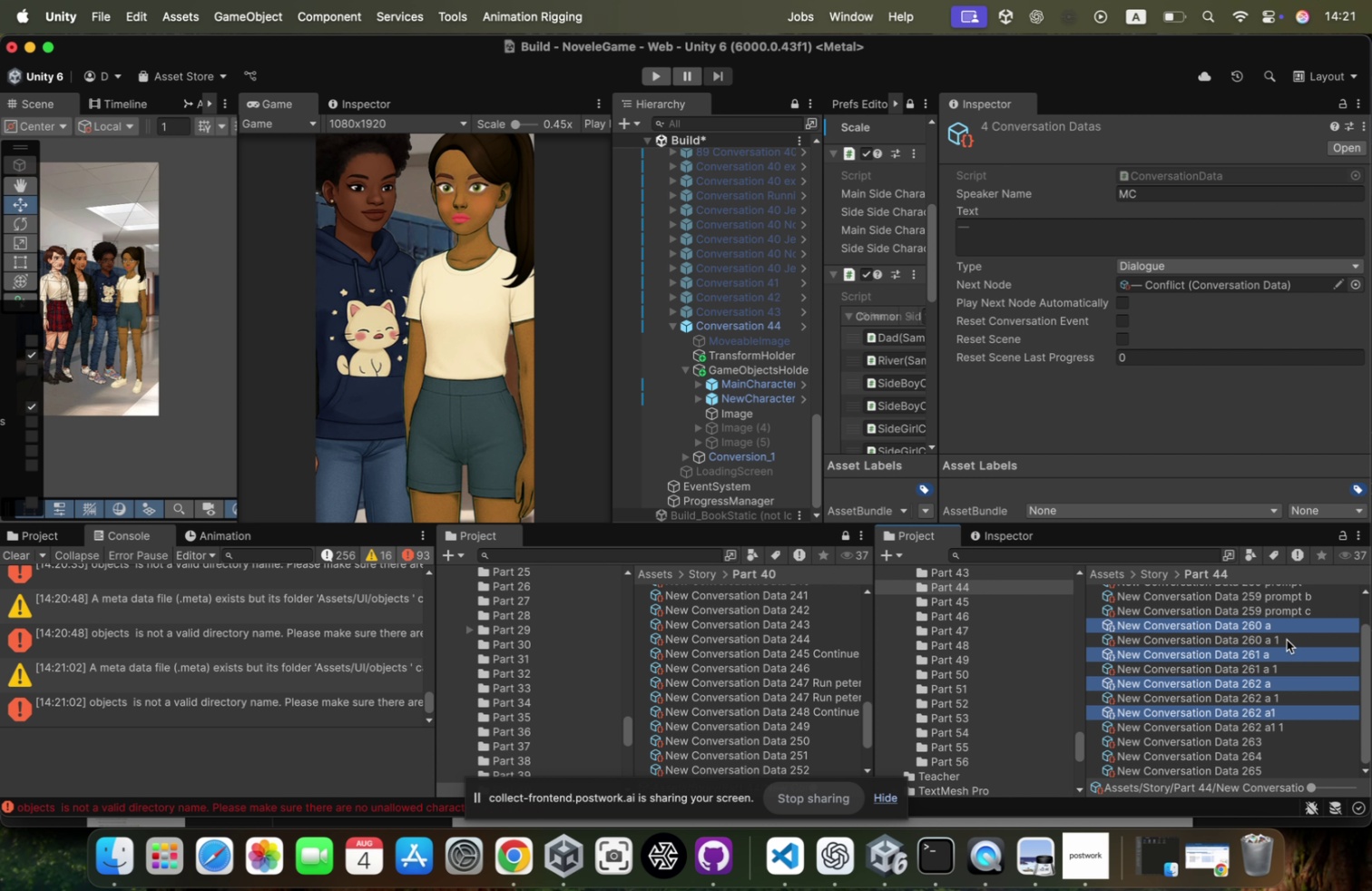 
key(Meta+Z)
 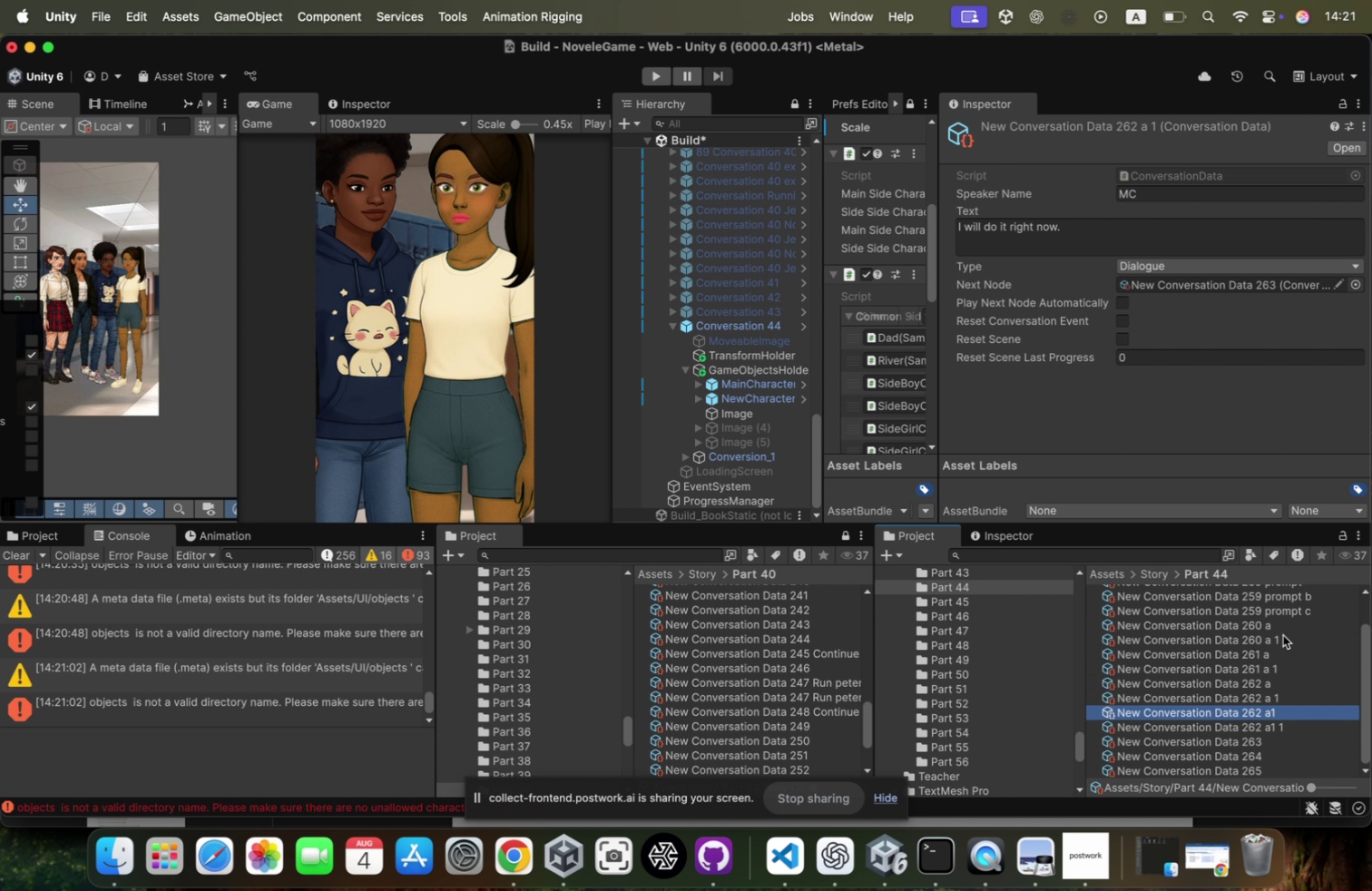 
key(Meta+Z)
 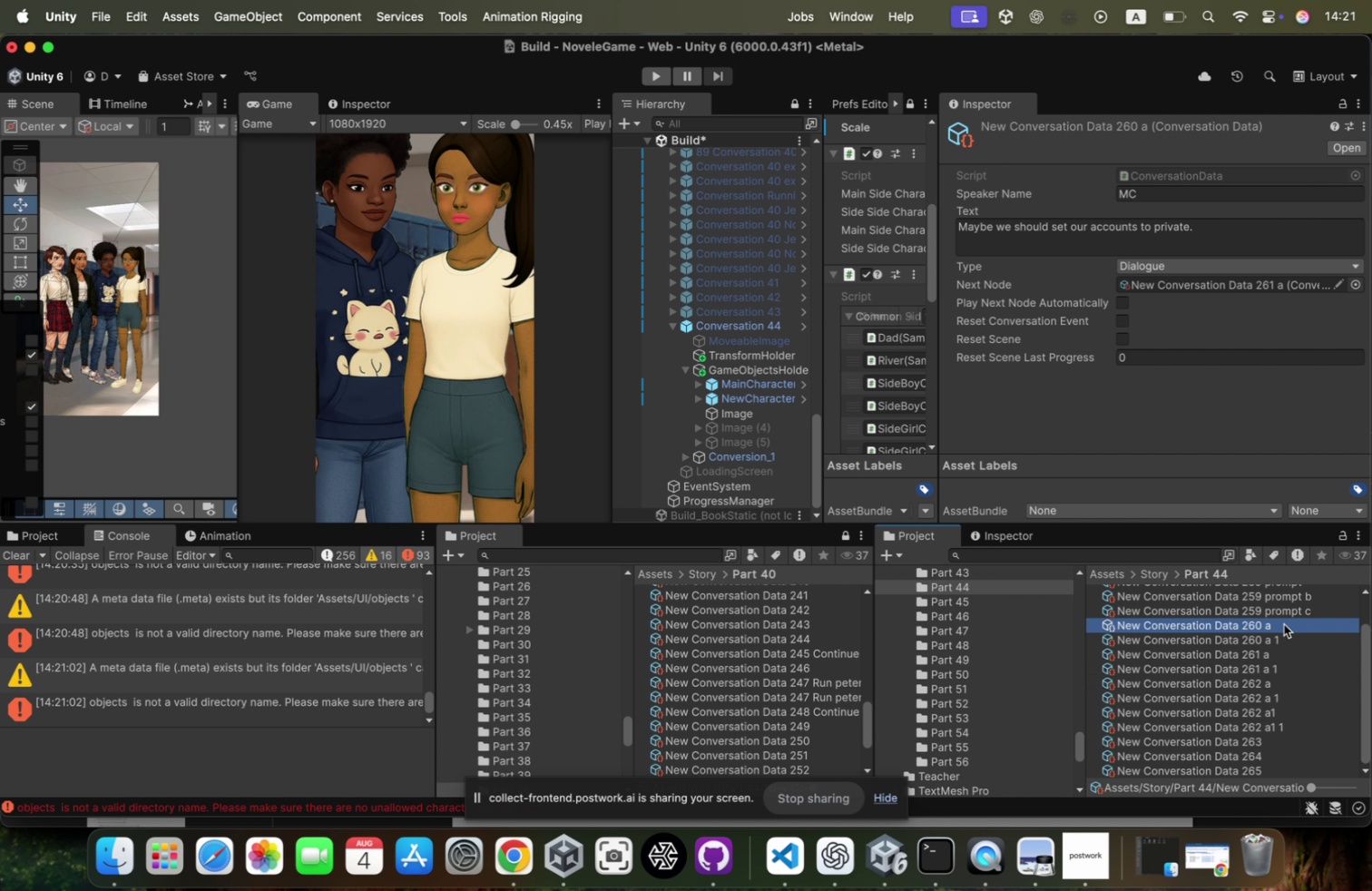 
key(Meta+Z)
 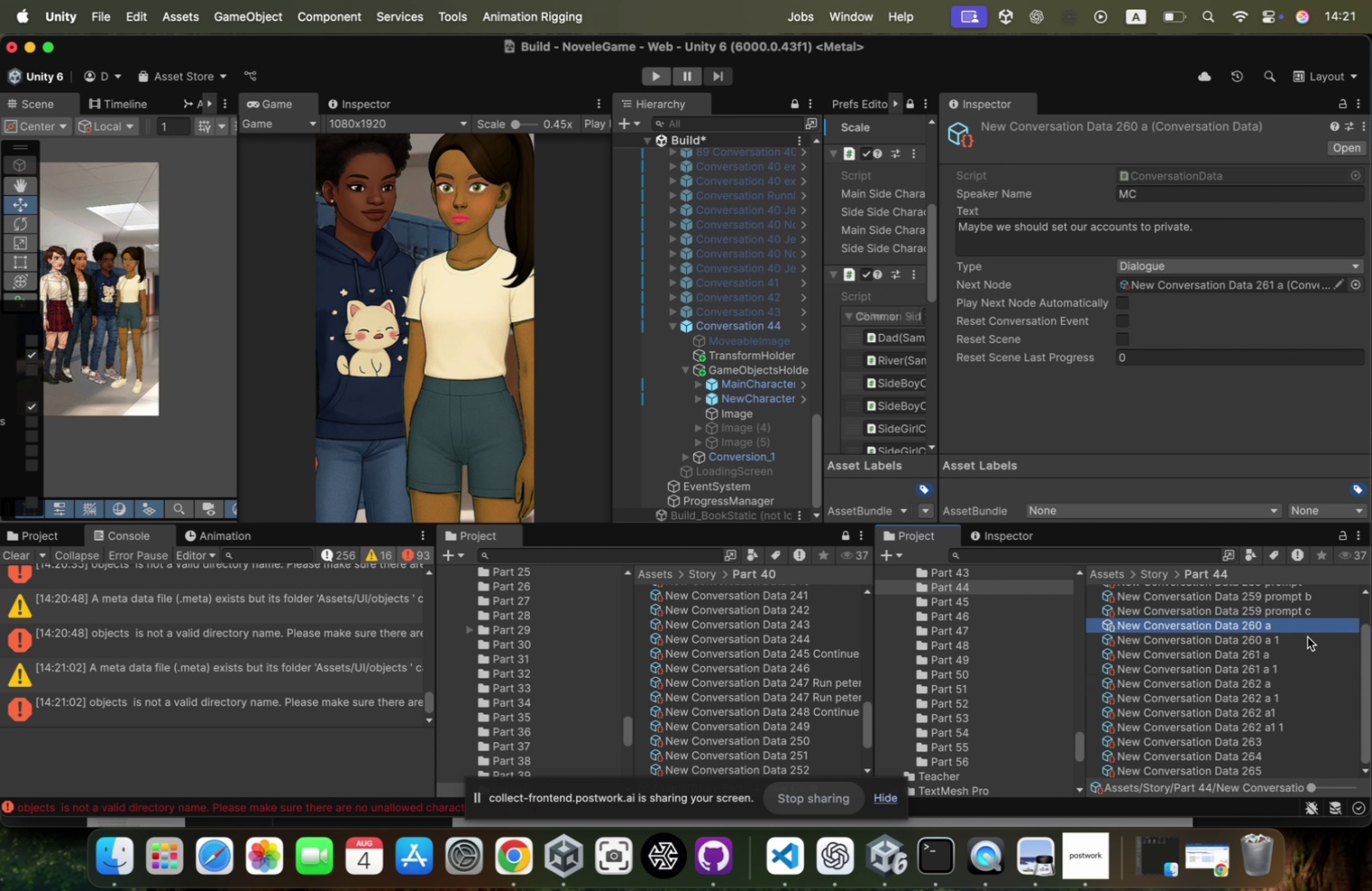 
key(Meta+Z)
 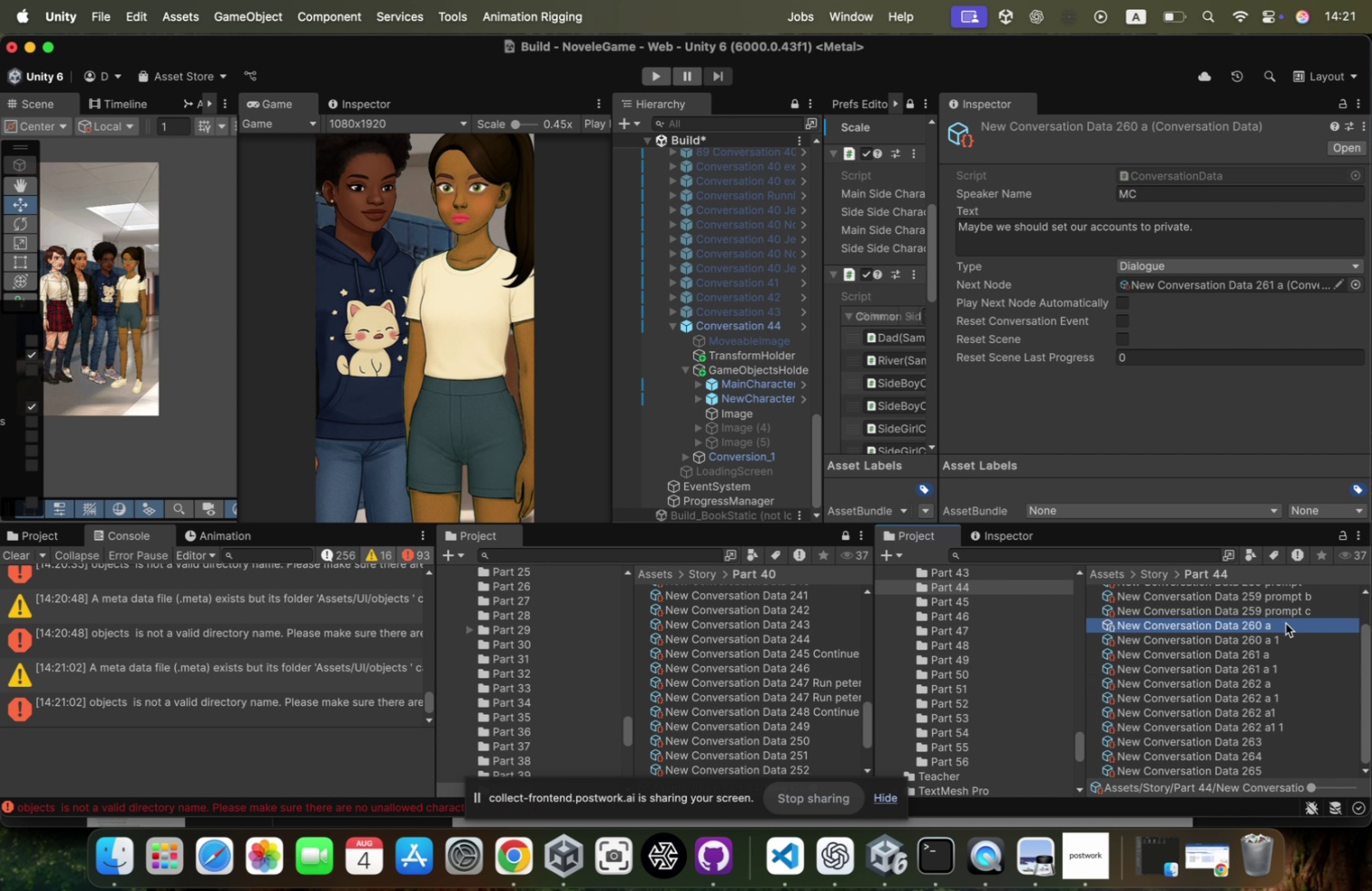 
key(Meta+Z)
 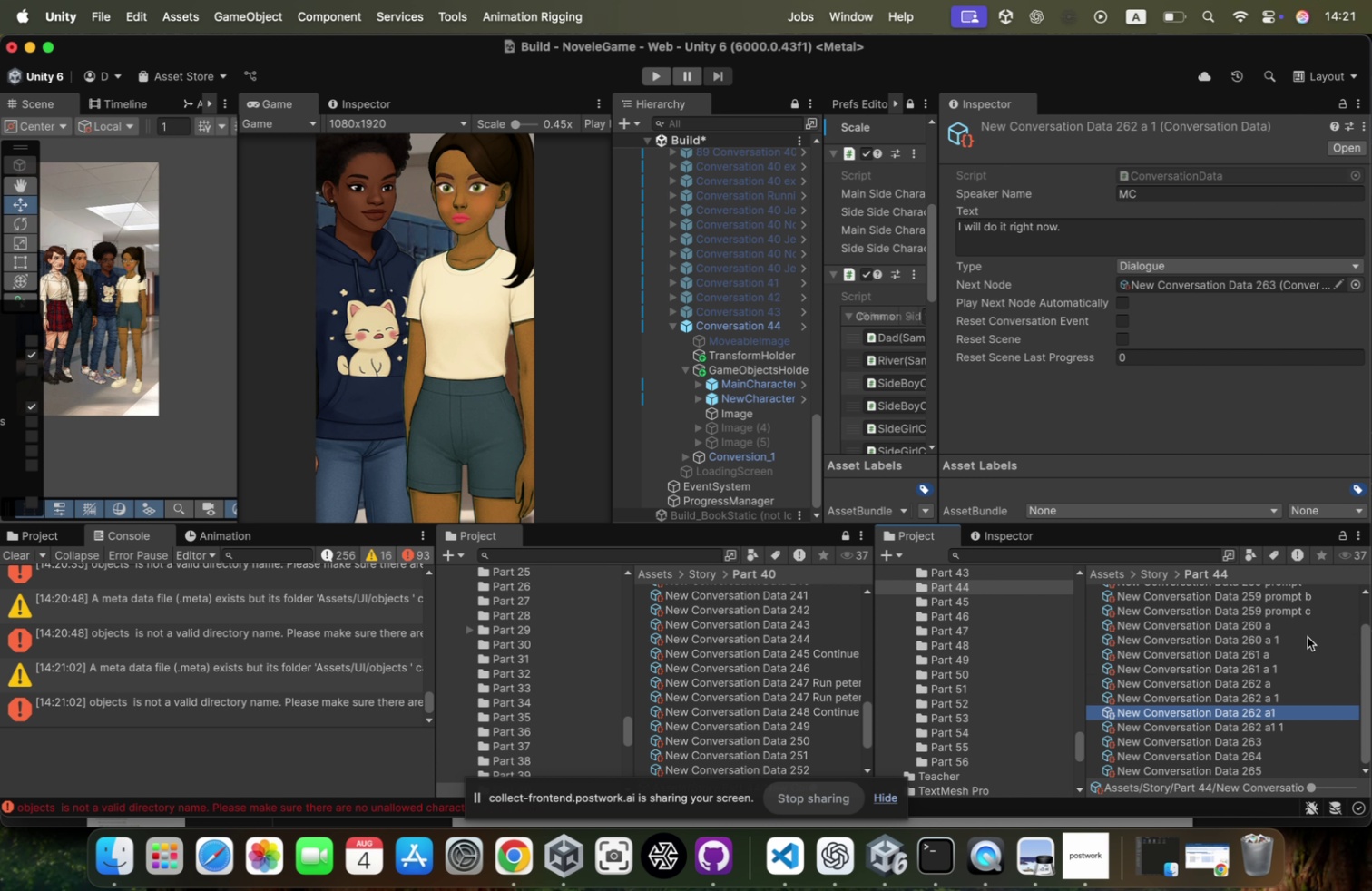 
key(Meta+Z)
 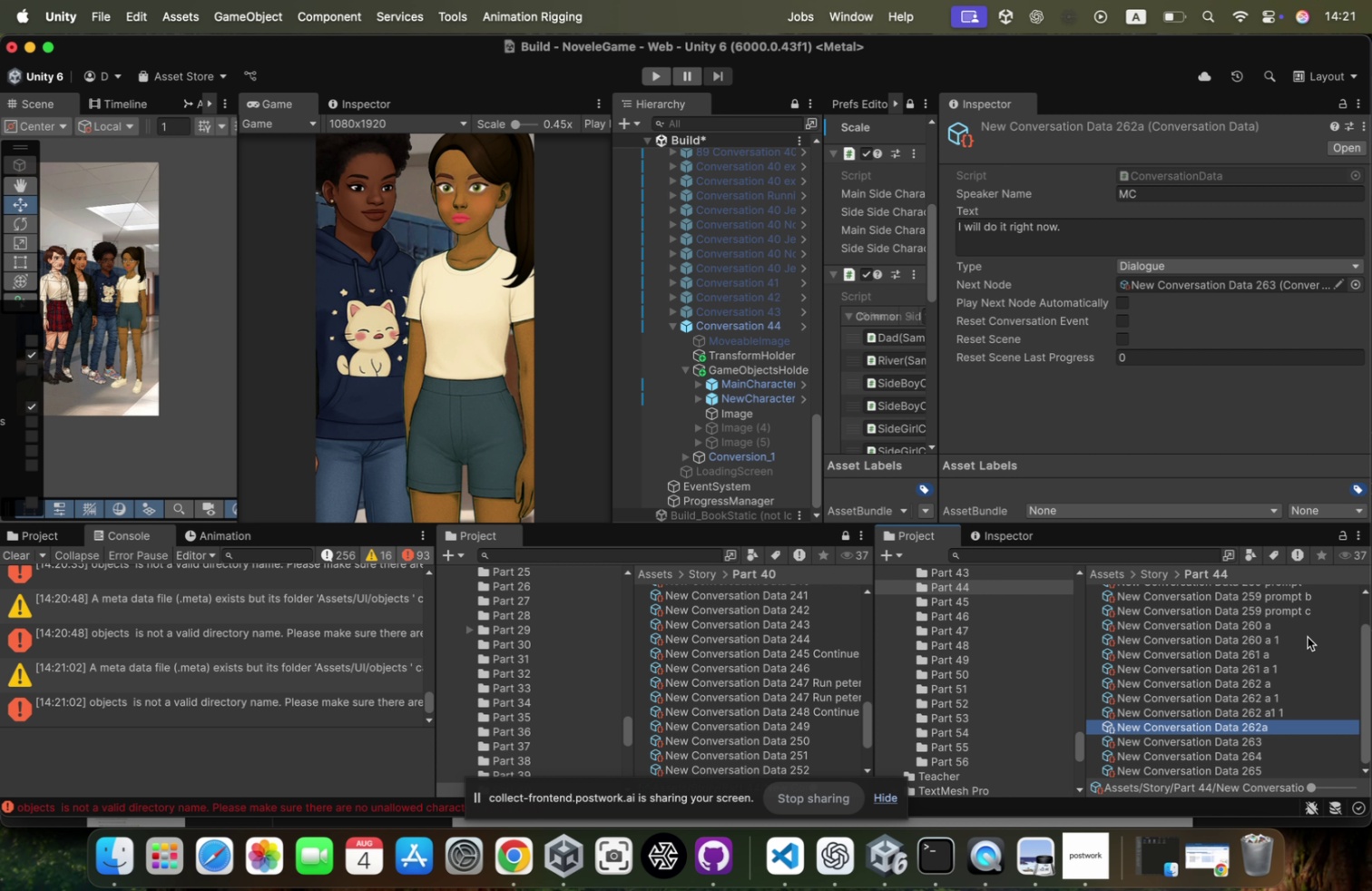 
key(Meta+Z)
 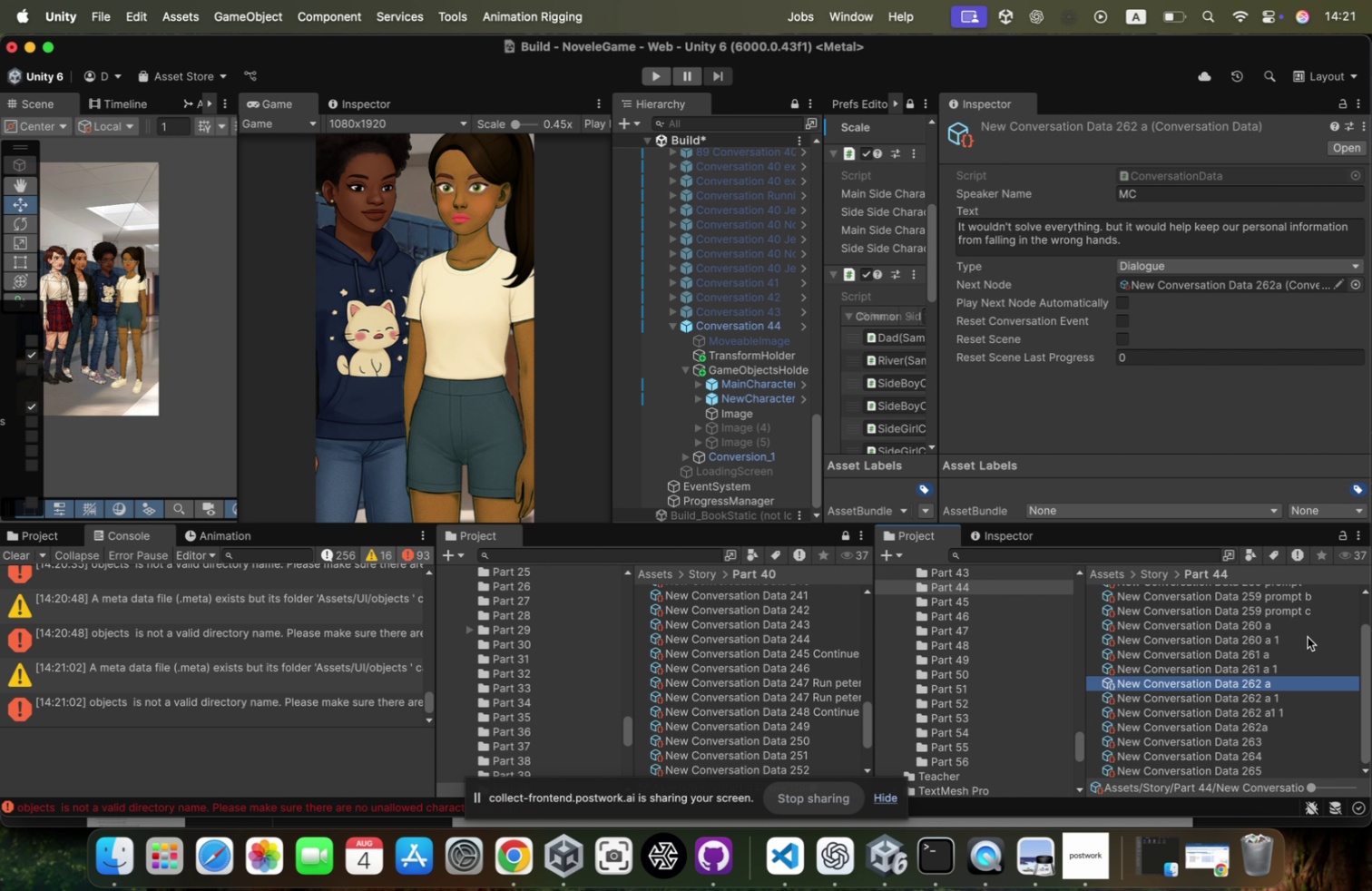 
key(Meta+Z)
 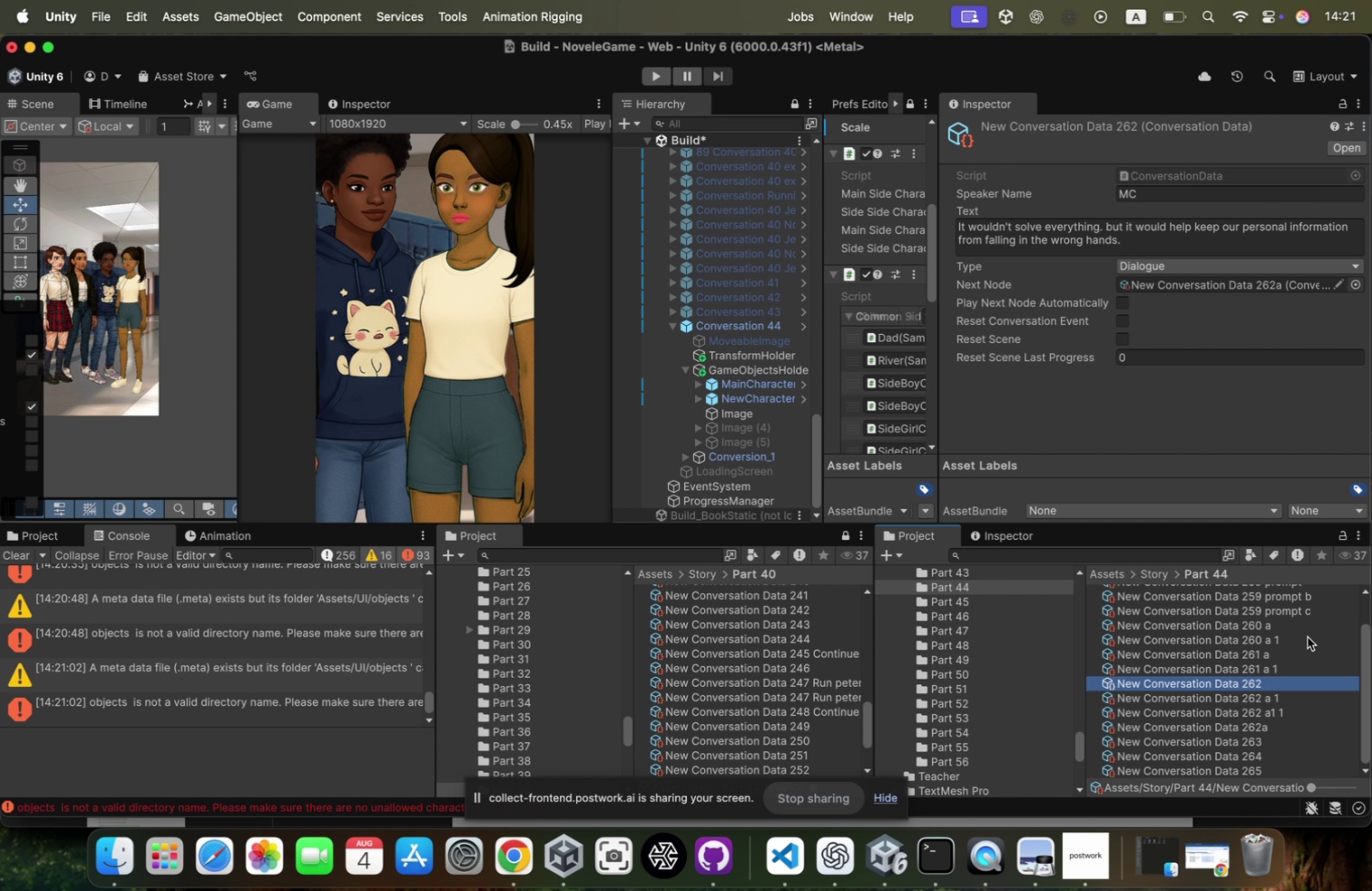 
key(Meta+Z)
 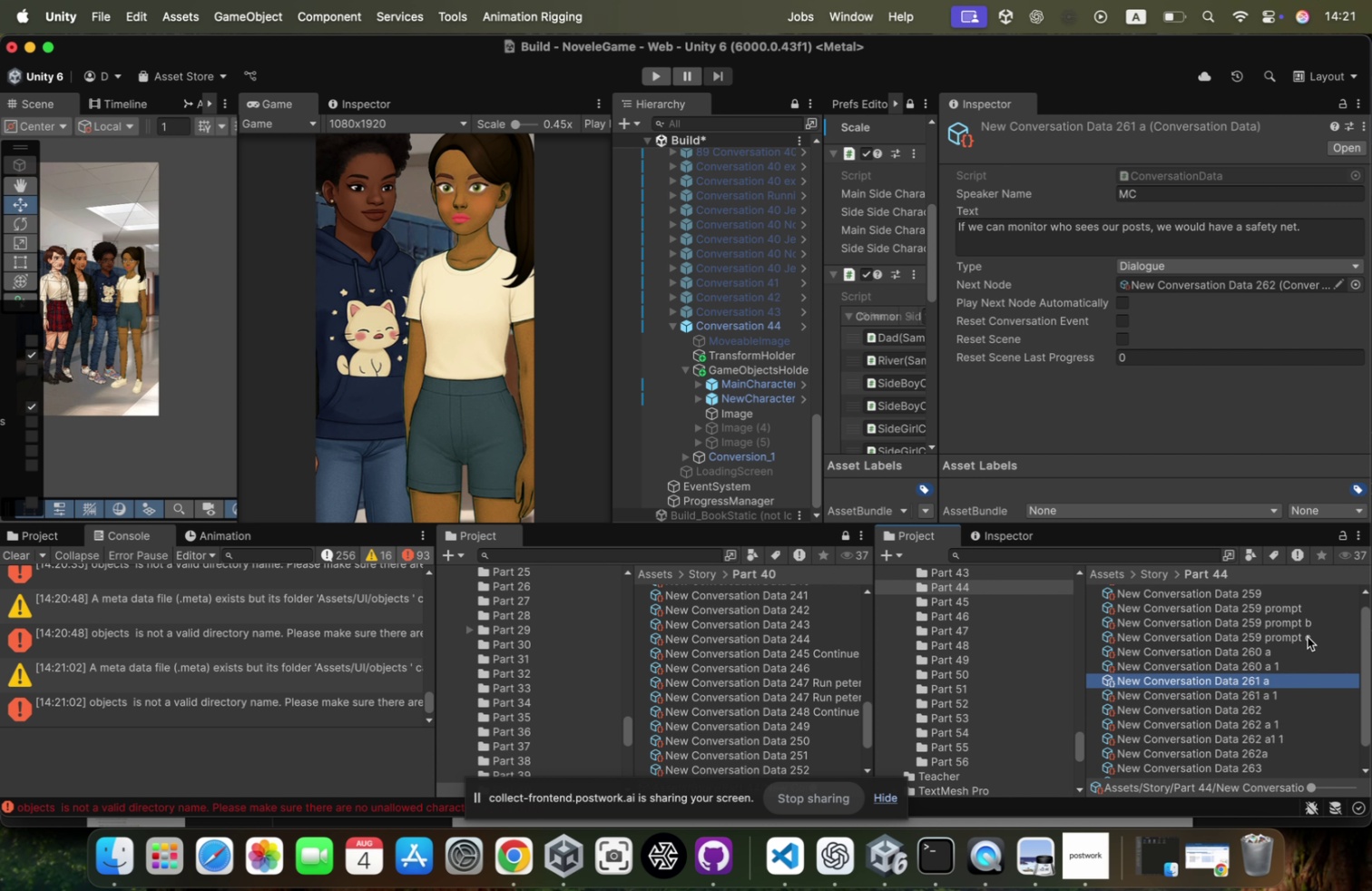 
key(Meta+Z)
 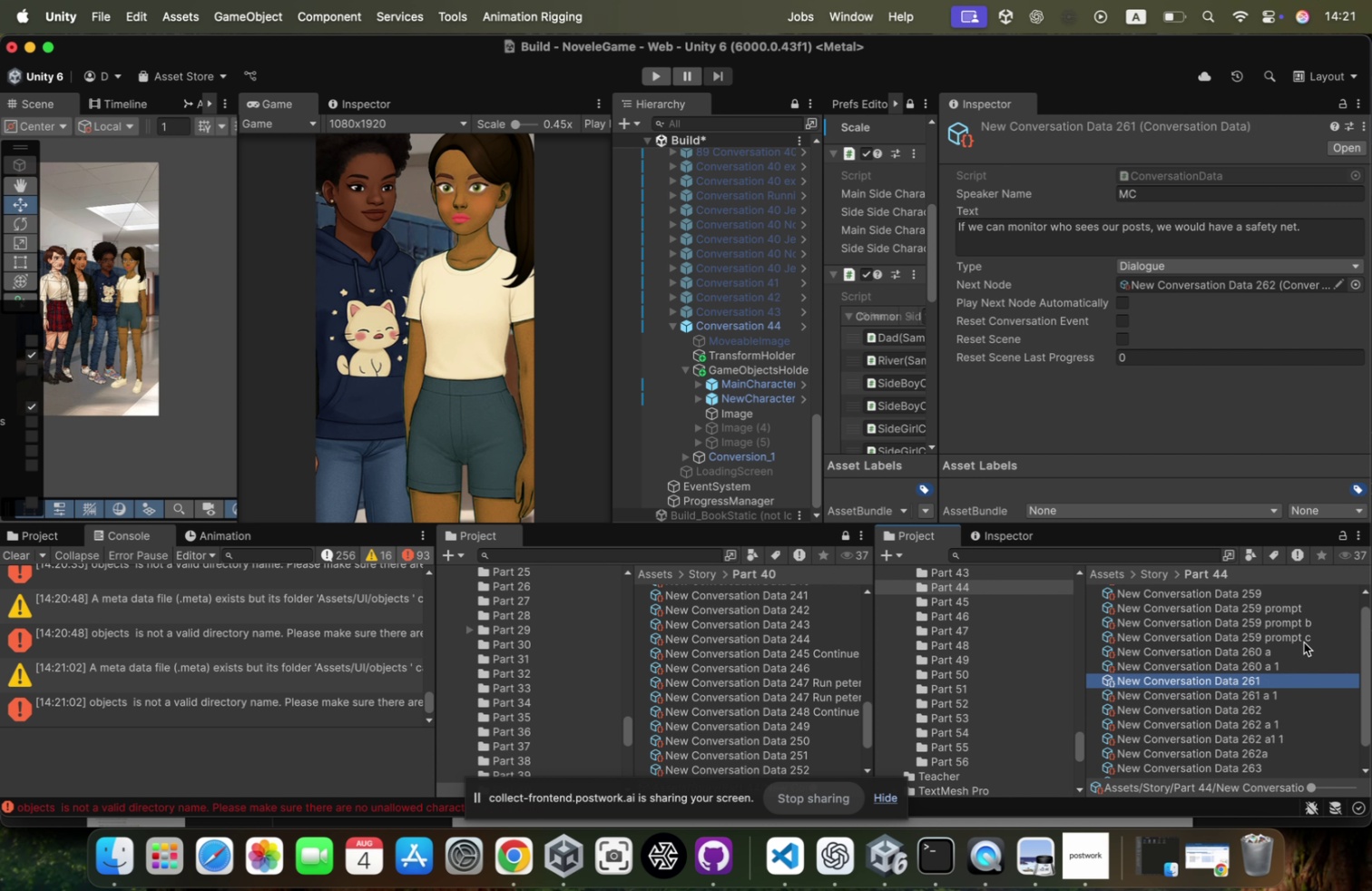 
key(Meta+CommandLeft)
 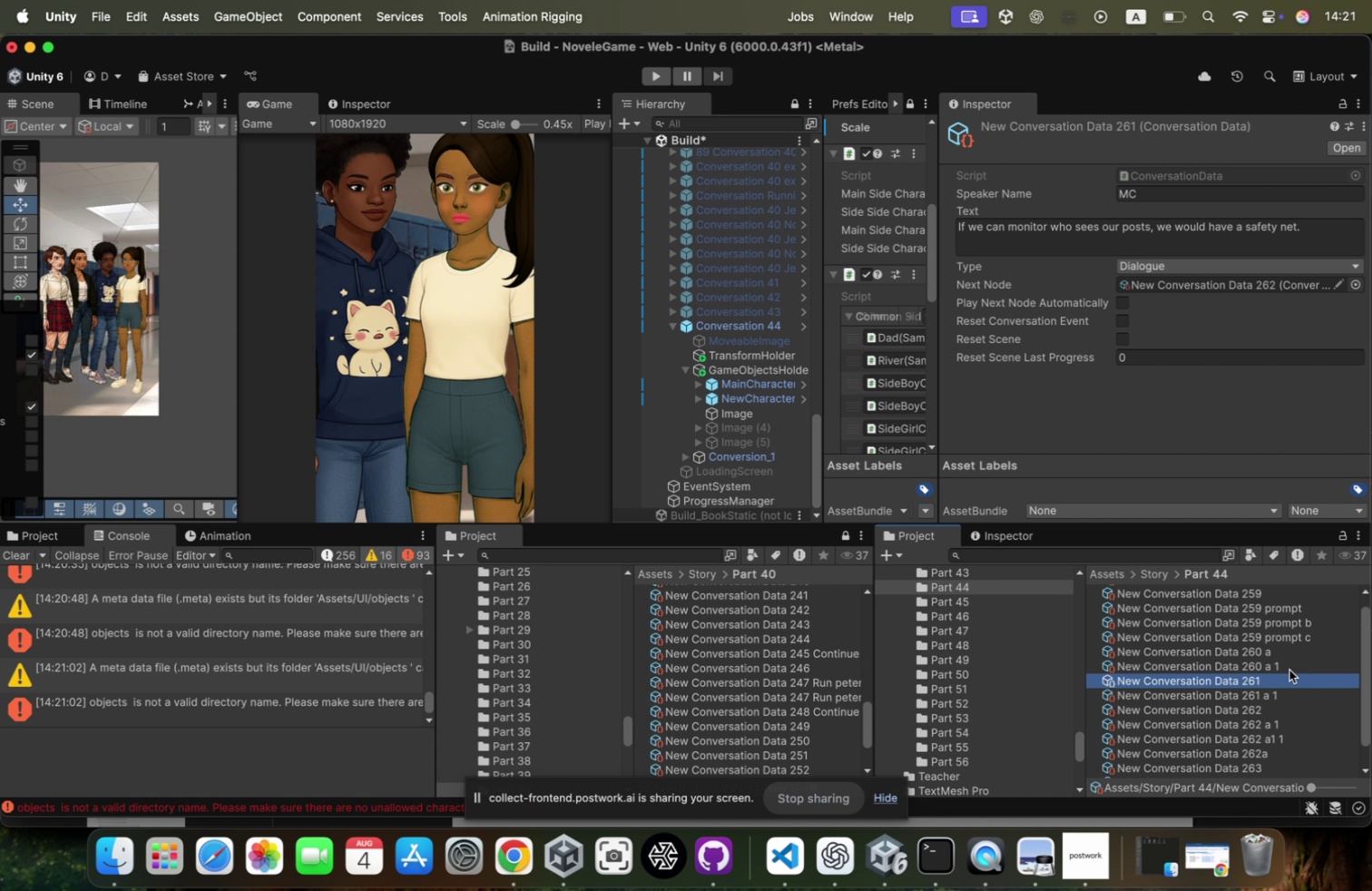 
left_click([1287, 663])
 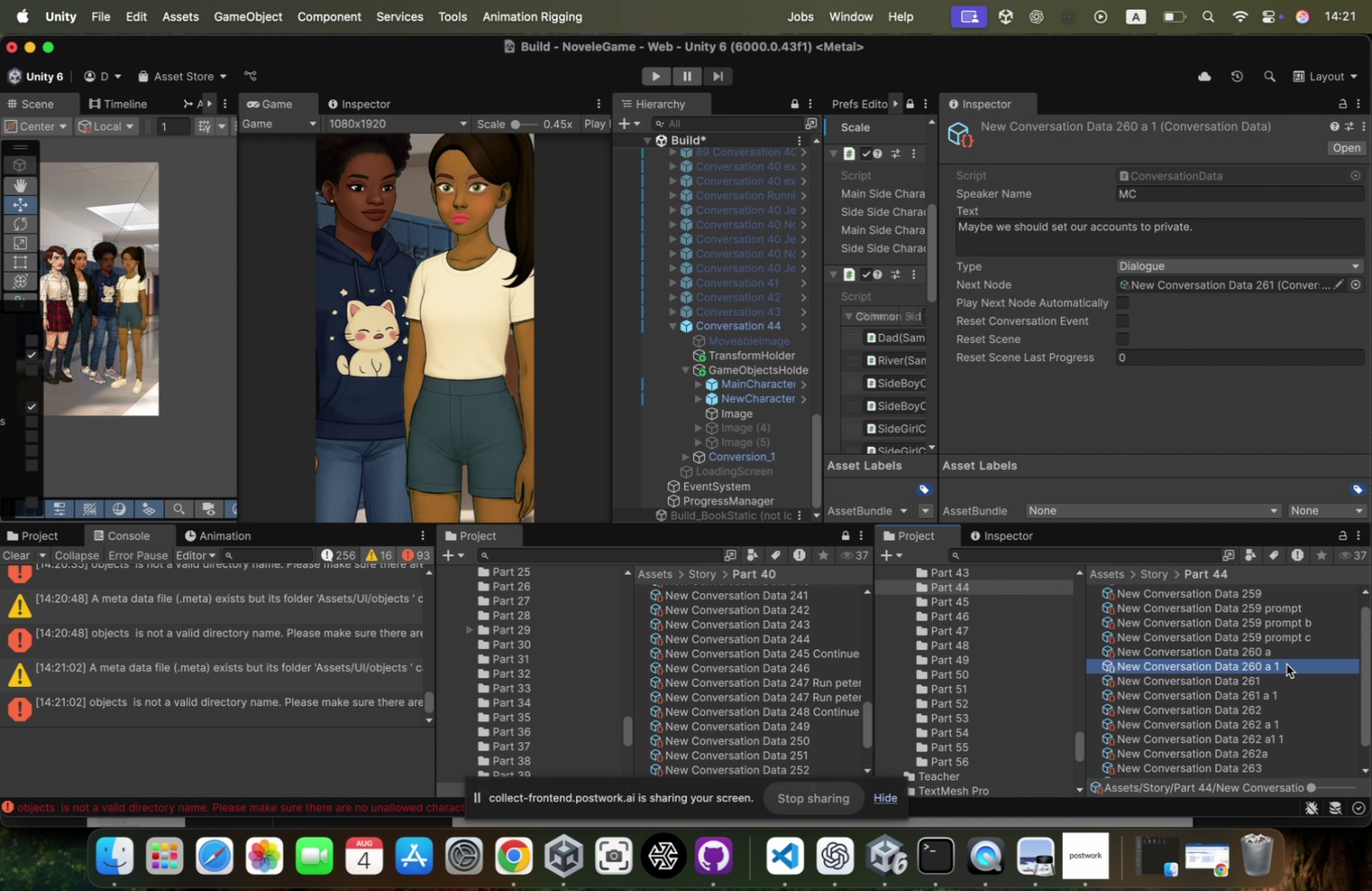 
left_click([1271, 677])
 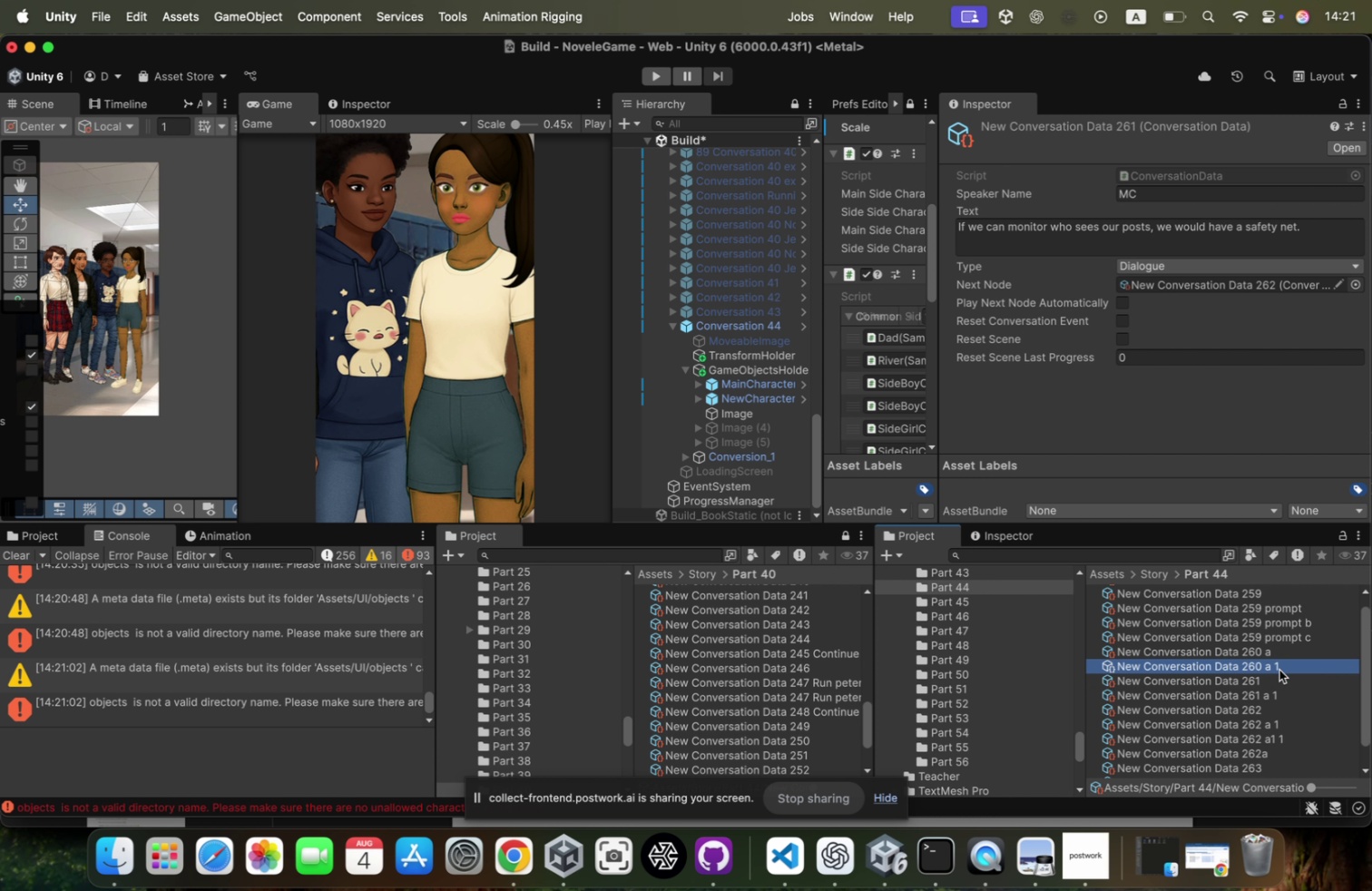 
key(Meta+Backspace)
 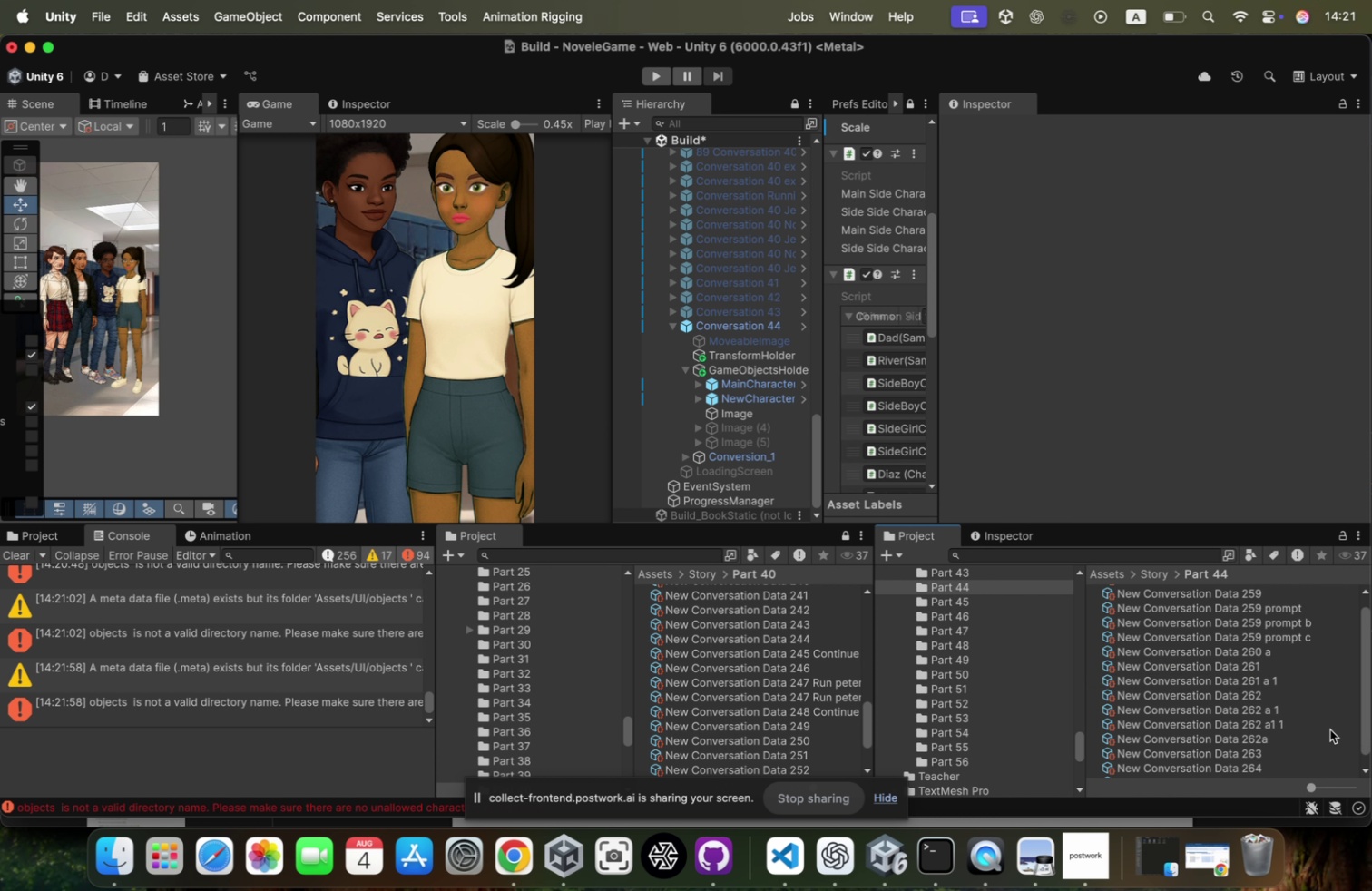 
key(Meta+Backspace)
 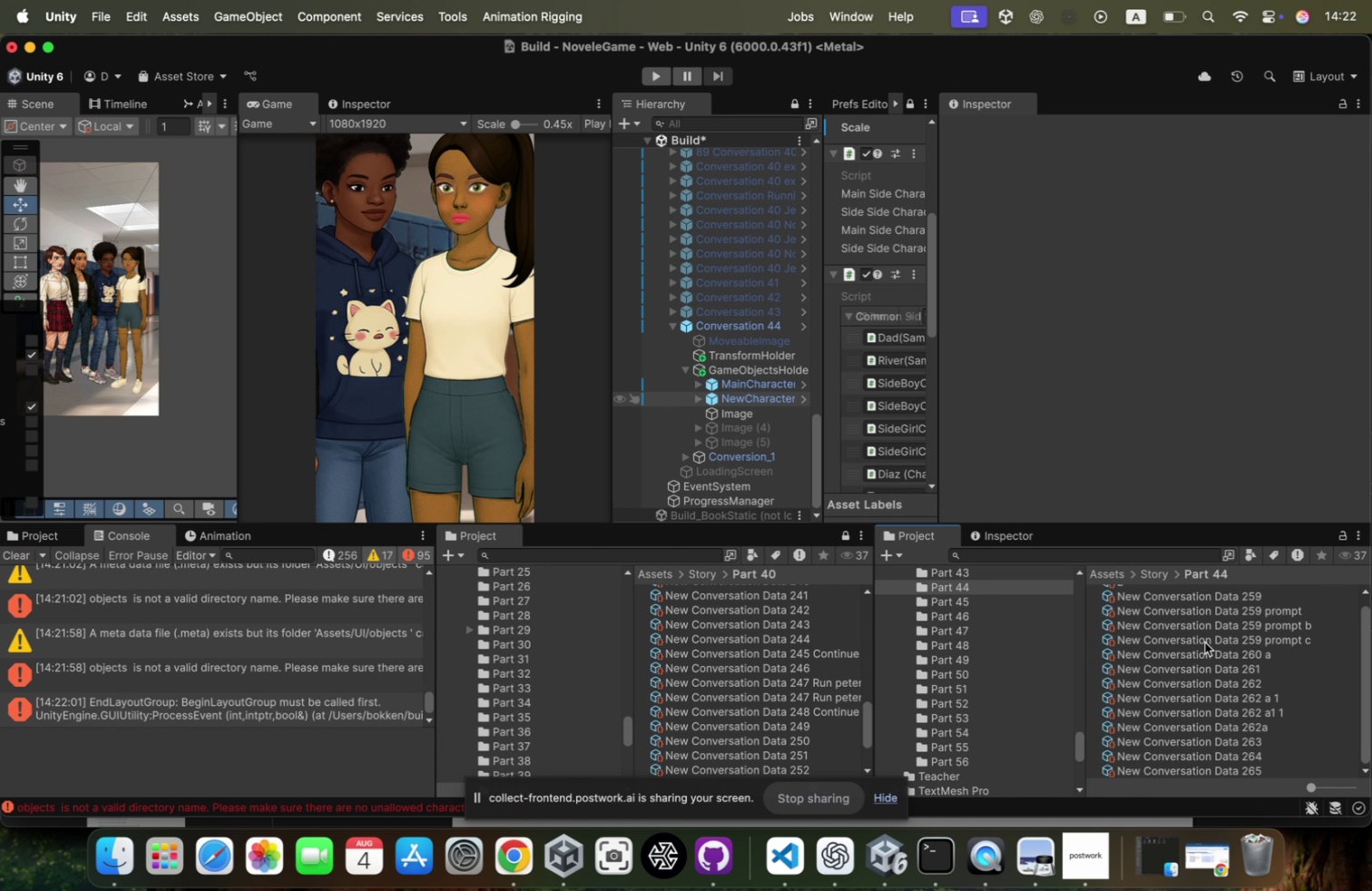 
left_click([1275, 704])
 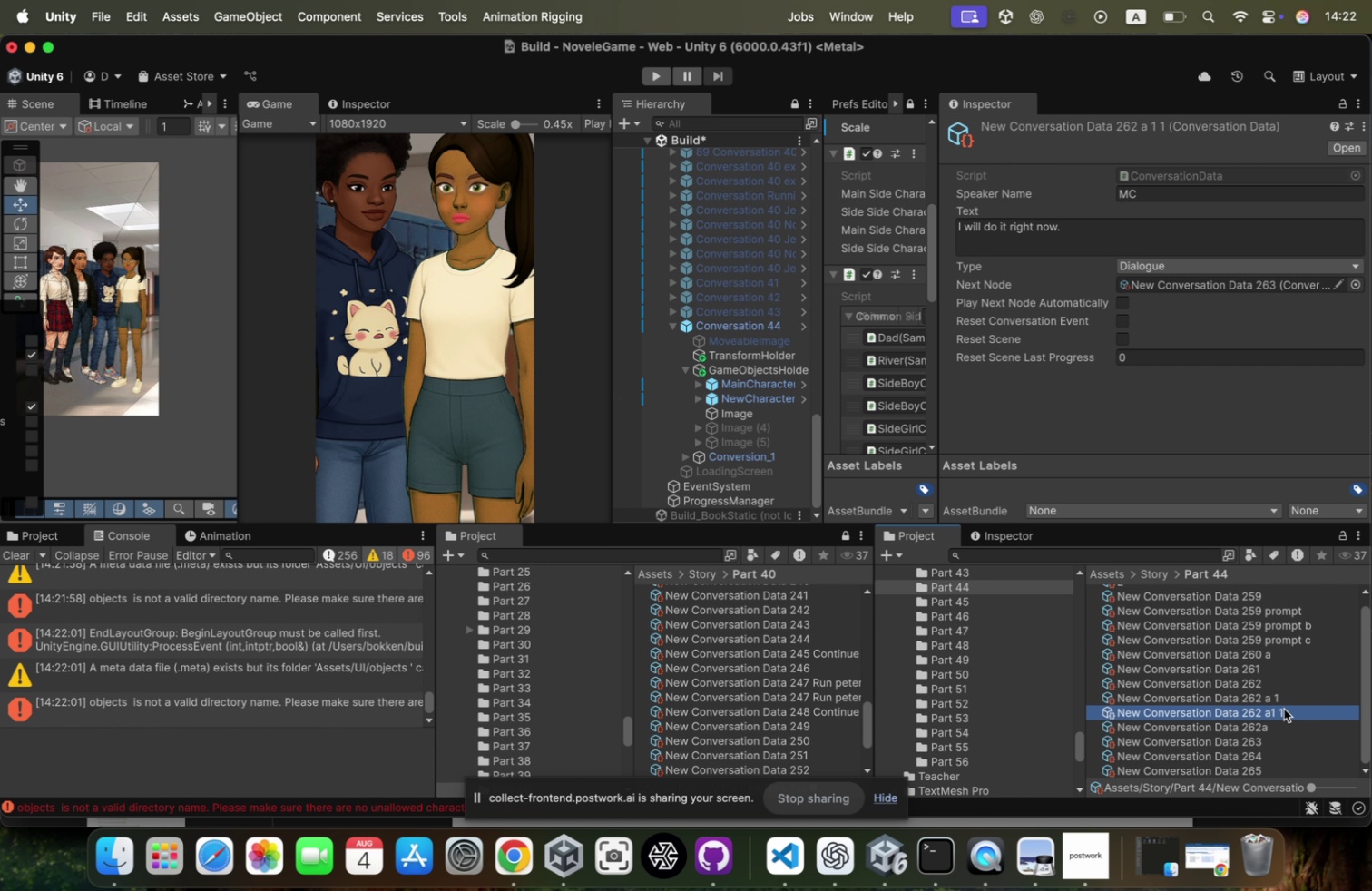 
key(Meta+Backspace)
 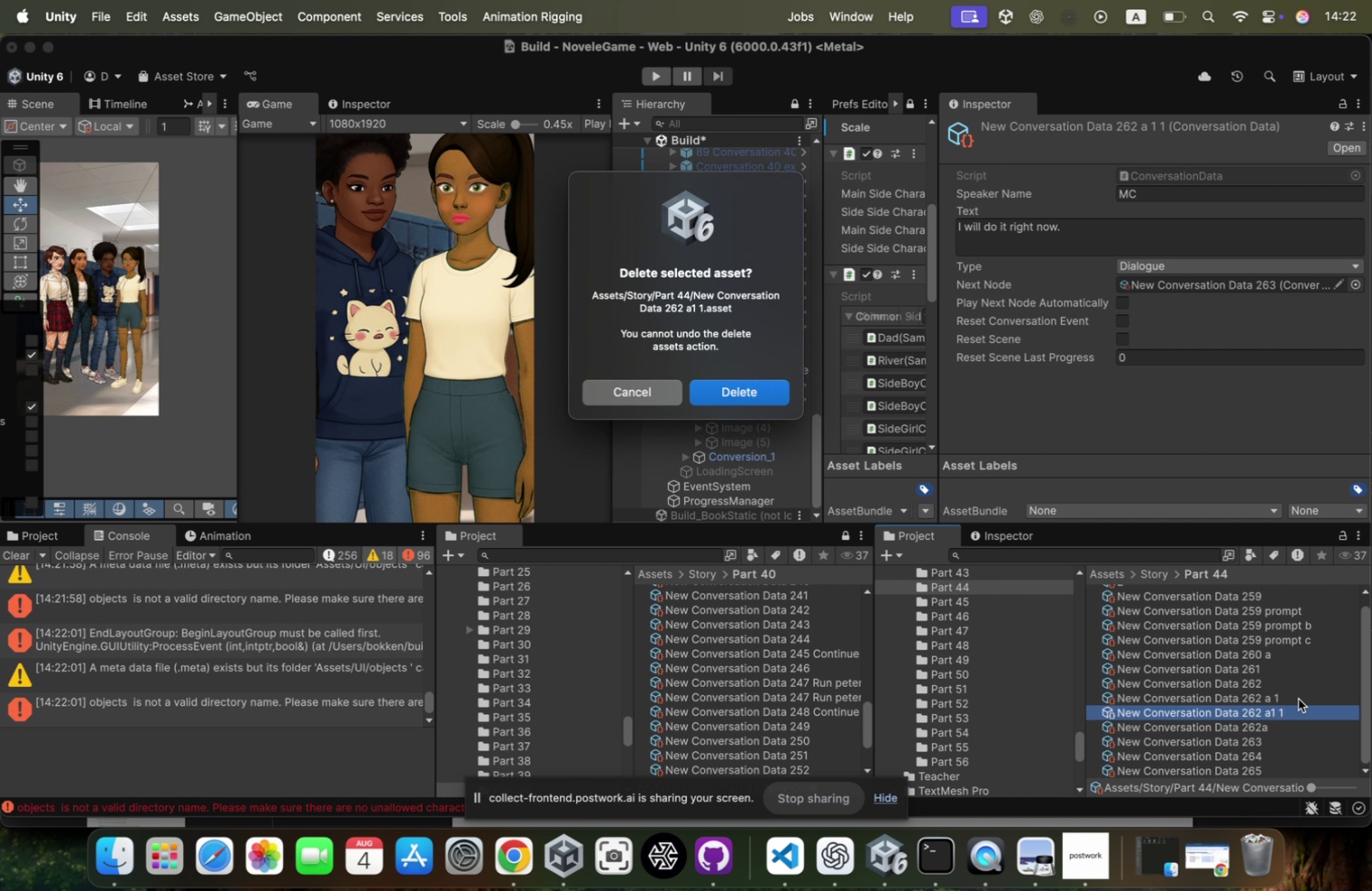 
key(Enter)
 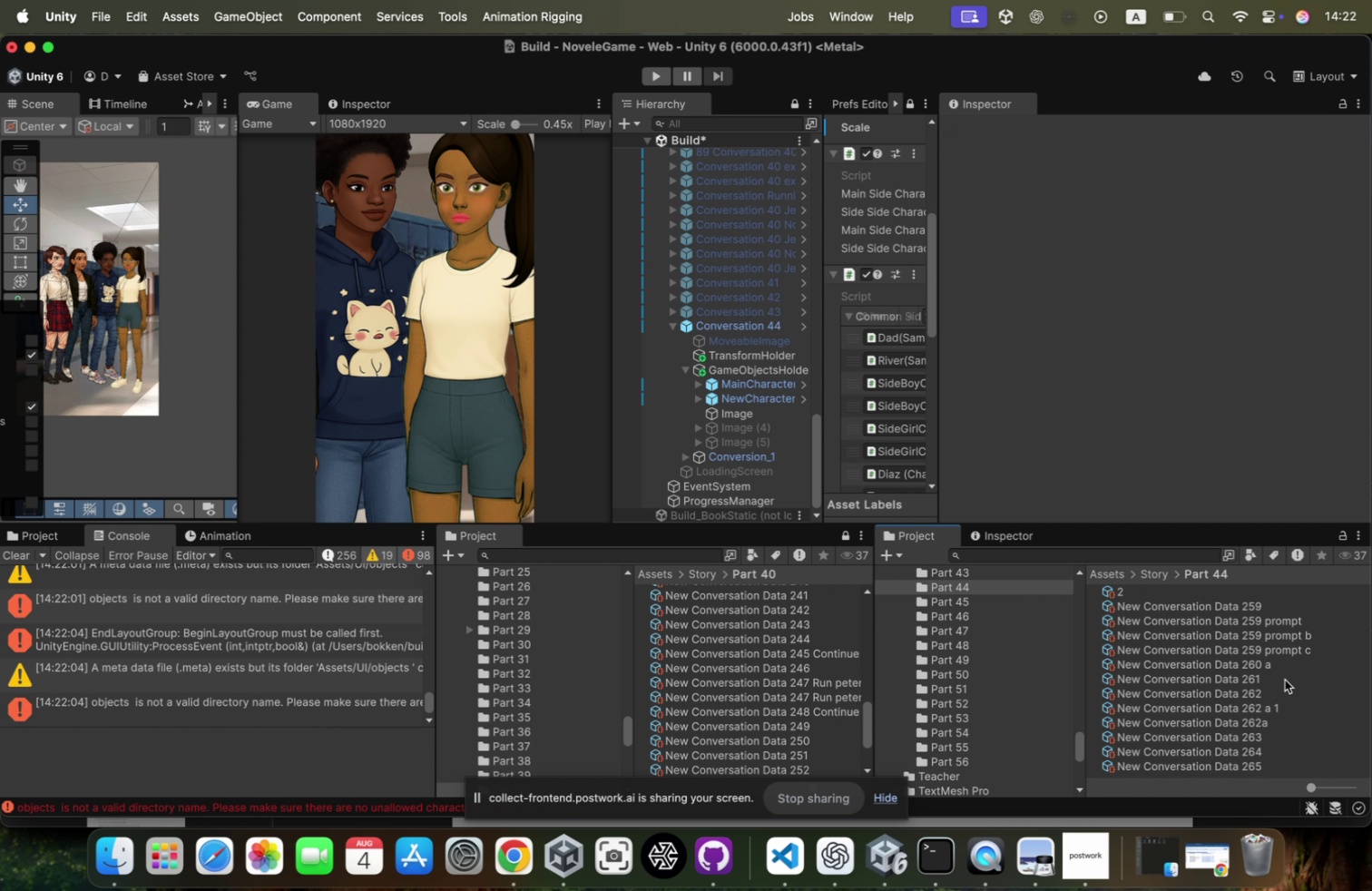 
left_click([1283, 669])
 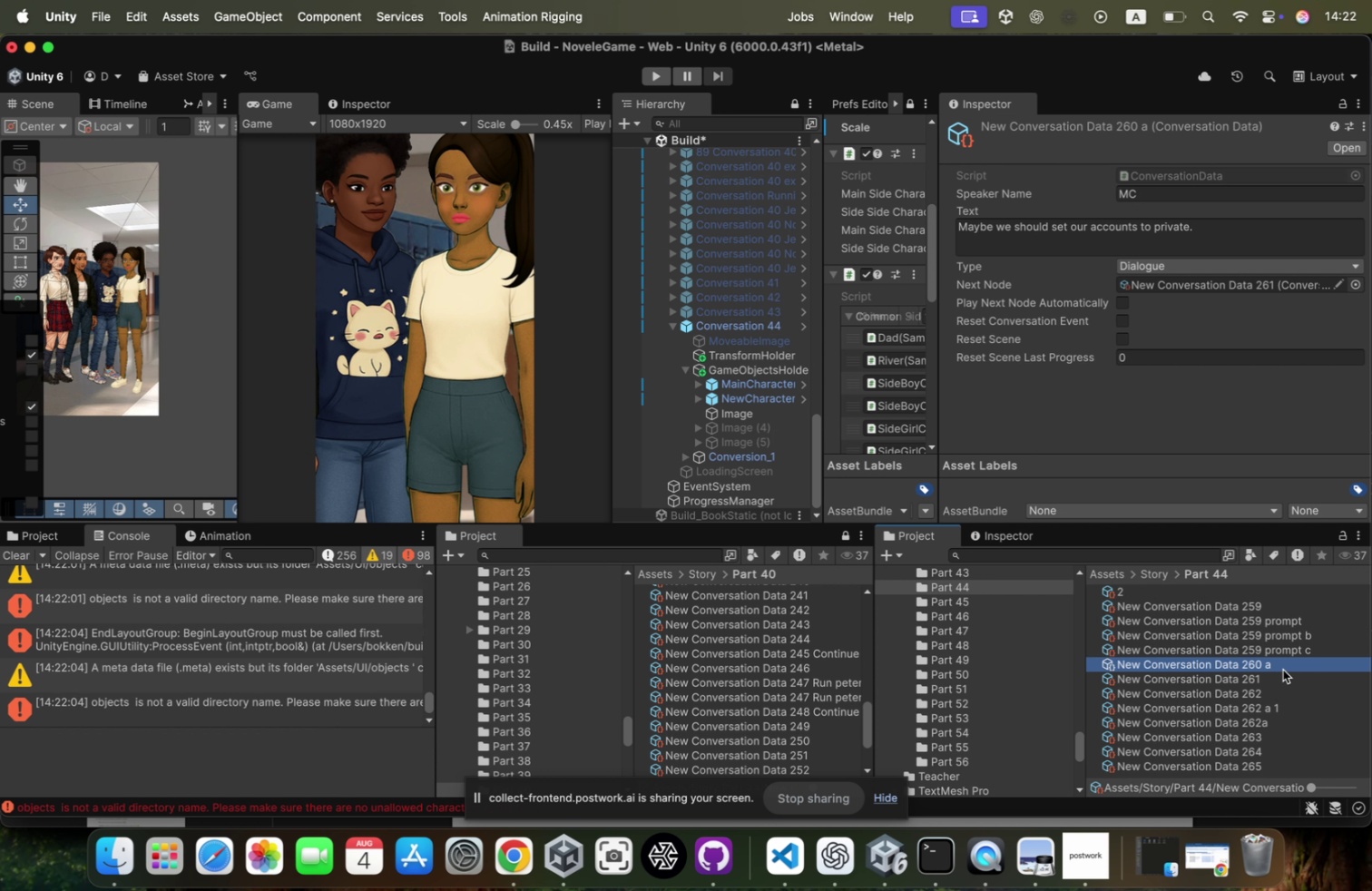 
key(ArrowDown)
 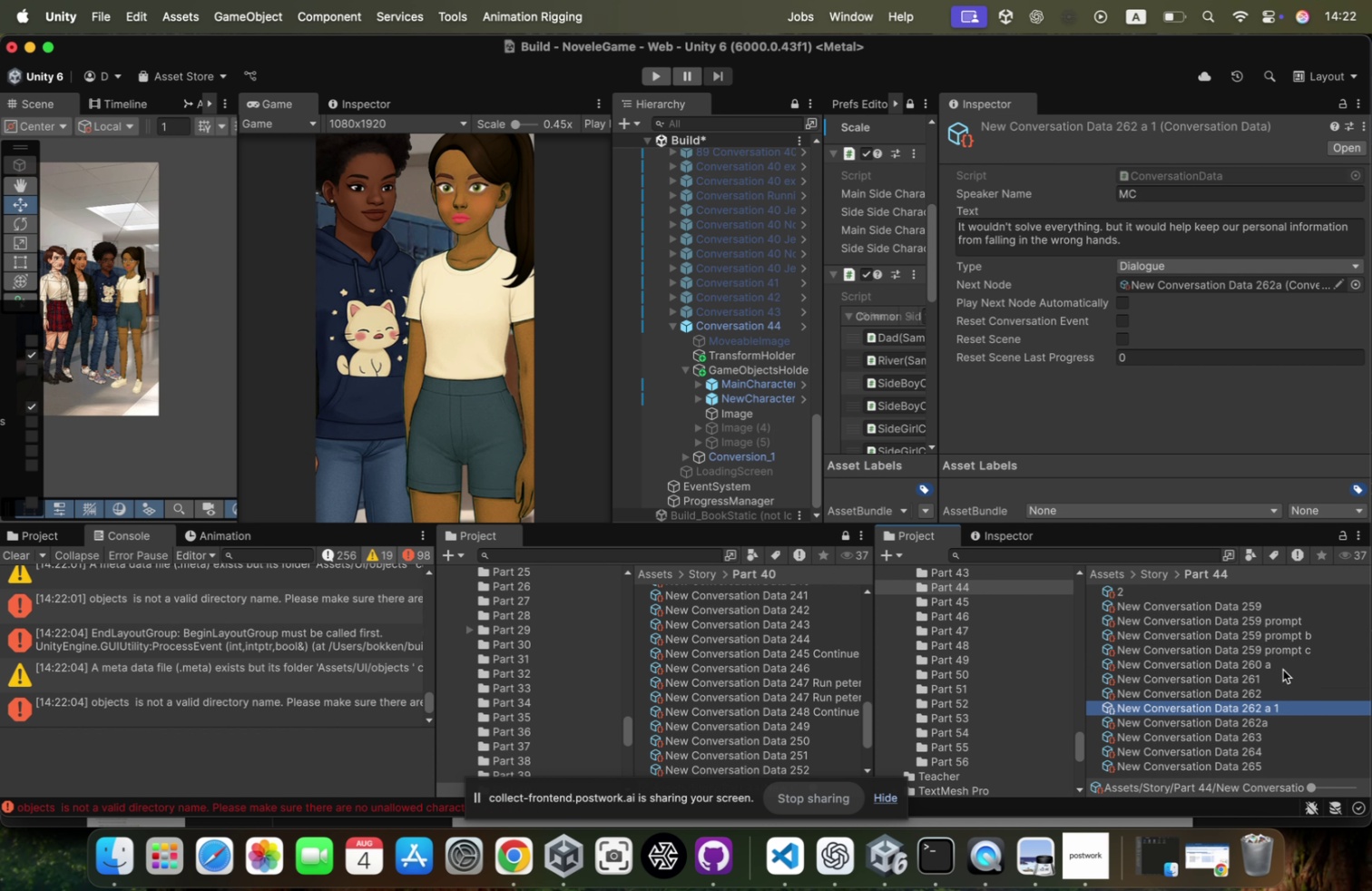 
key(ArrowDown)
 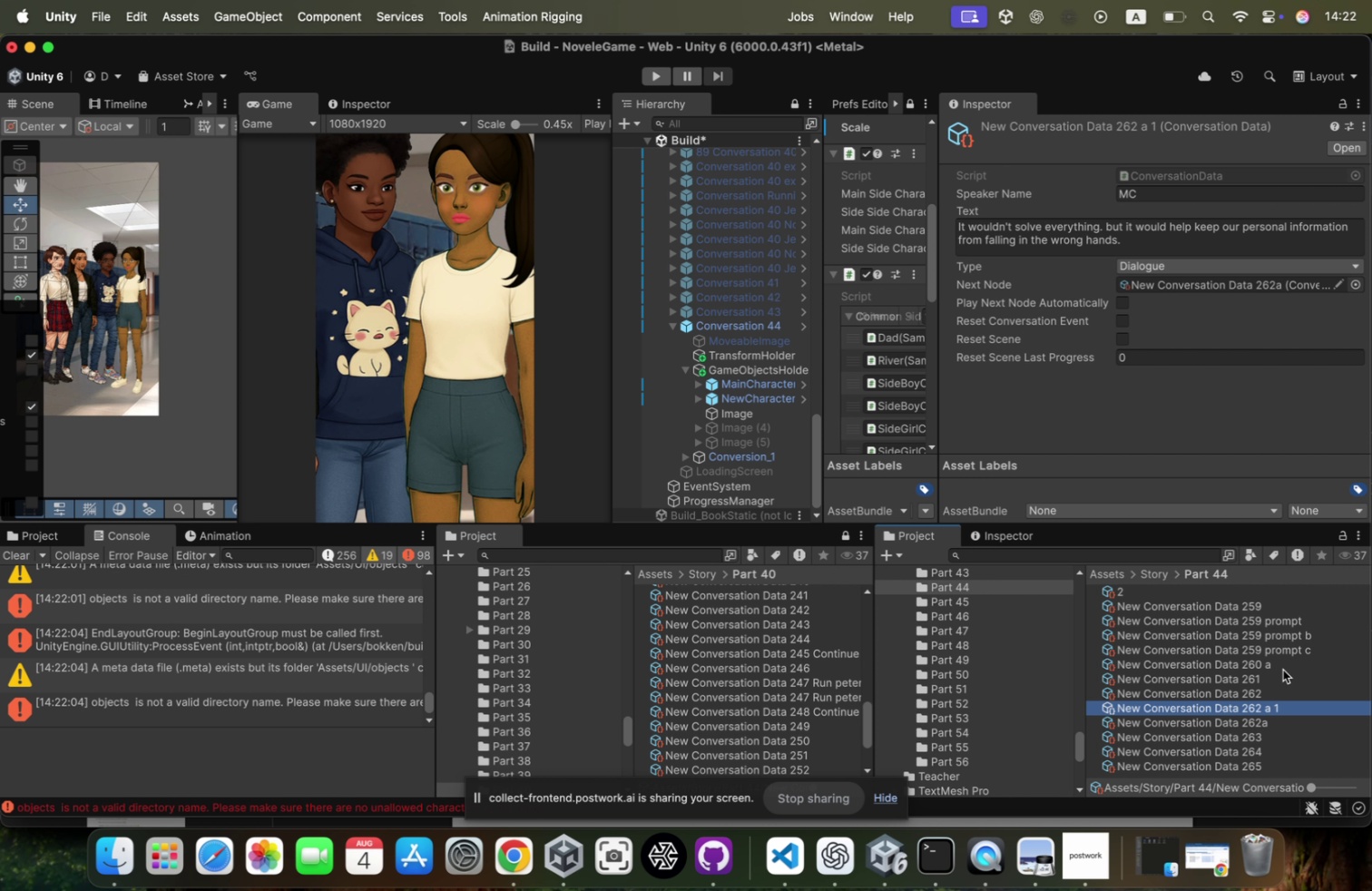 
key(ArrowDown)
 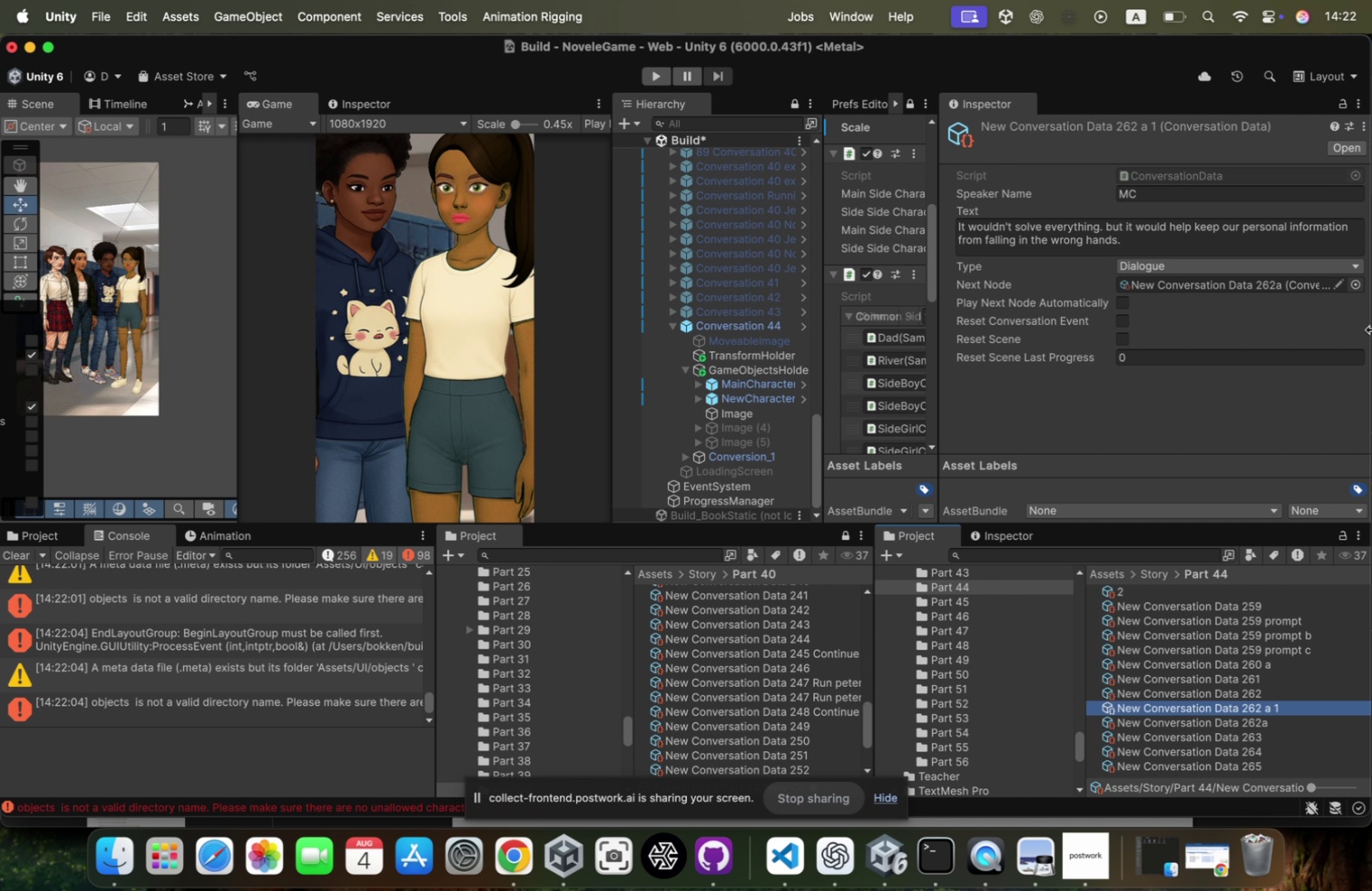 
key(ArrowUp)
 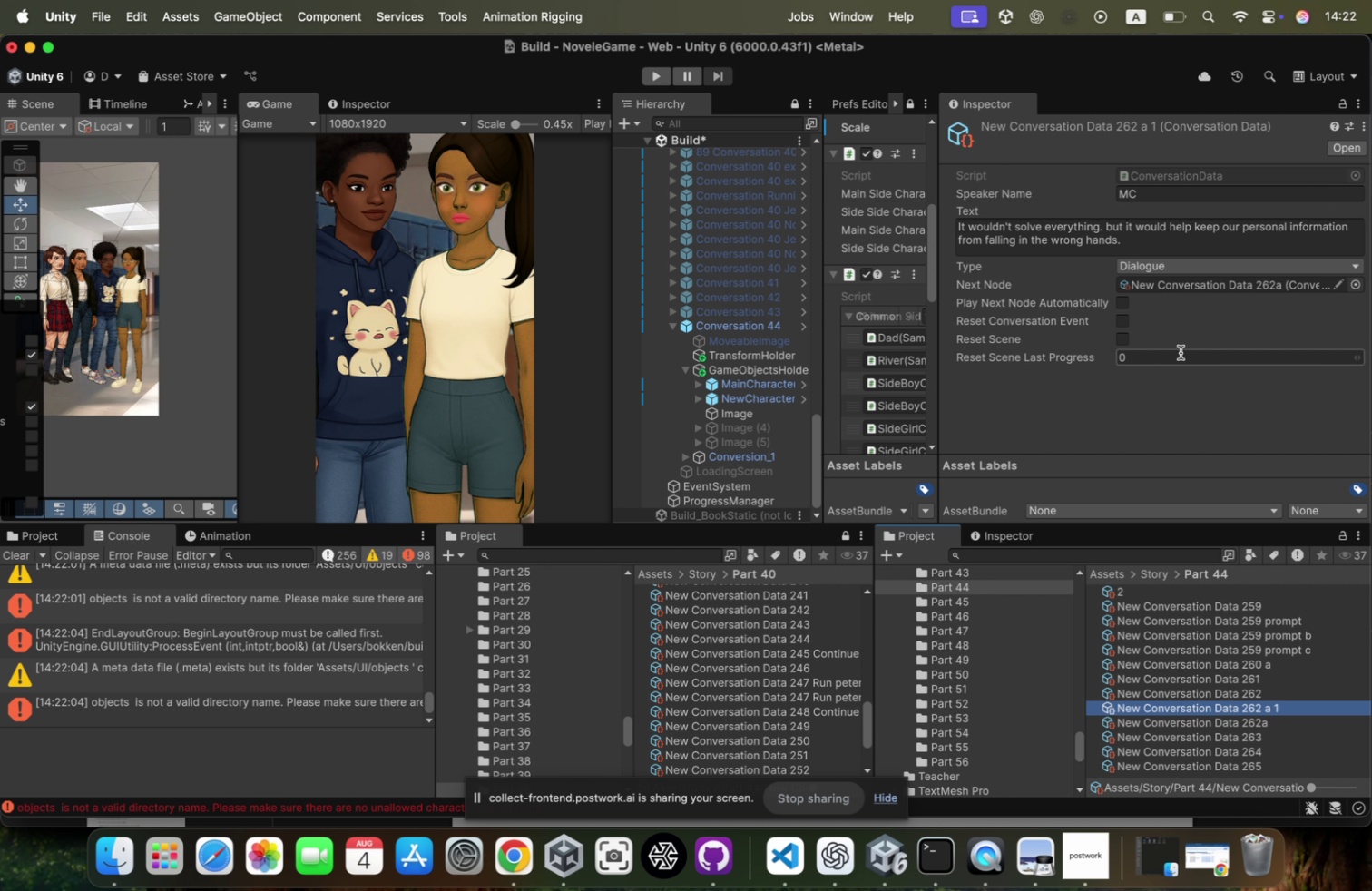 
key(ArrowDown)
 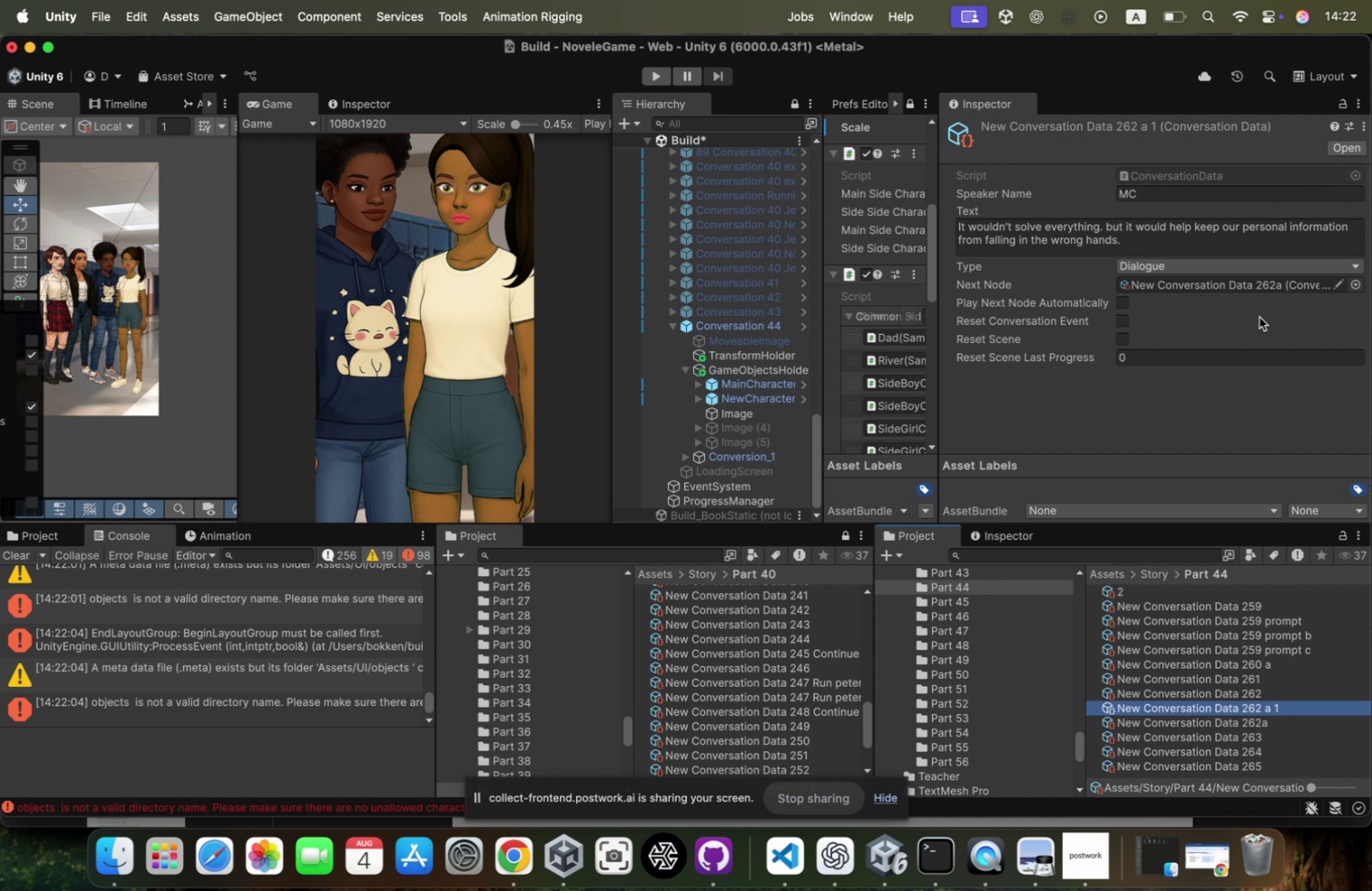 
key(ArrowDown)
 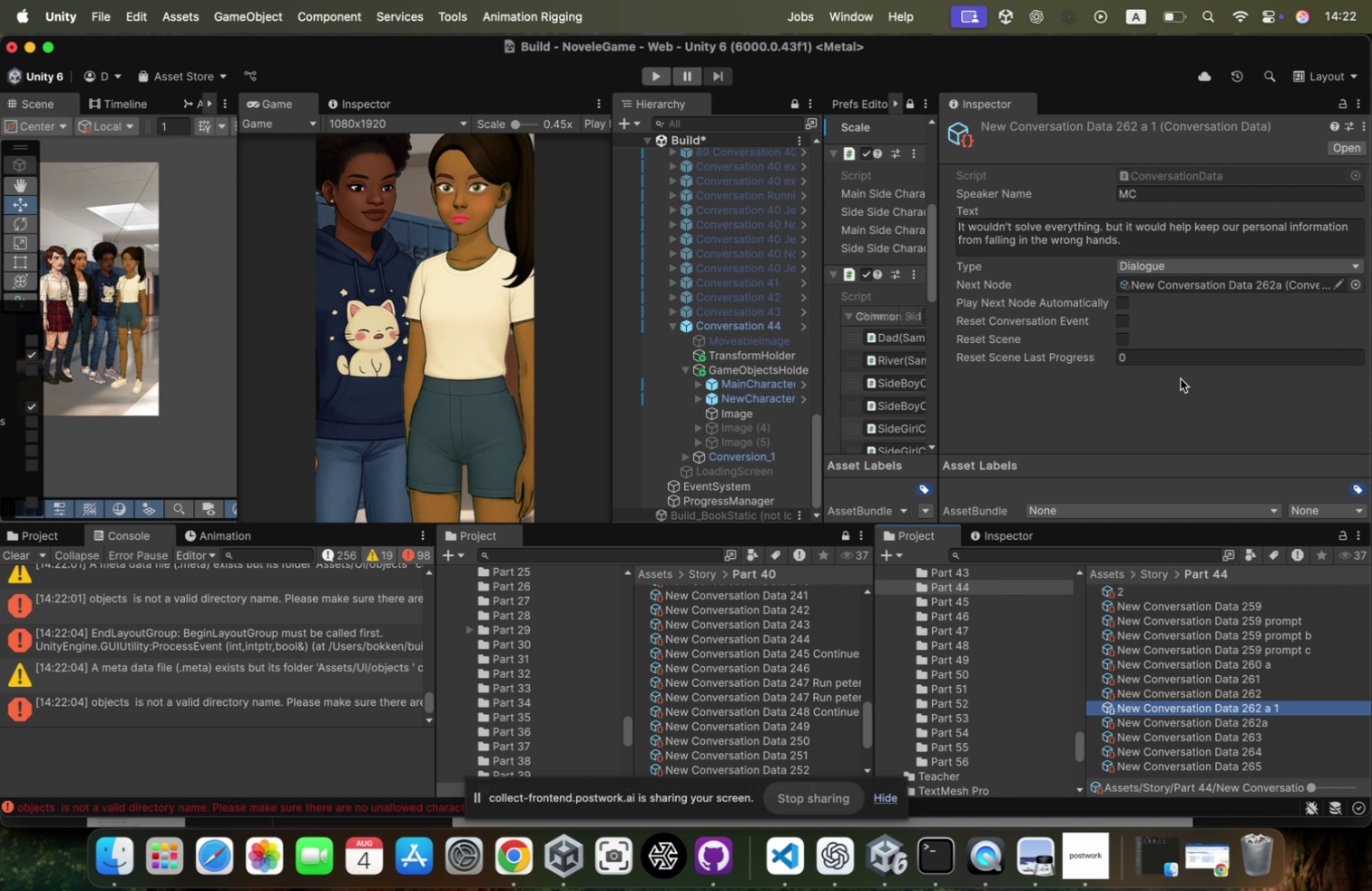 
key(ArrowUp)
 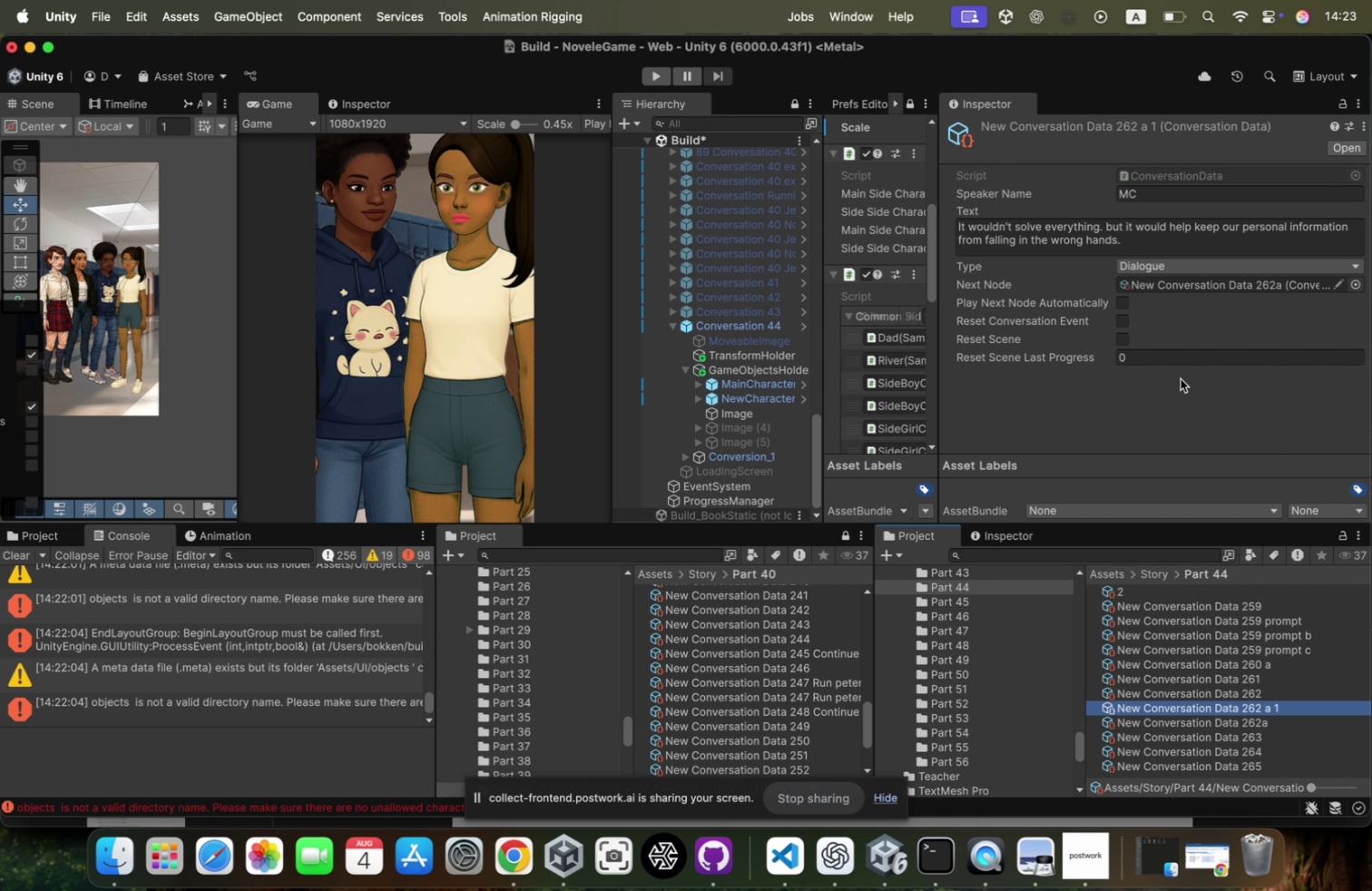 
key(ArrowDown)
 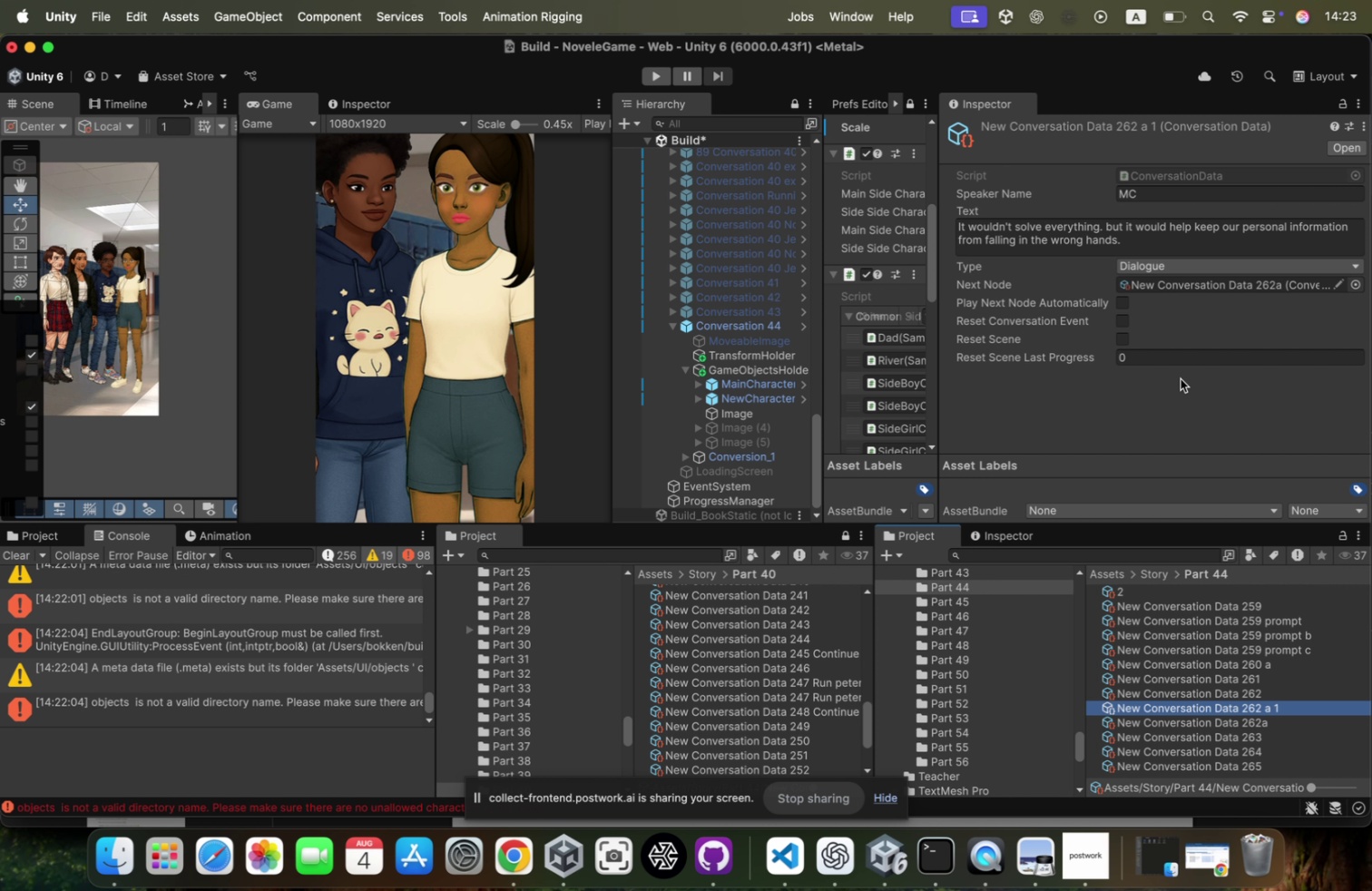 
key(ArrowUp)
 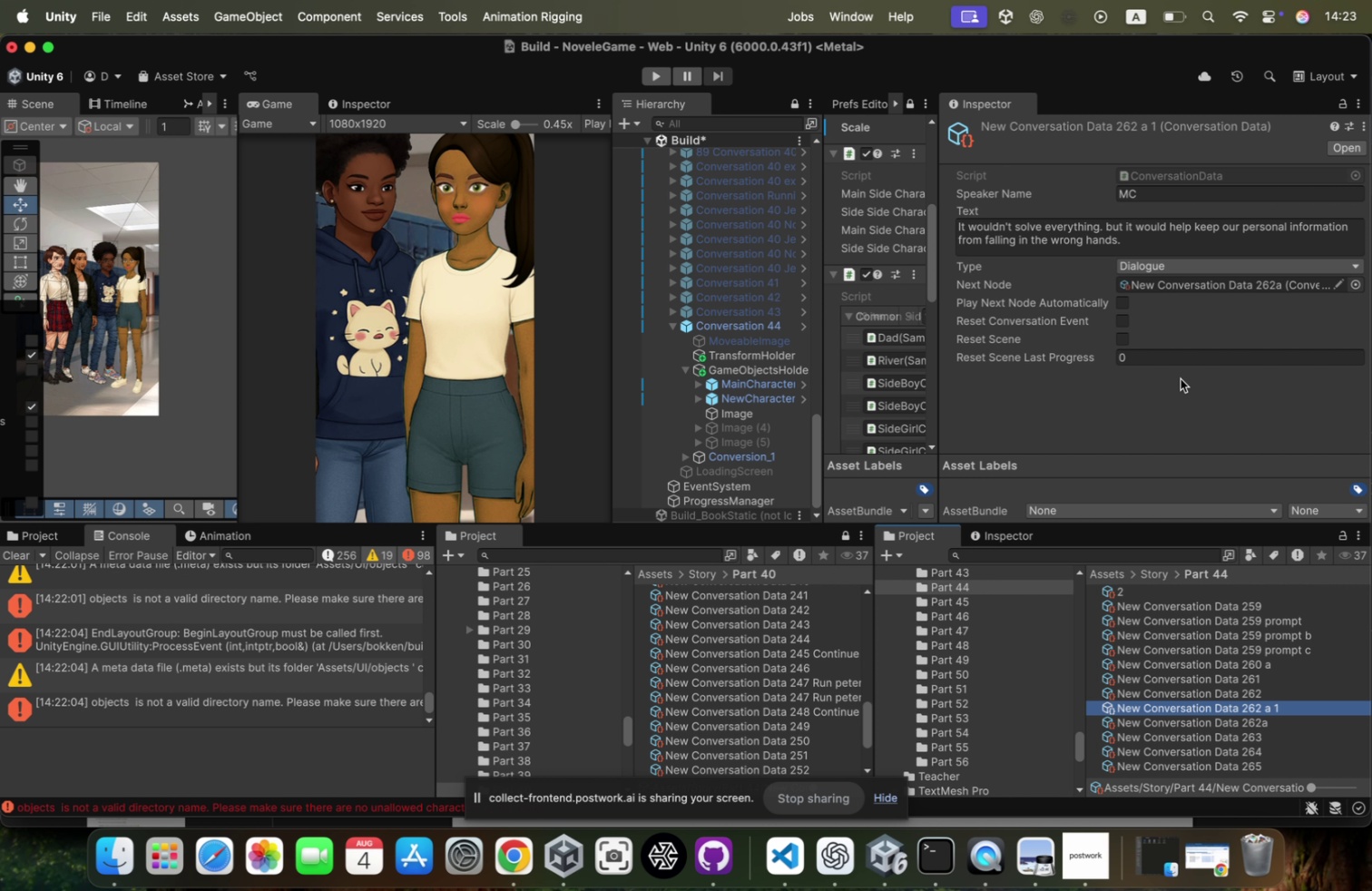 
key(ArrowUp)
 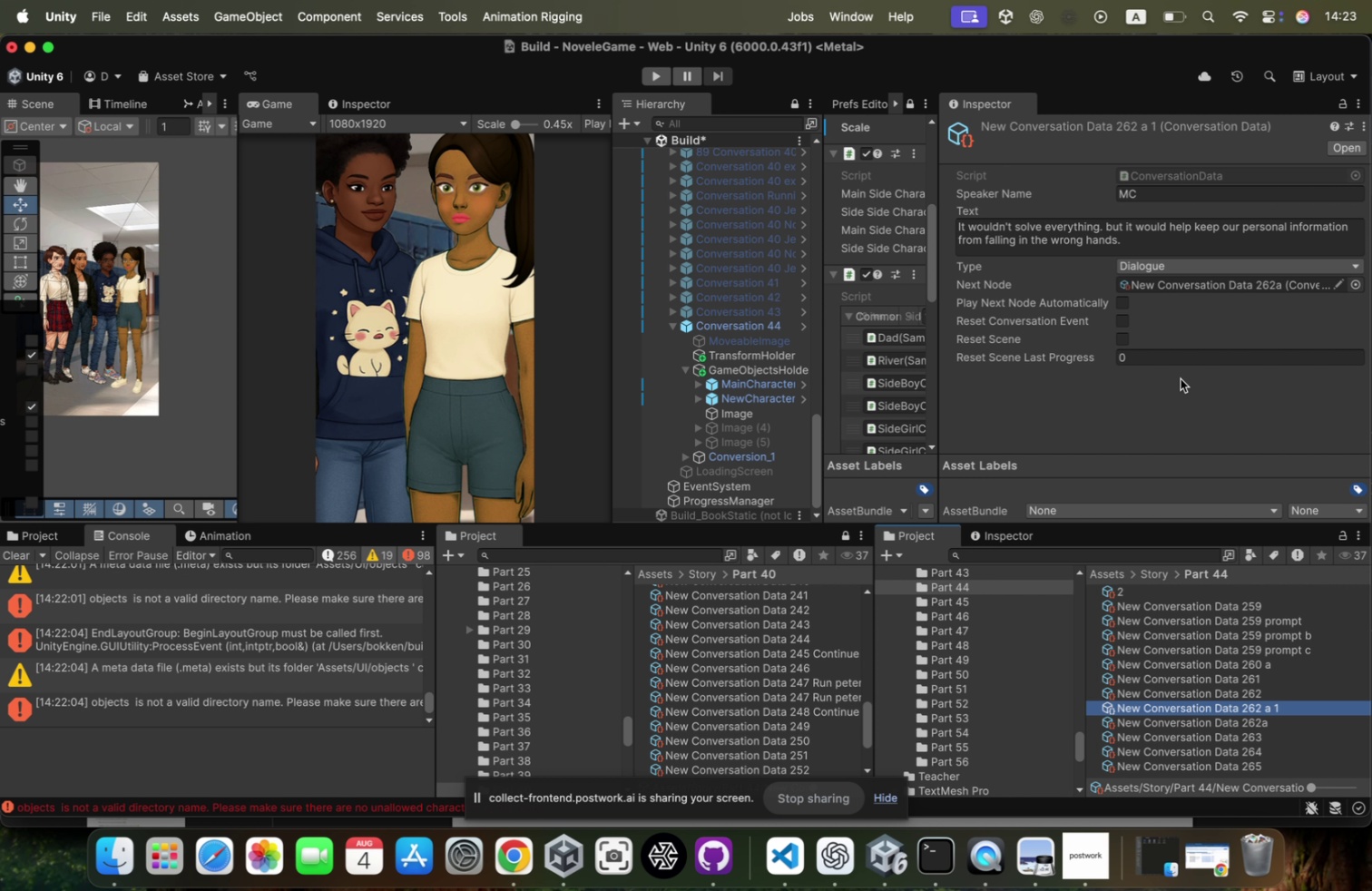 
key(ArrowUp)
 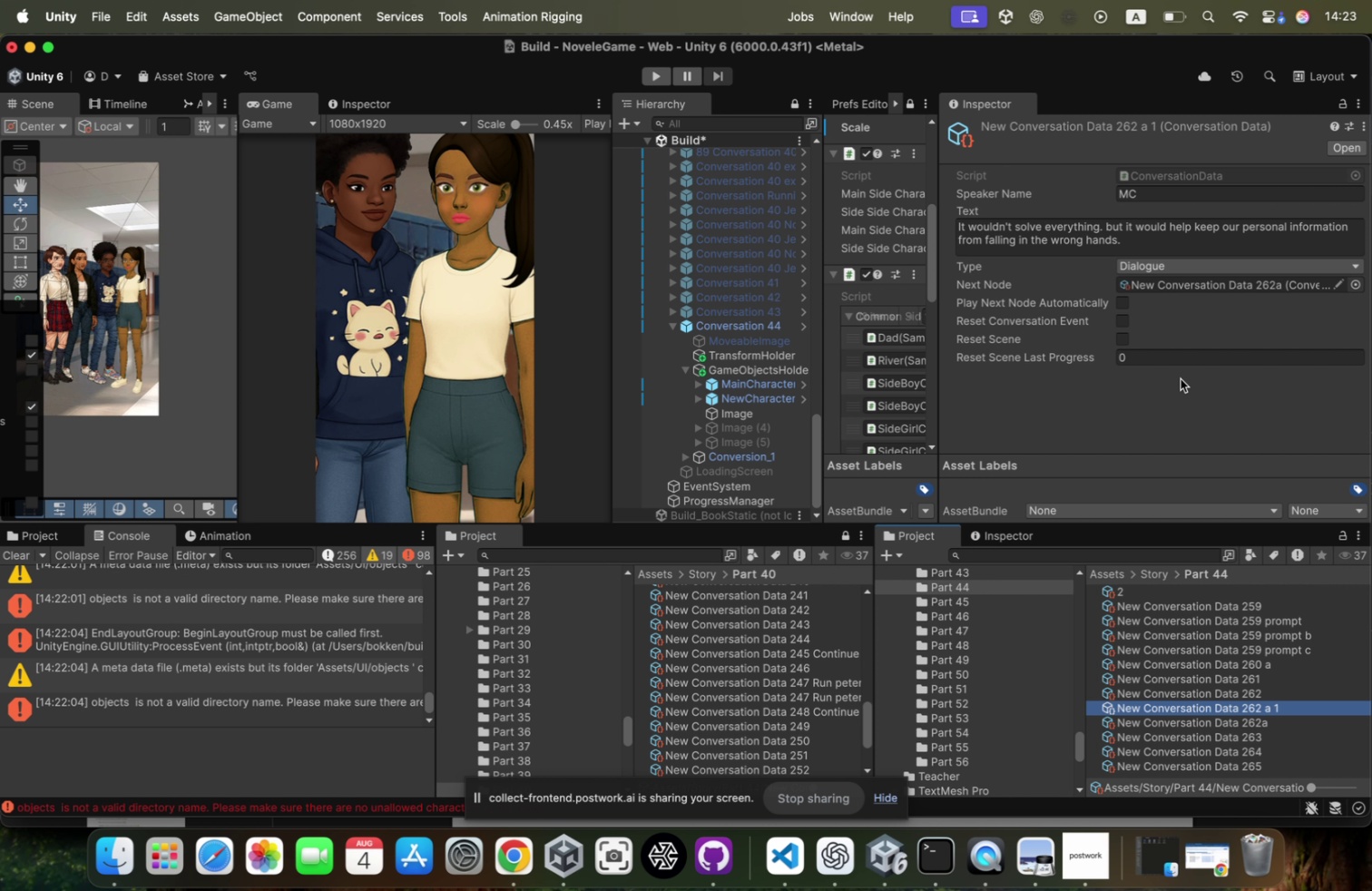 
key(ArrowUp)
 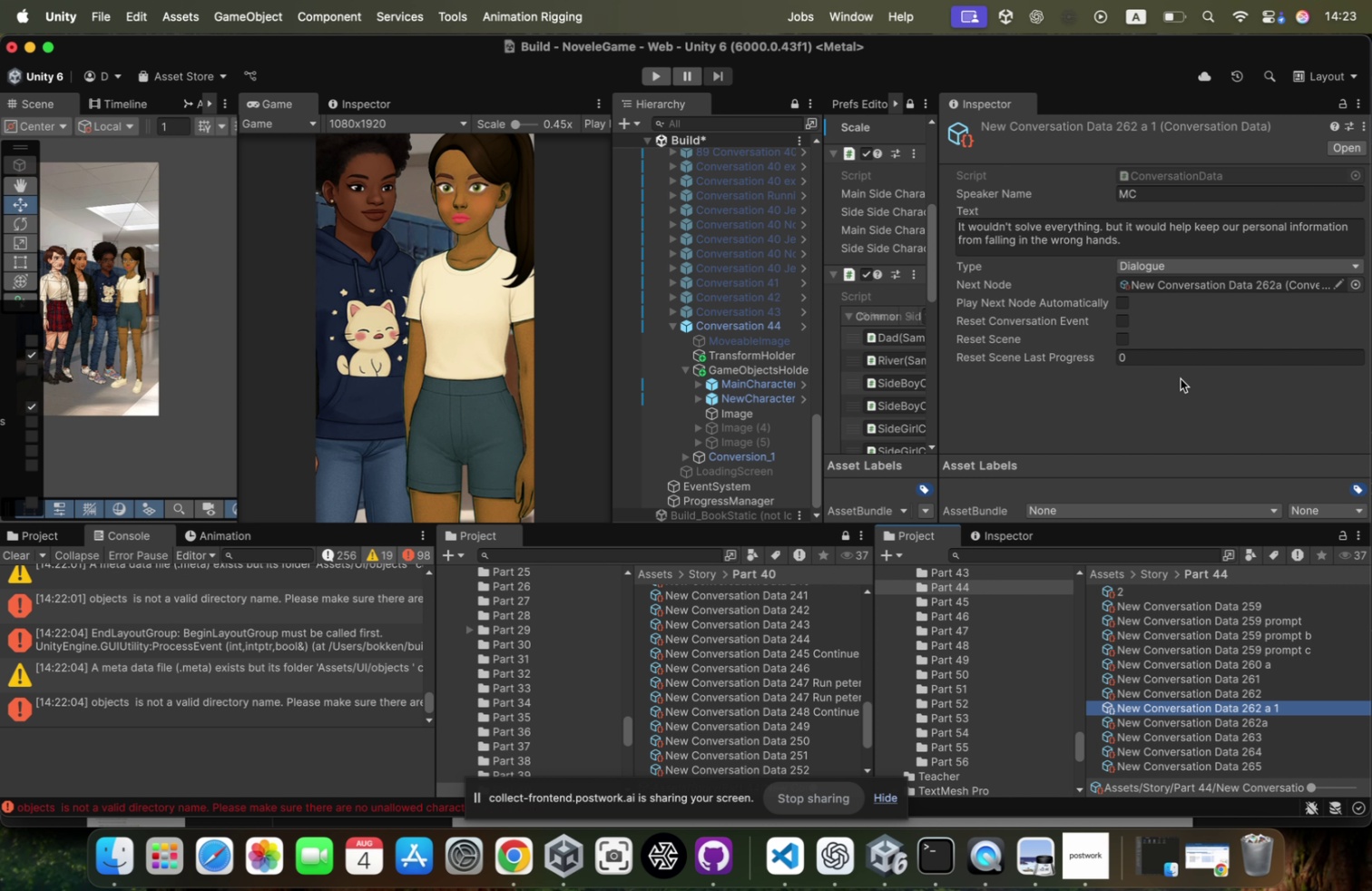 
key(ArrowDown)
 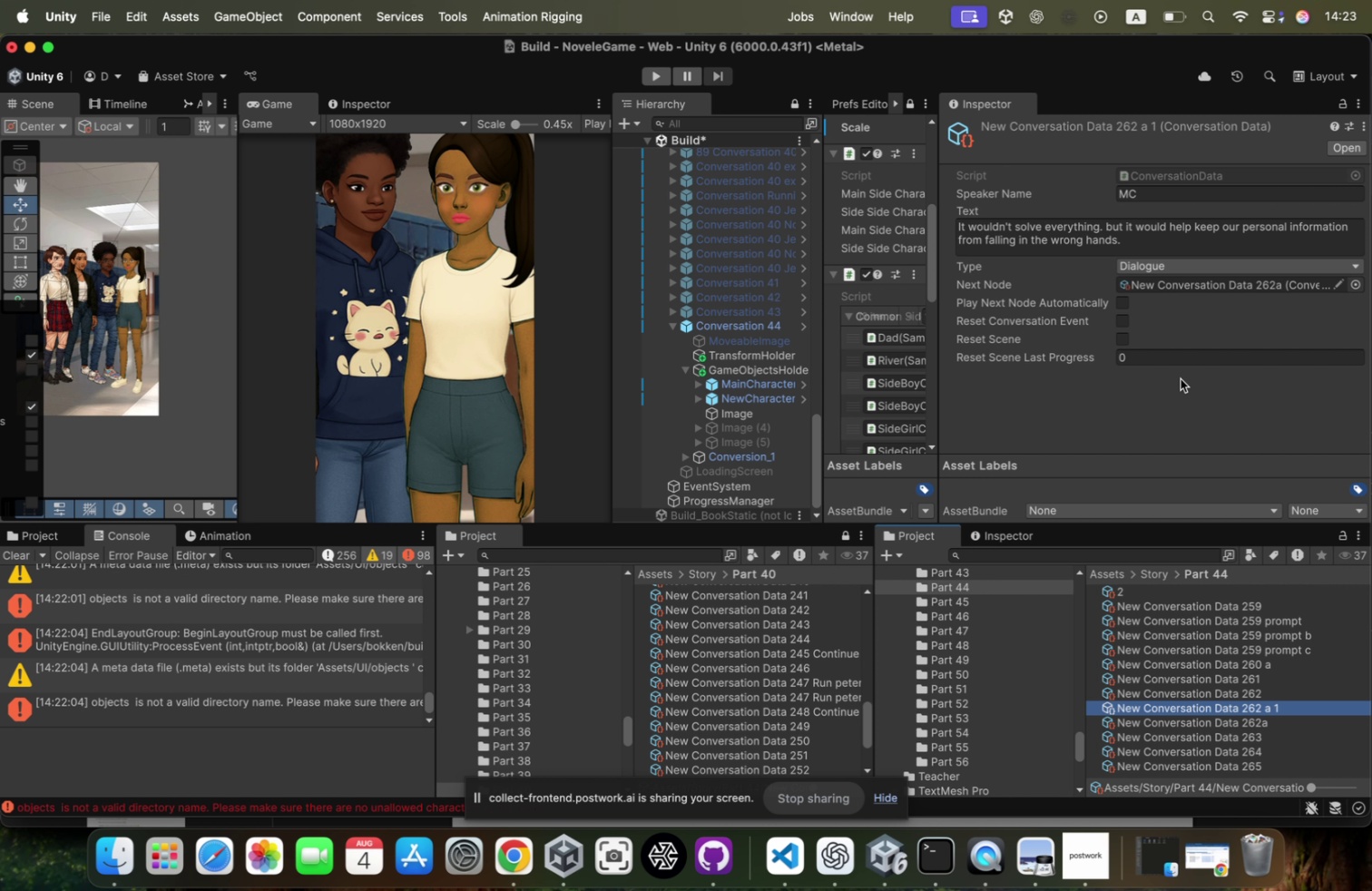 
key(ArrowDown)
 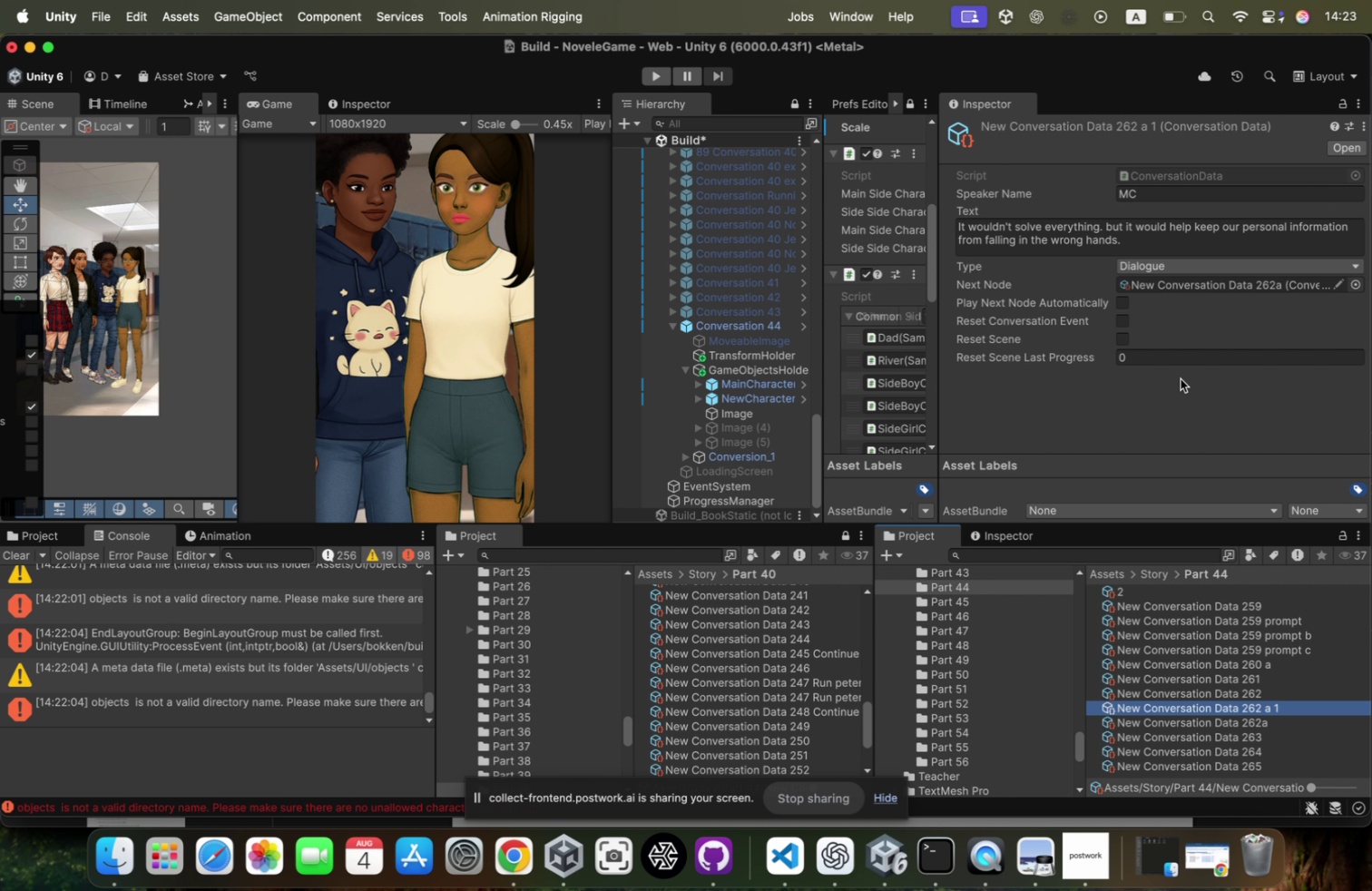 
key(ArrowDown)
 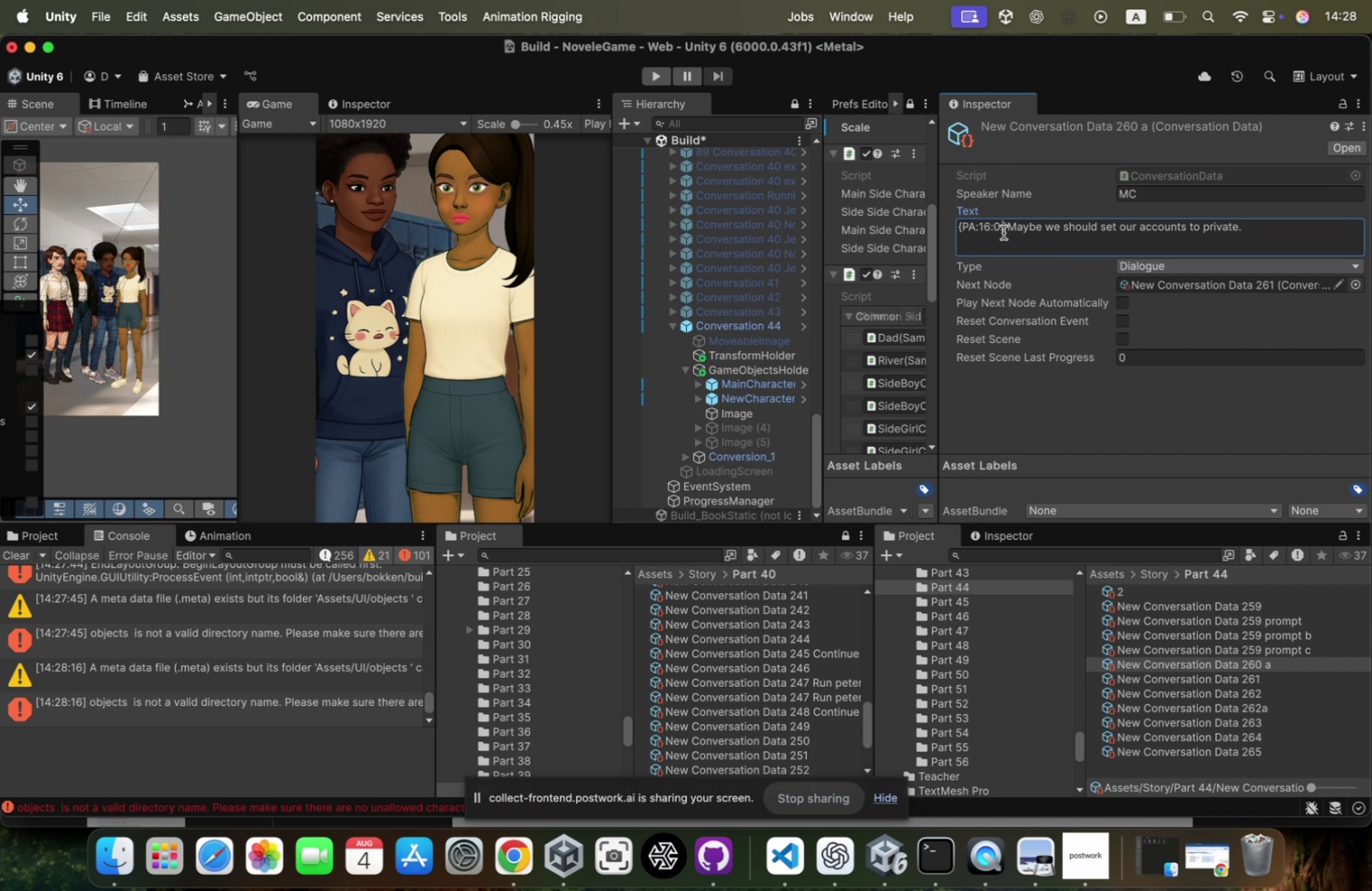 
wait(289.11)
 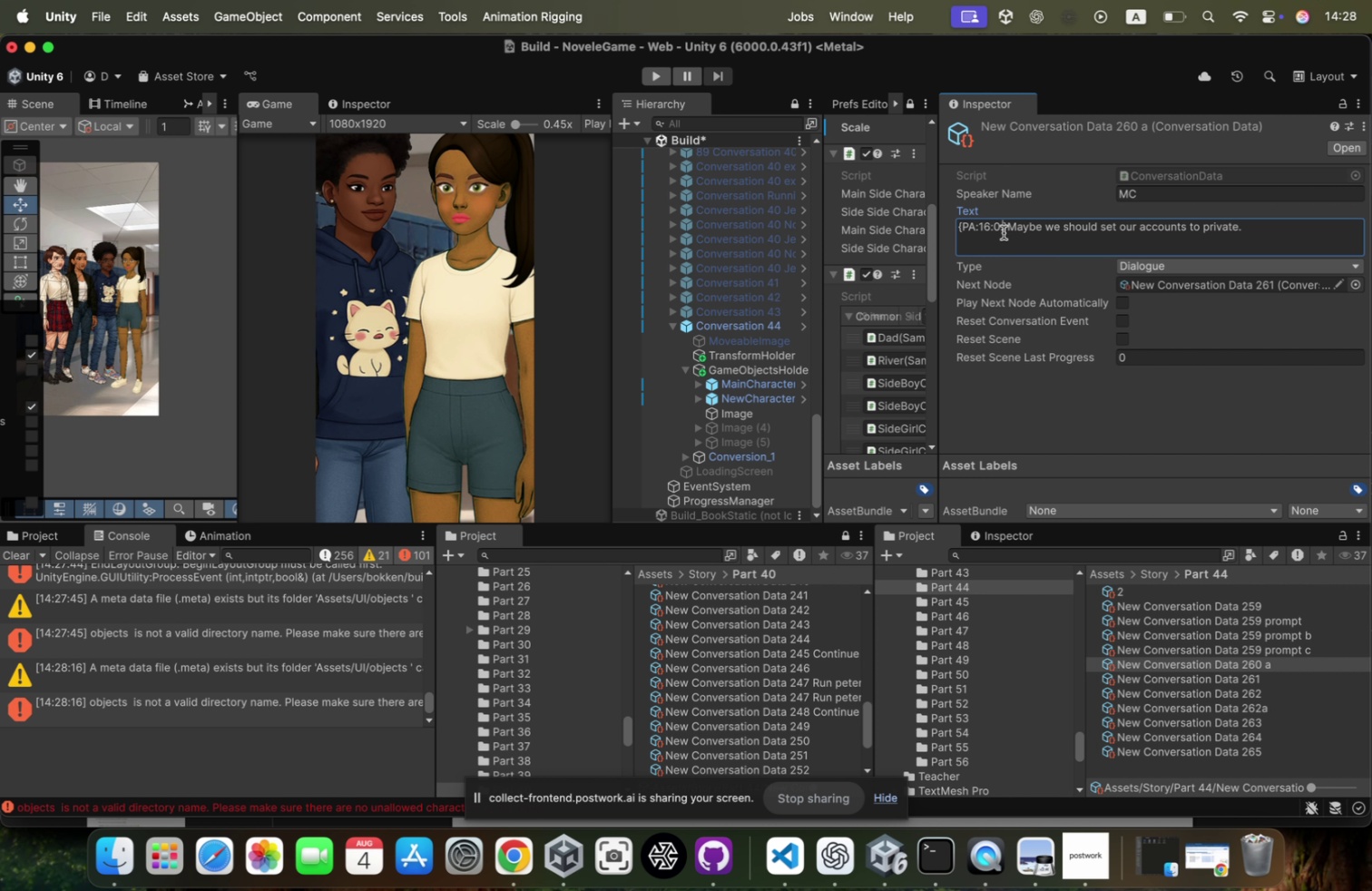 
scroll: coordinate [1200, 620], scroll_direction: down, amount: 45.0
 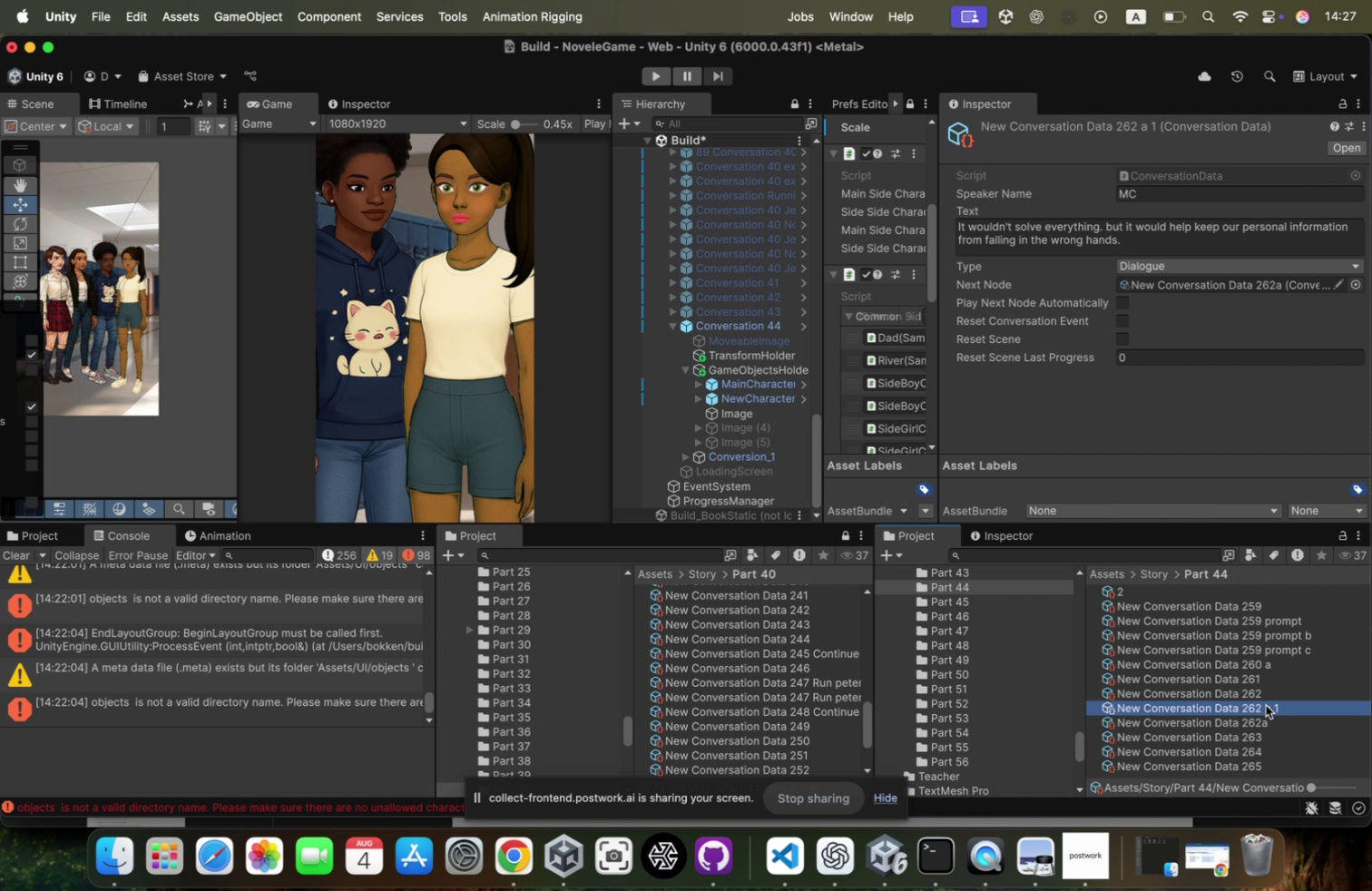 
left_click([1266, 705])
 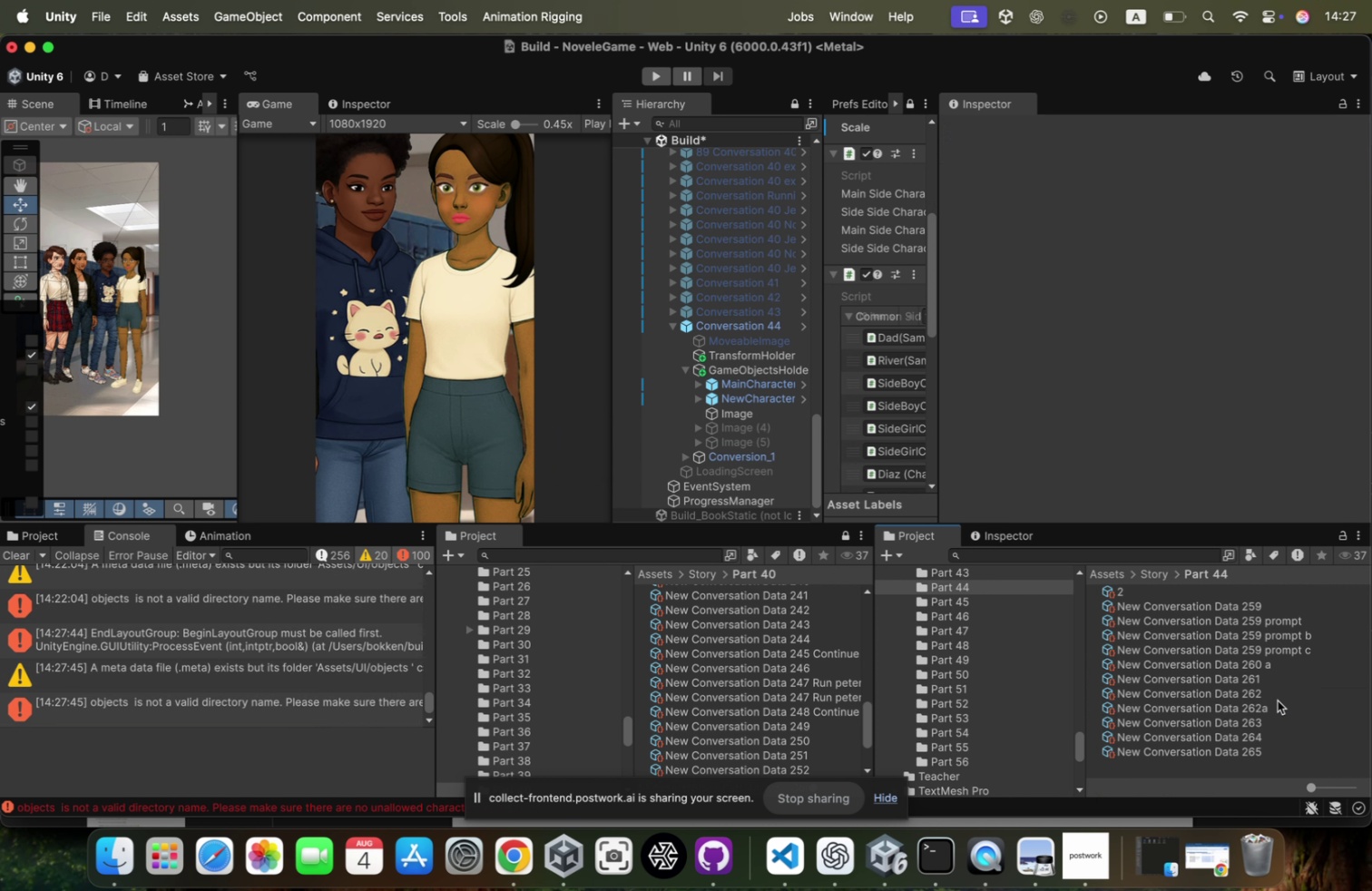 
wait(18.64)
 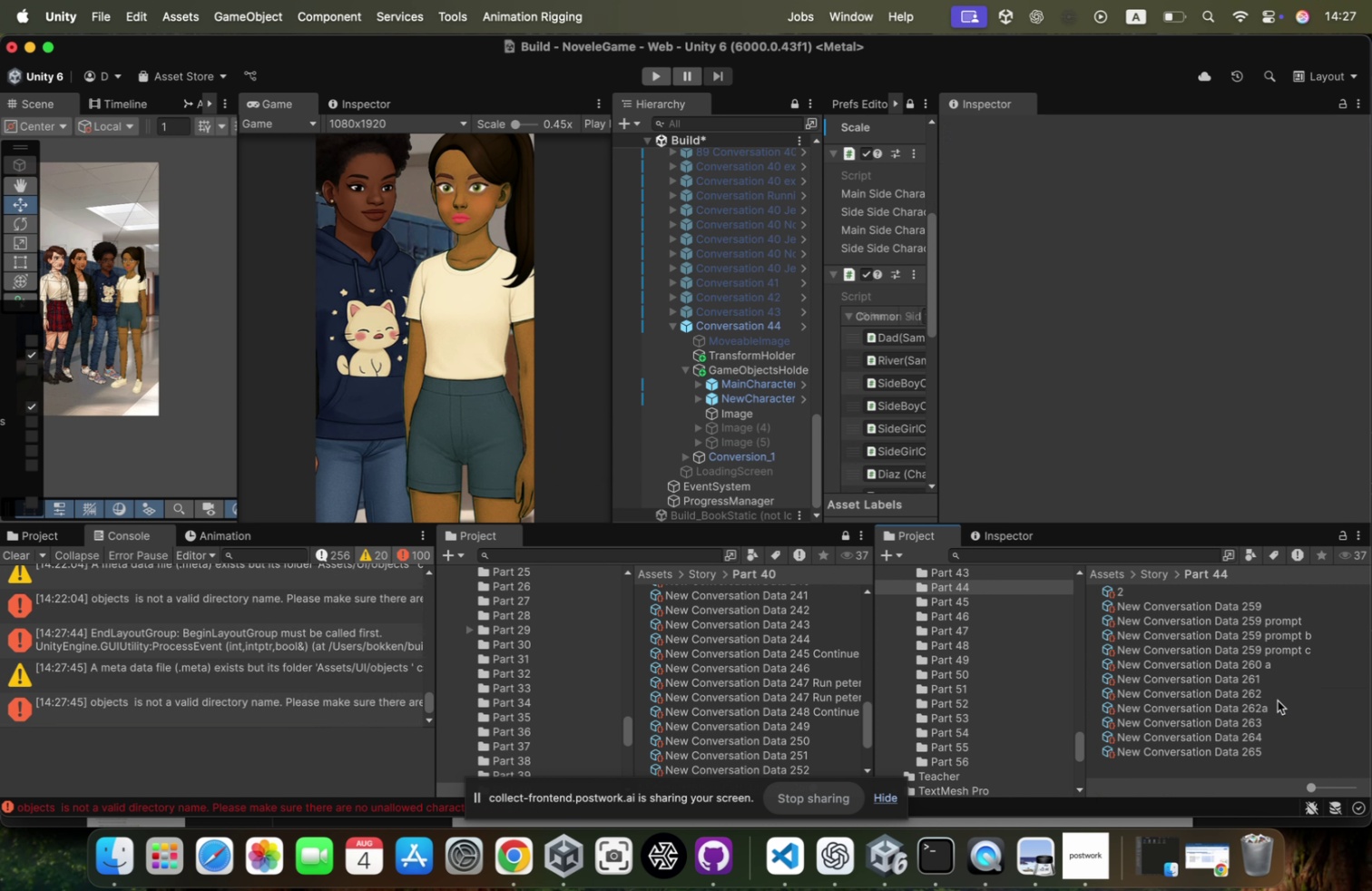 
scroll: coordinate [1332, 716], scroll_direction: down, amount: 4.0
 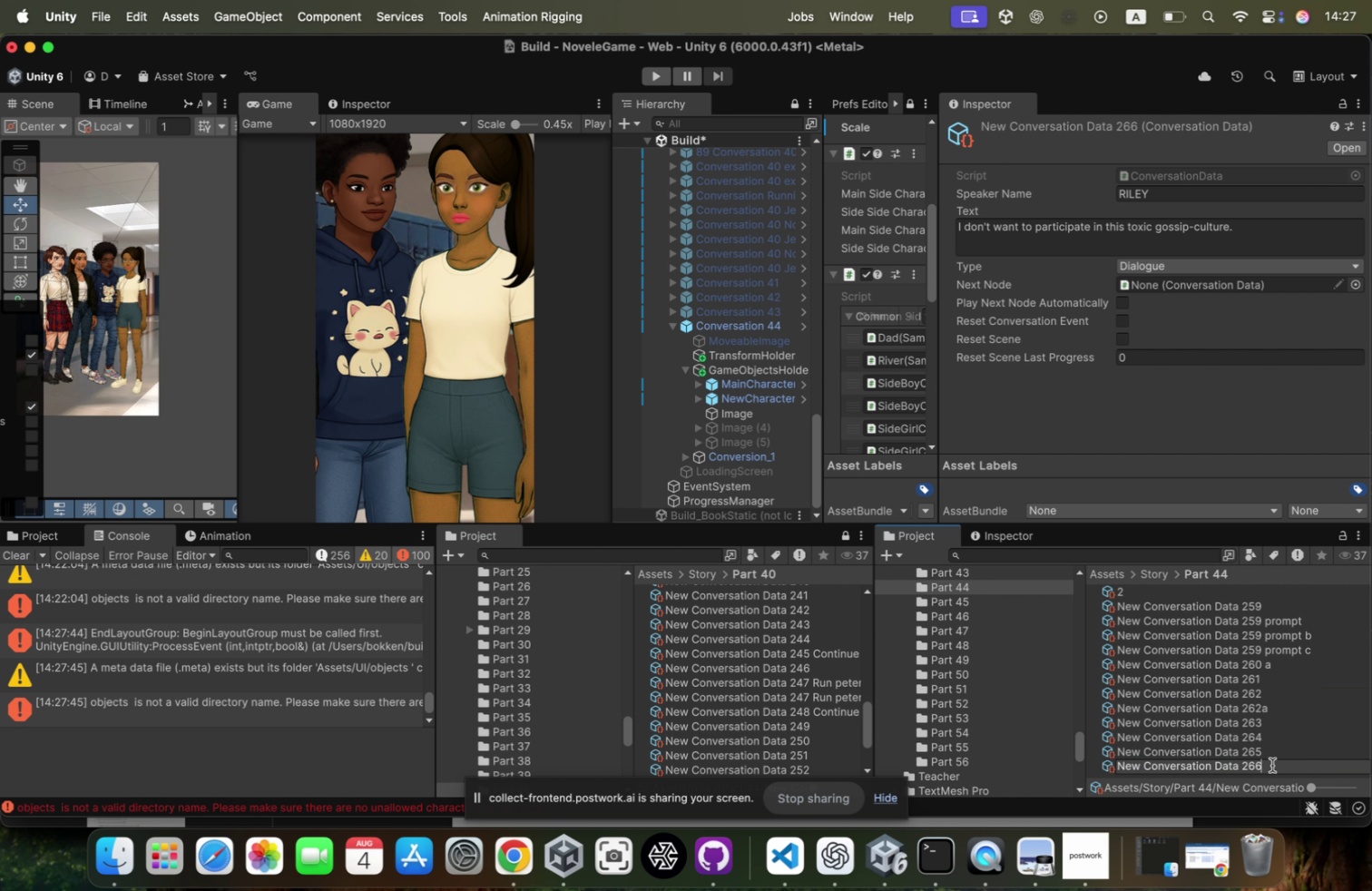 
left_click([1285, 709])
 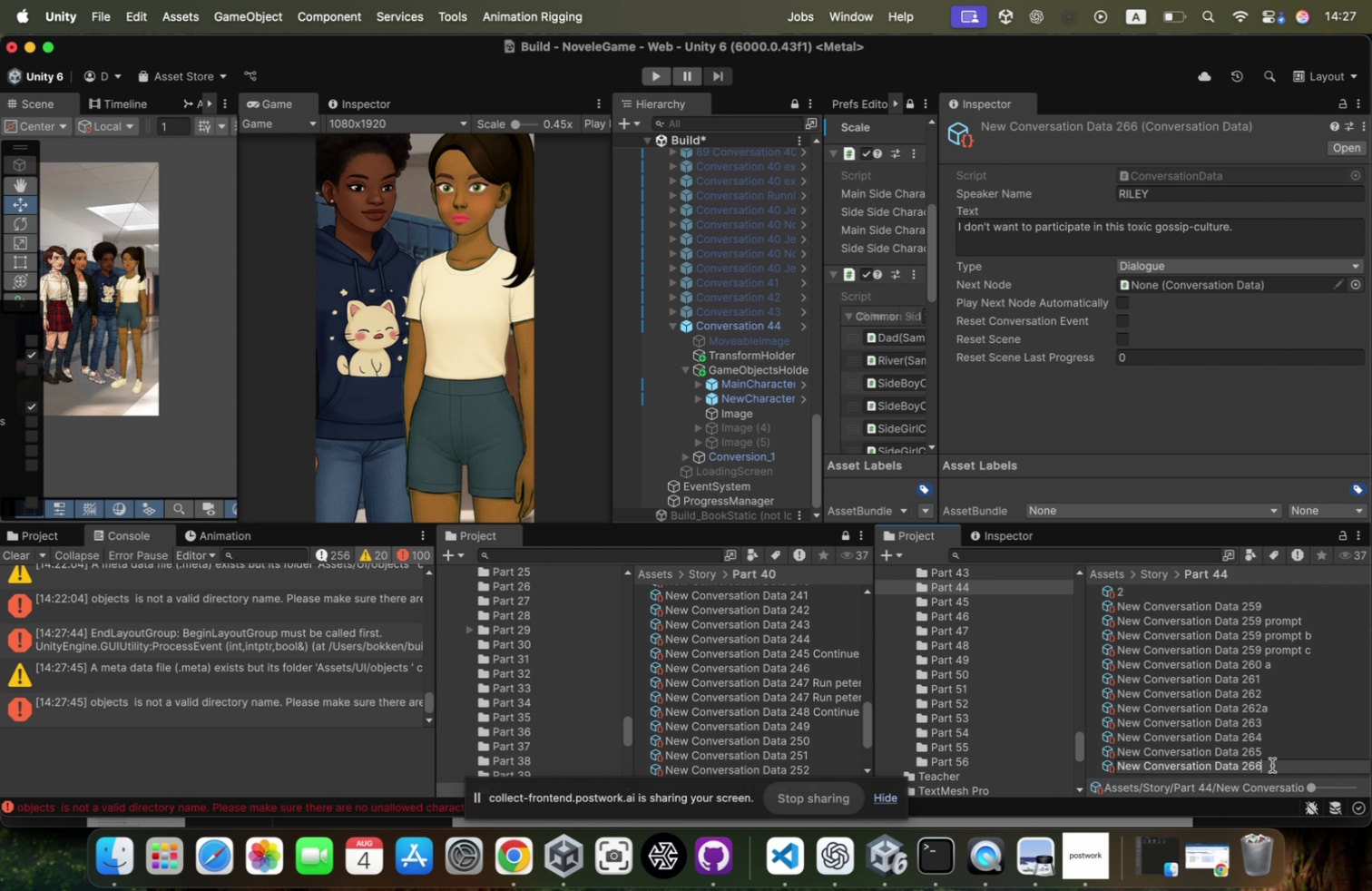 
key(ArrowDown)
 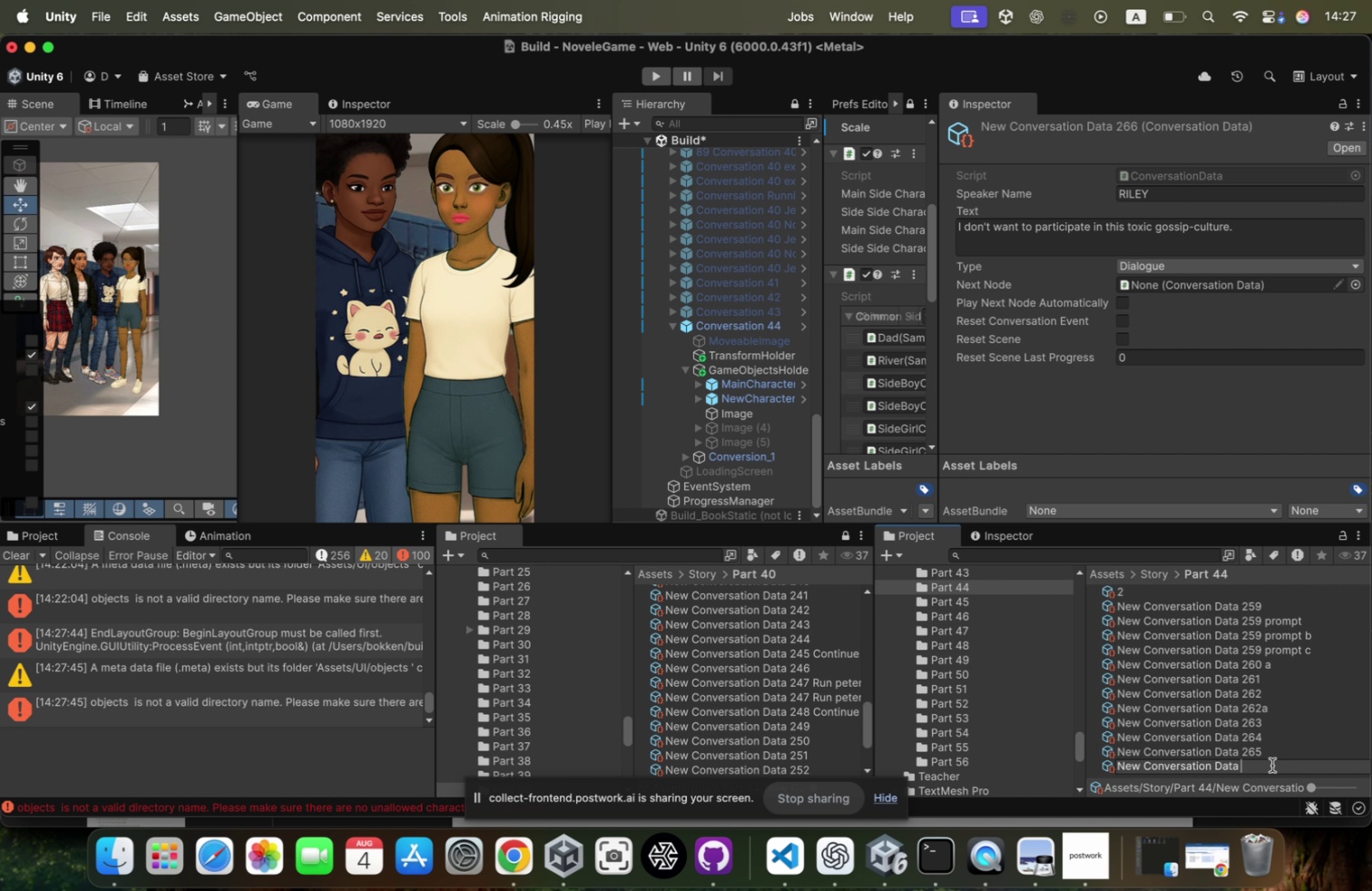 
key(ArrowUp)
 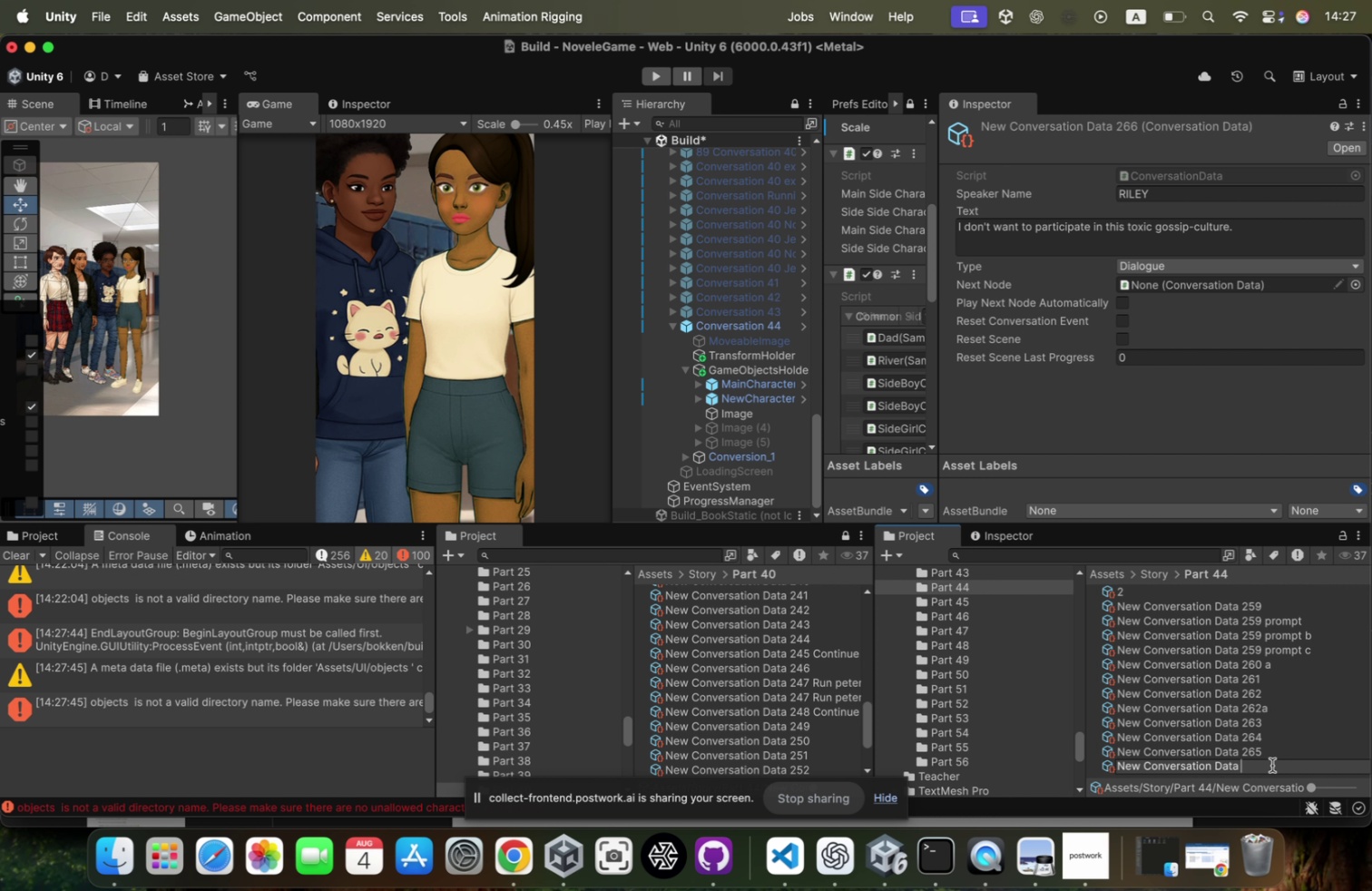 
key(ArrowDown)
 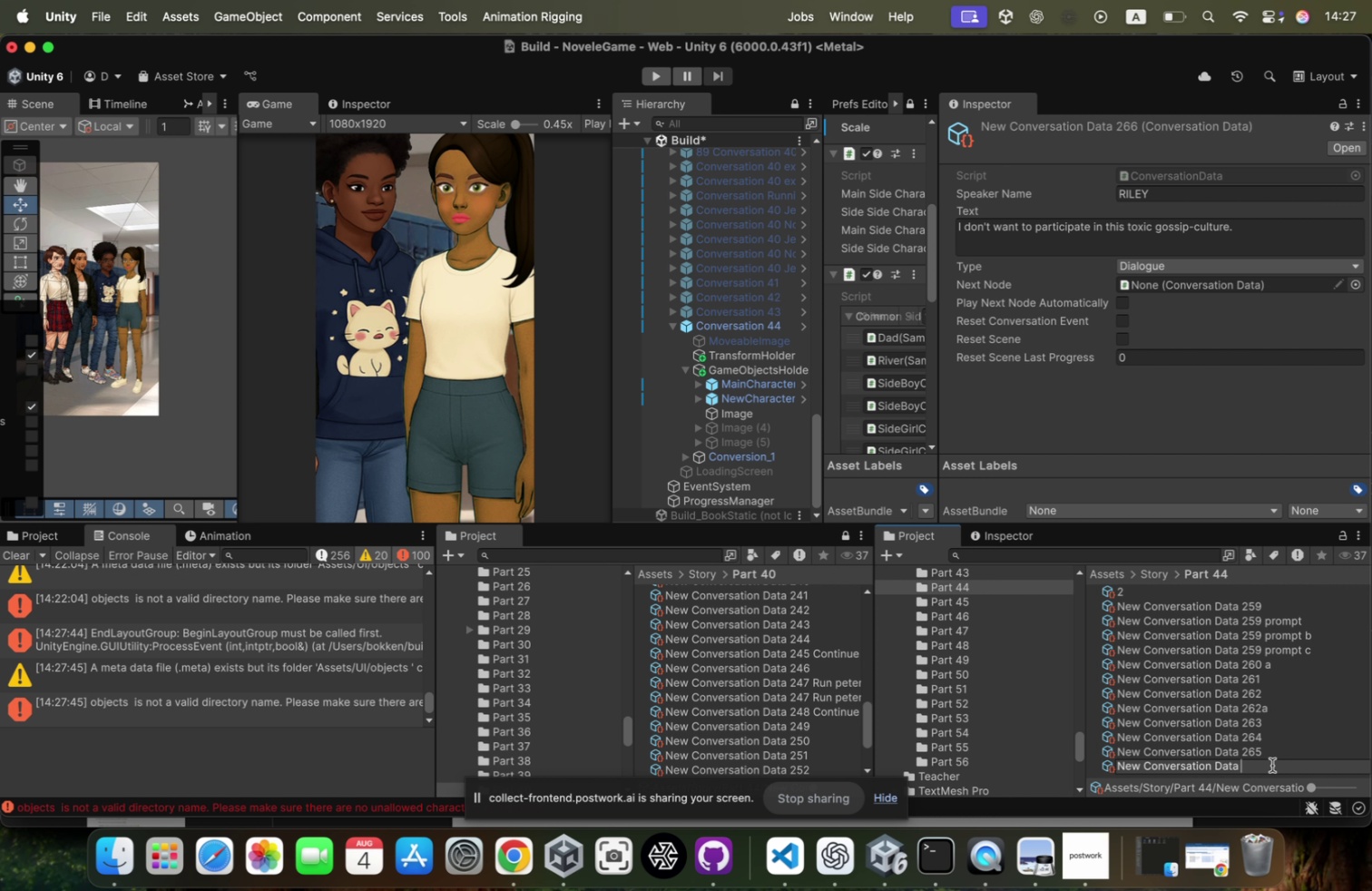 
key(ArrowUp)
 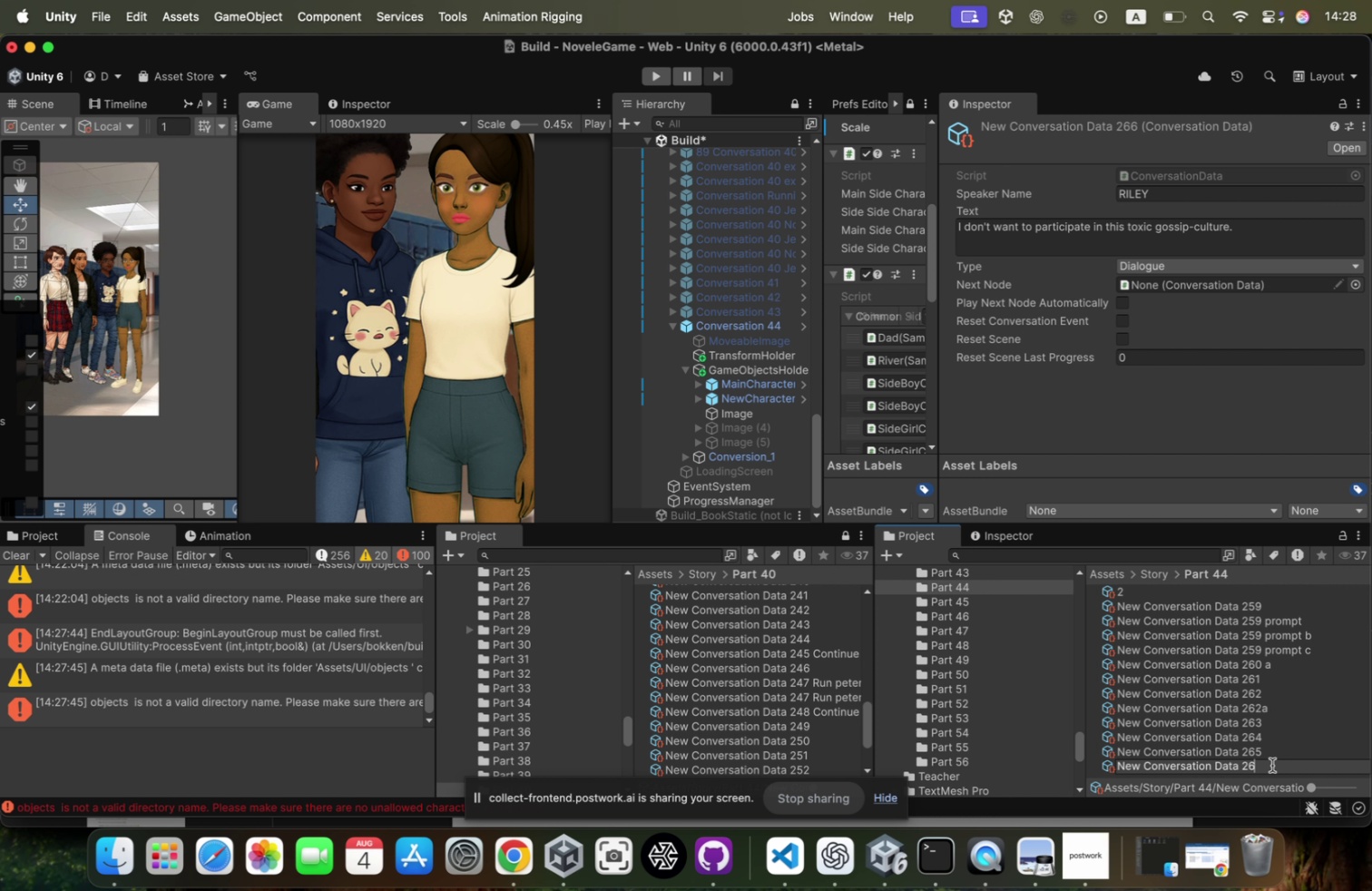 
key(ArrowDown)
 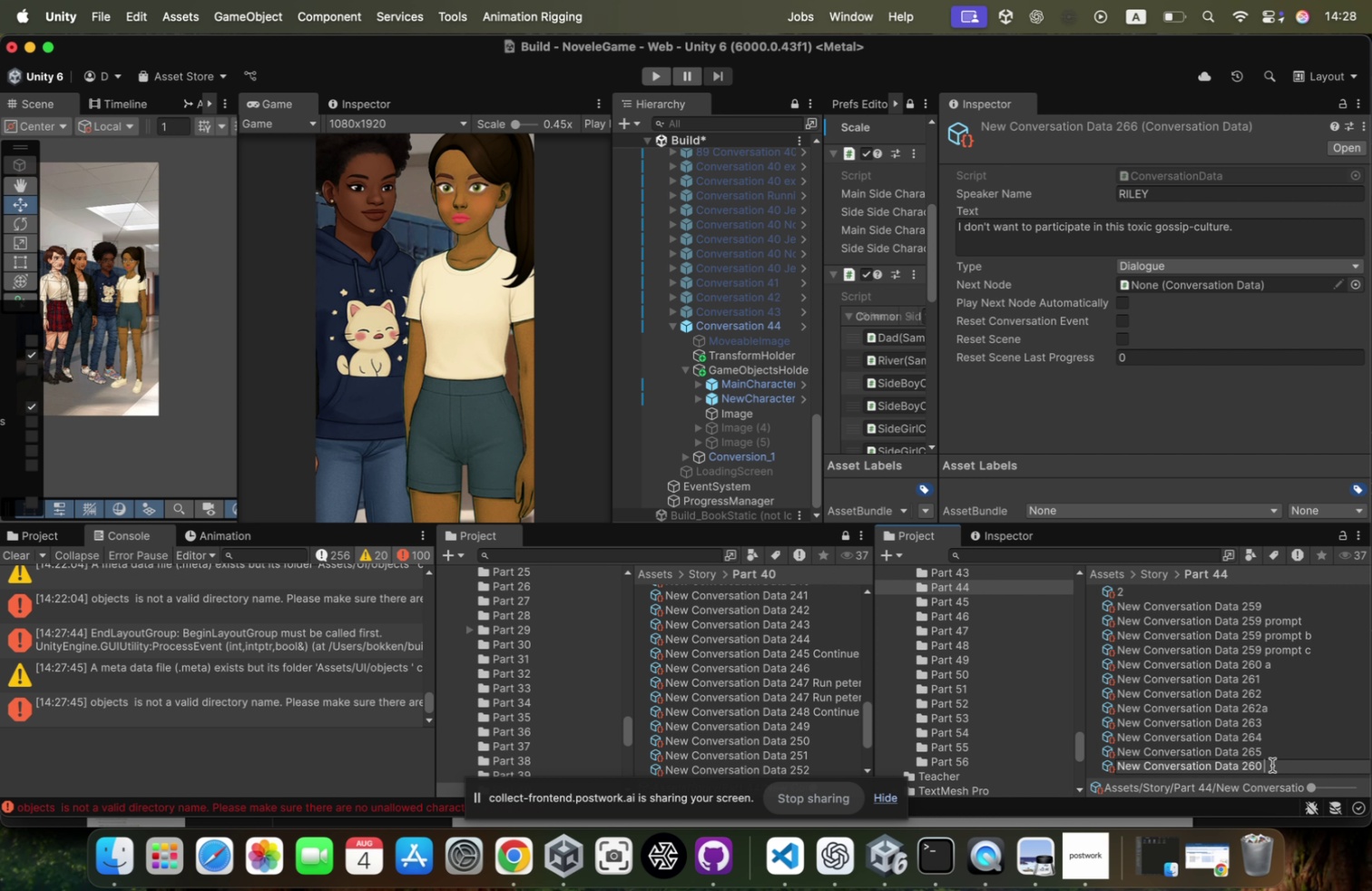 
key(ArrowDown)
 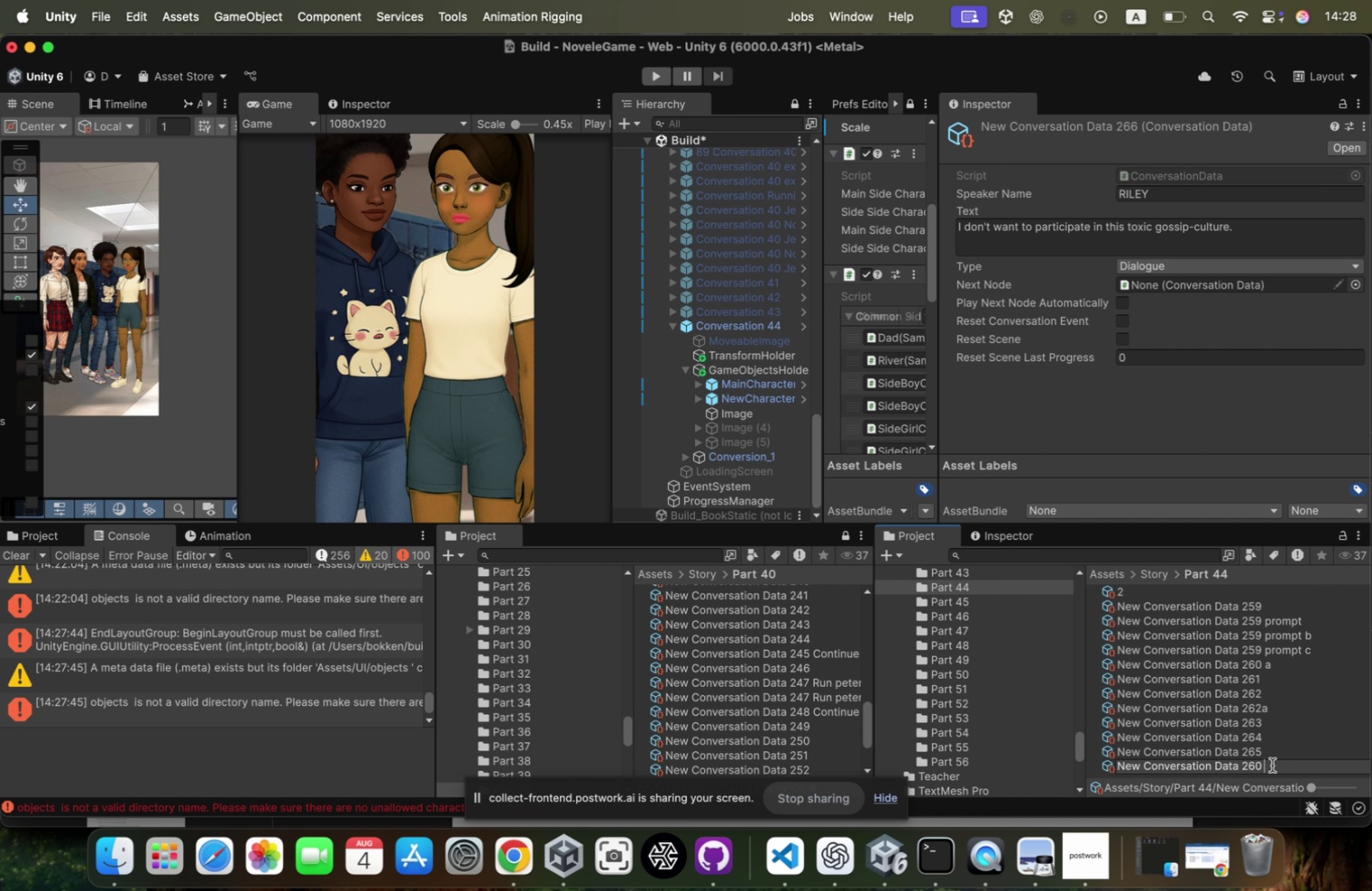 
key(ArrowUp)
 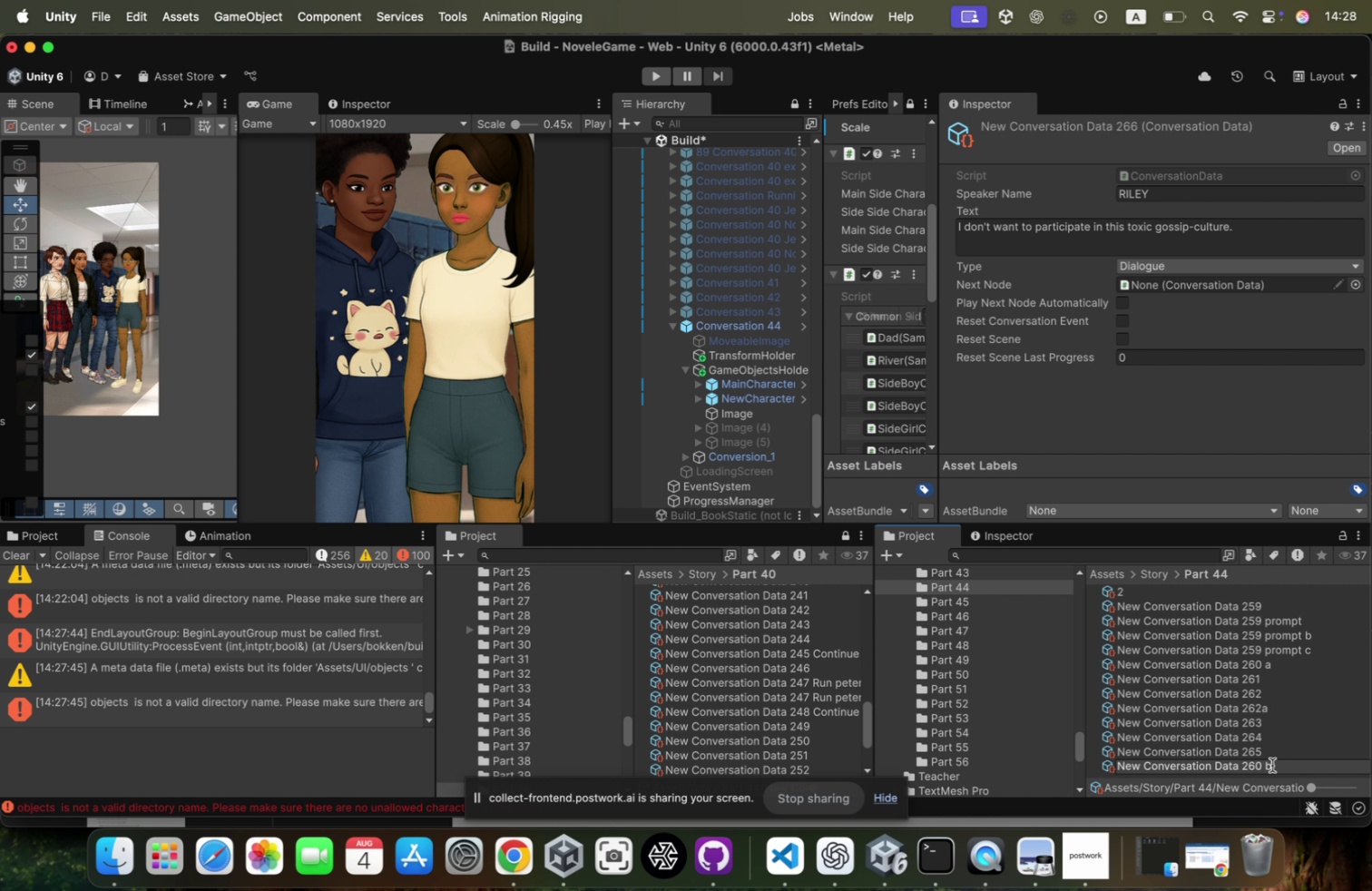 
key(ArrowUp)
 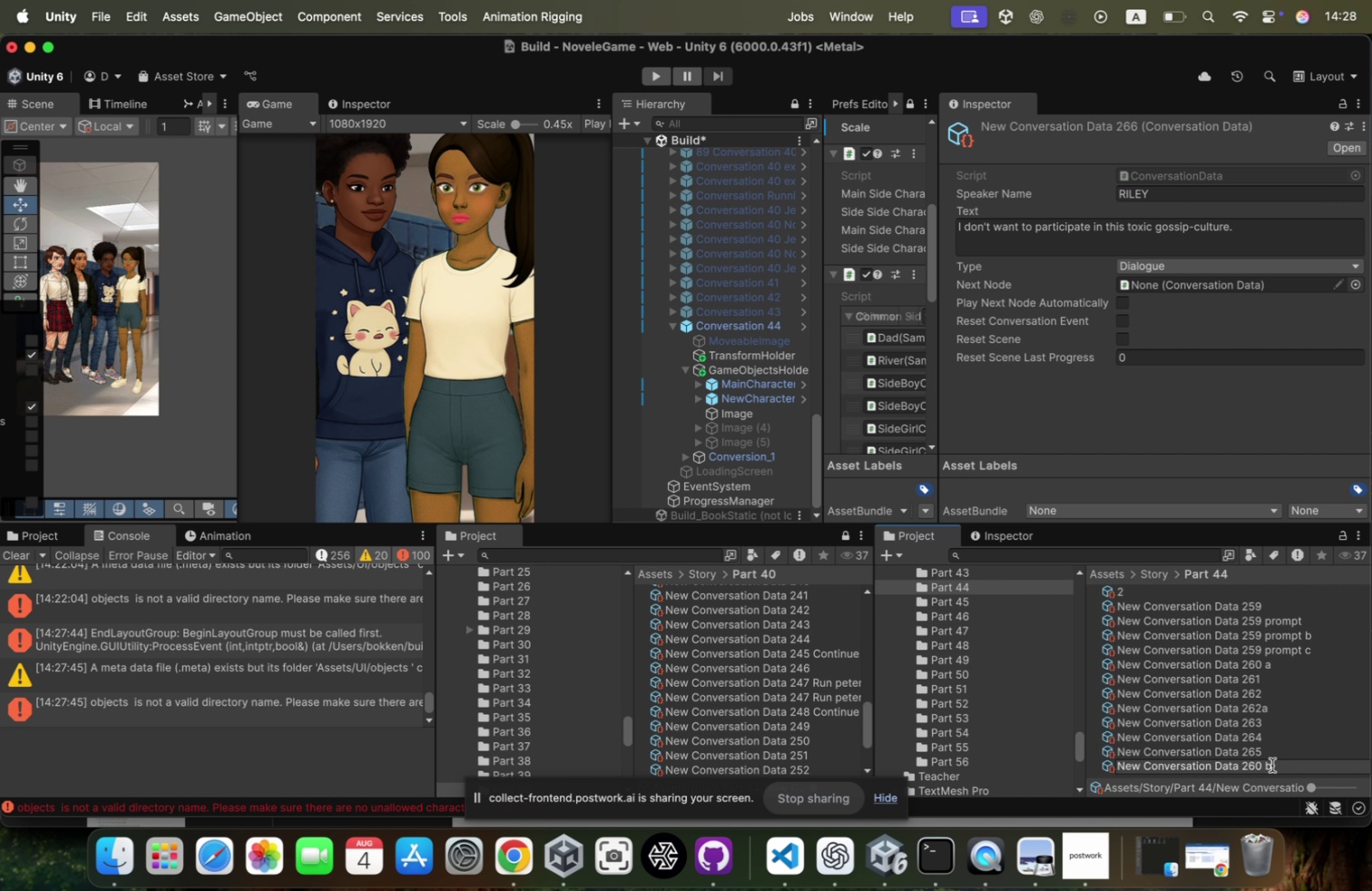 
key(ArrowUp)
 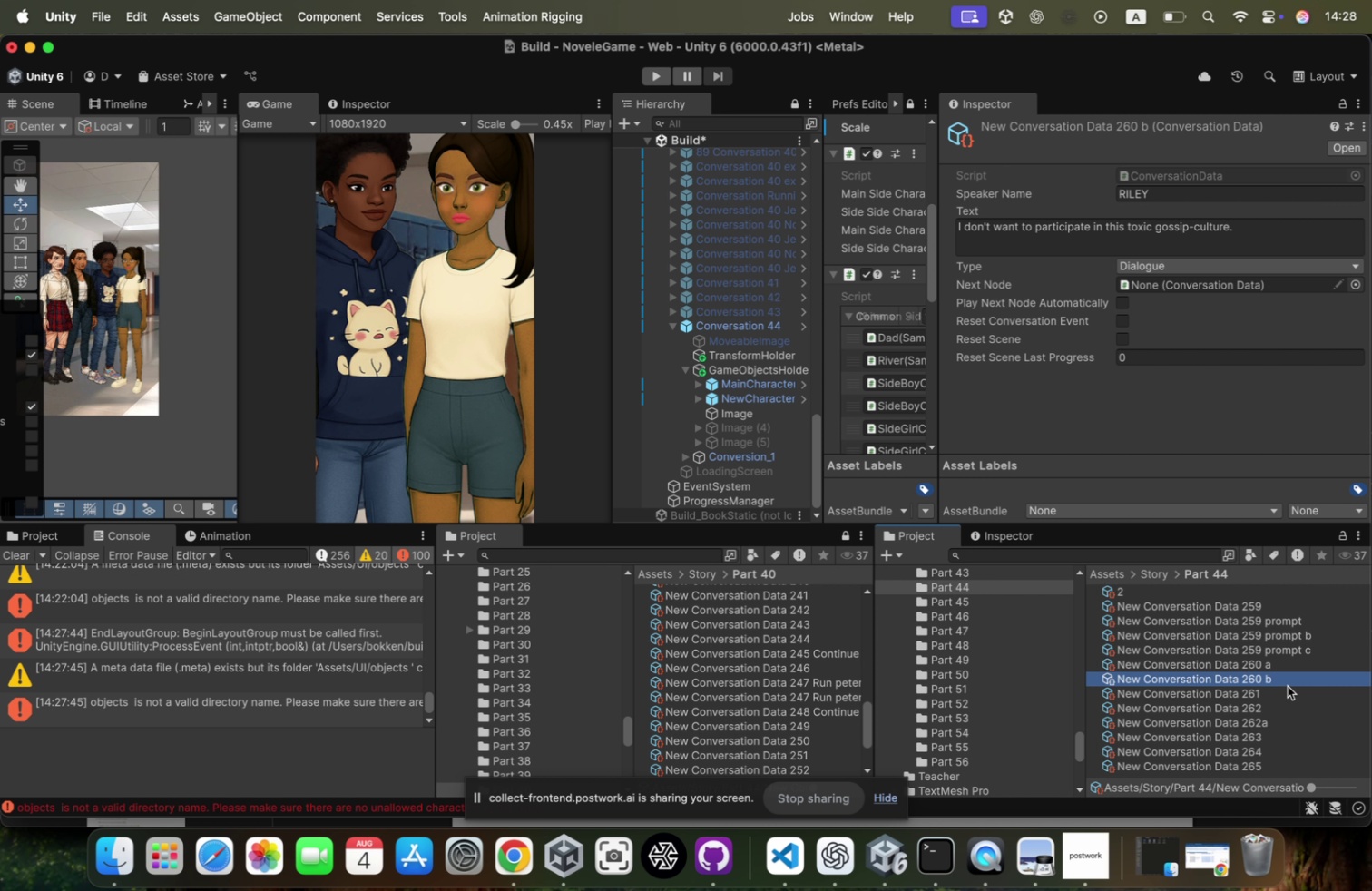 
key(ArrowDown)
 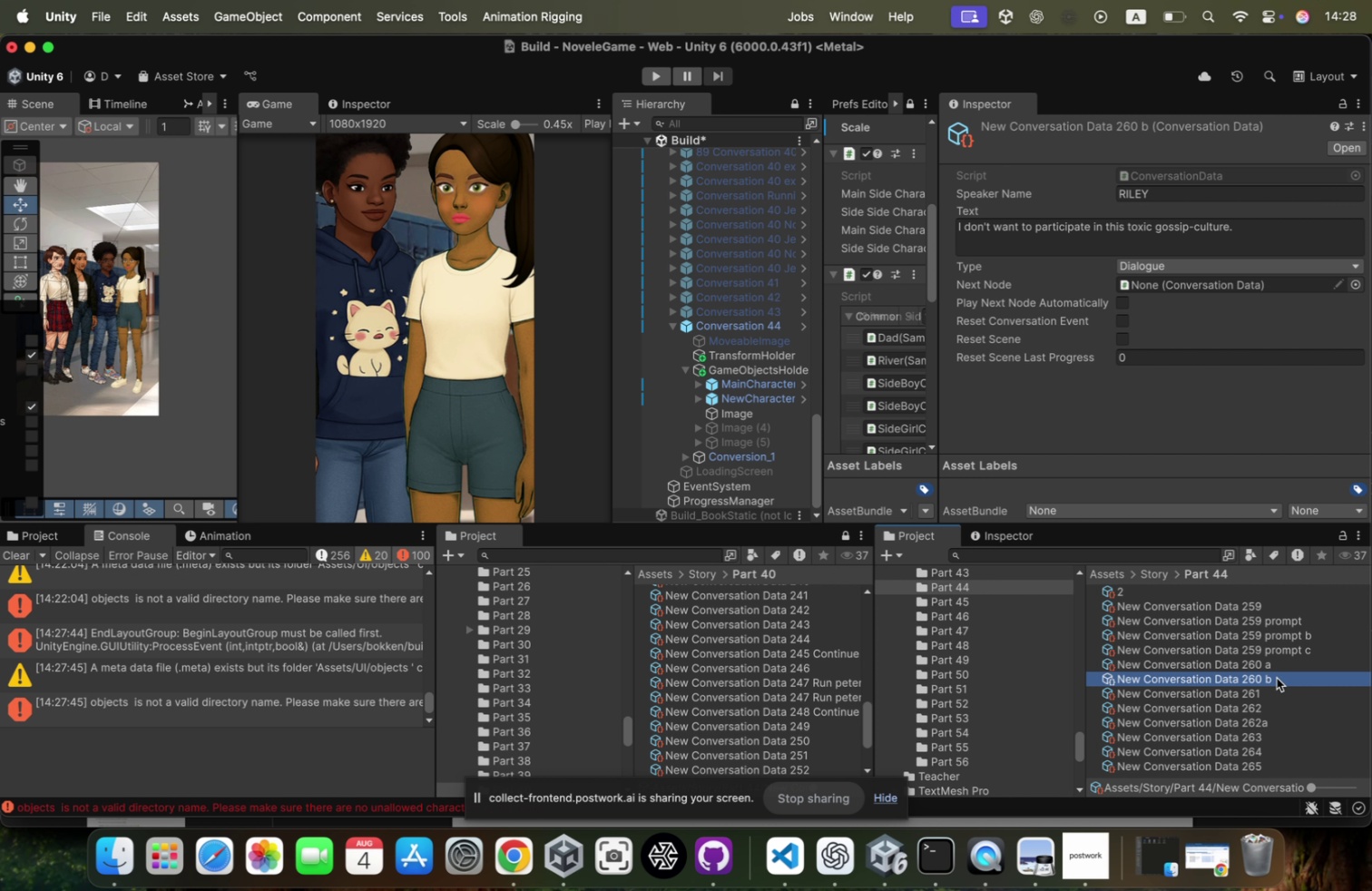 
key(ArrowDown)
 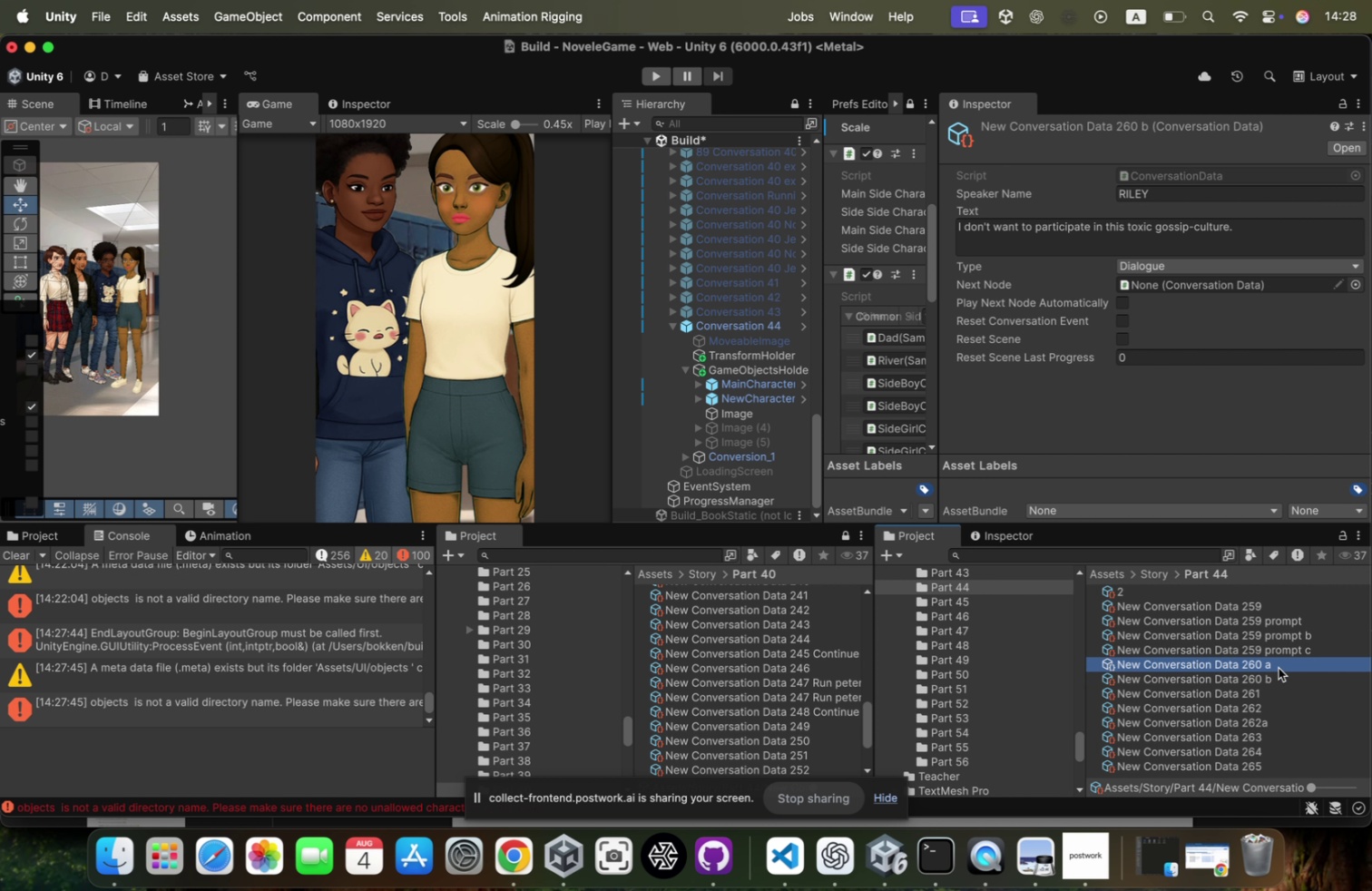 
key(ArrowDown)
 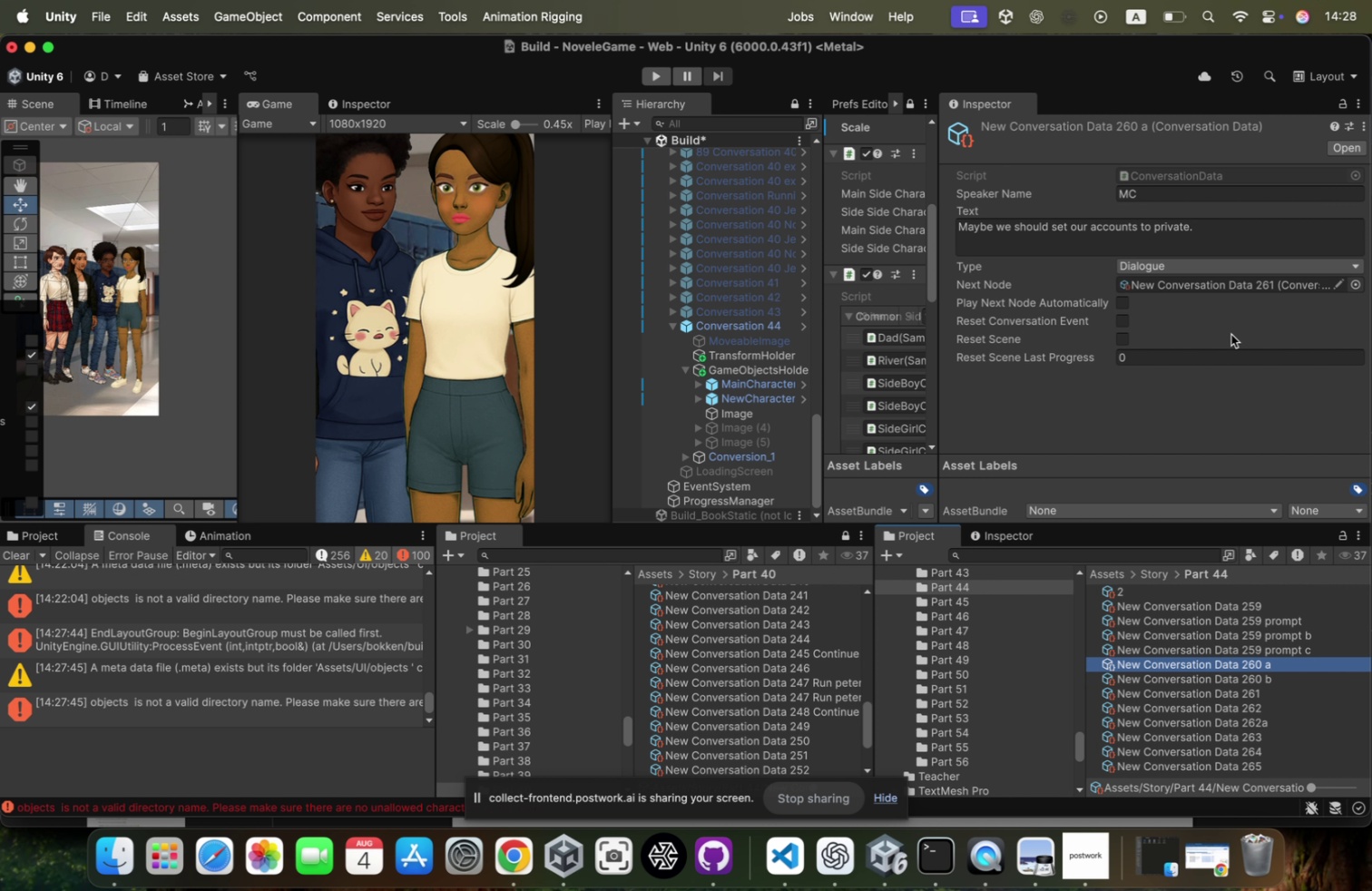 
key(ArrowUp)
 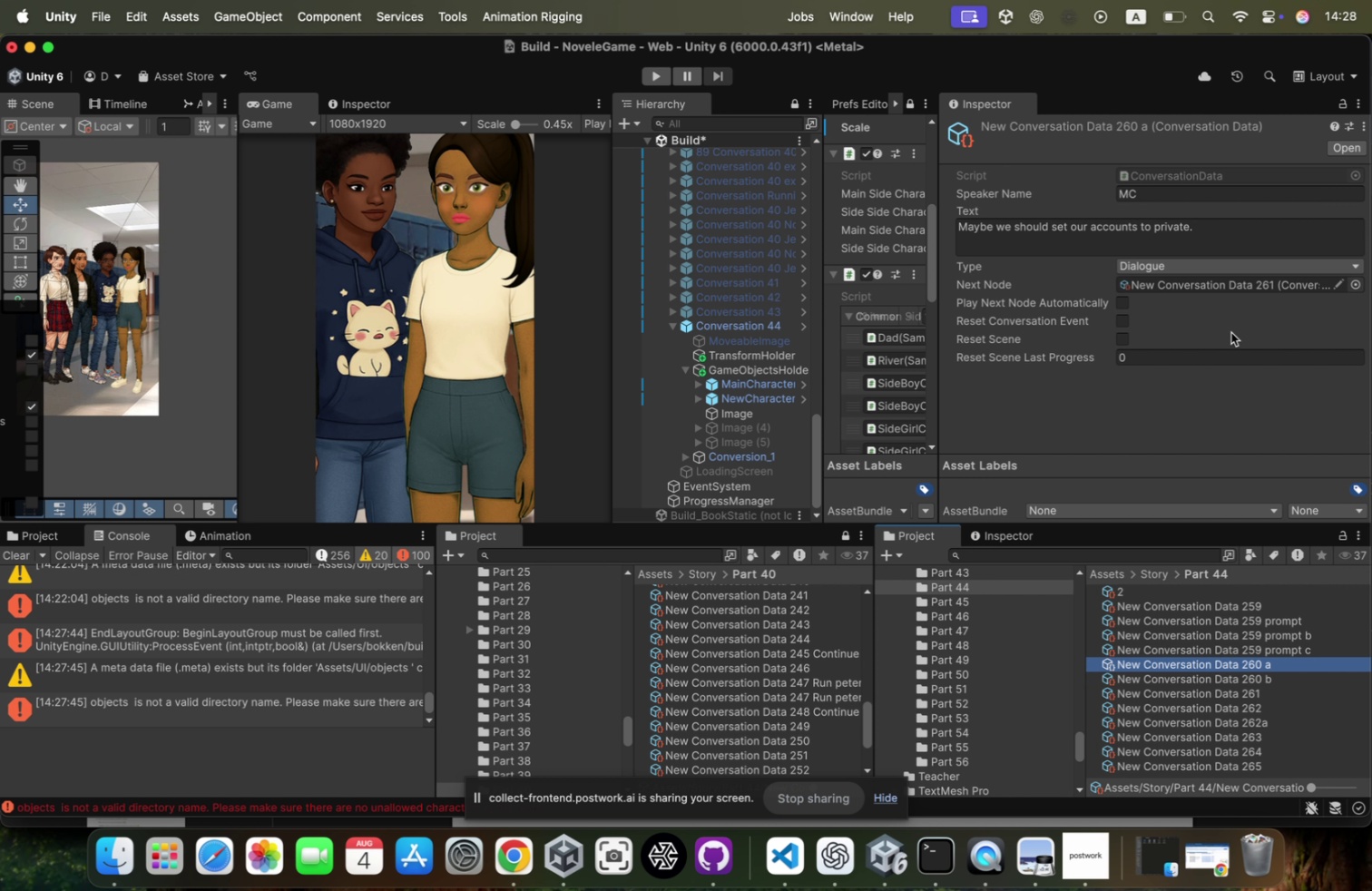 
key(ArrowUp)
 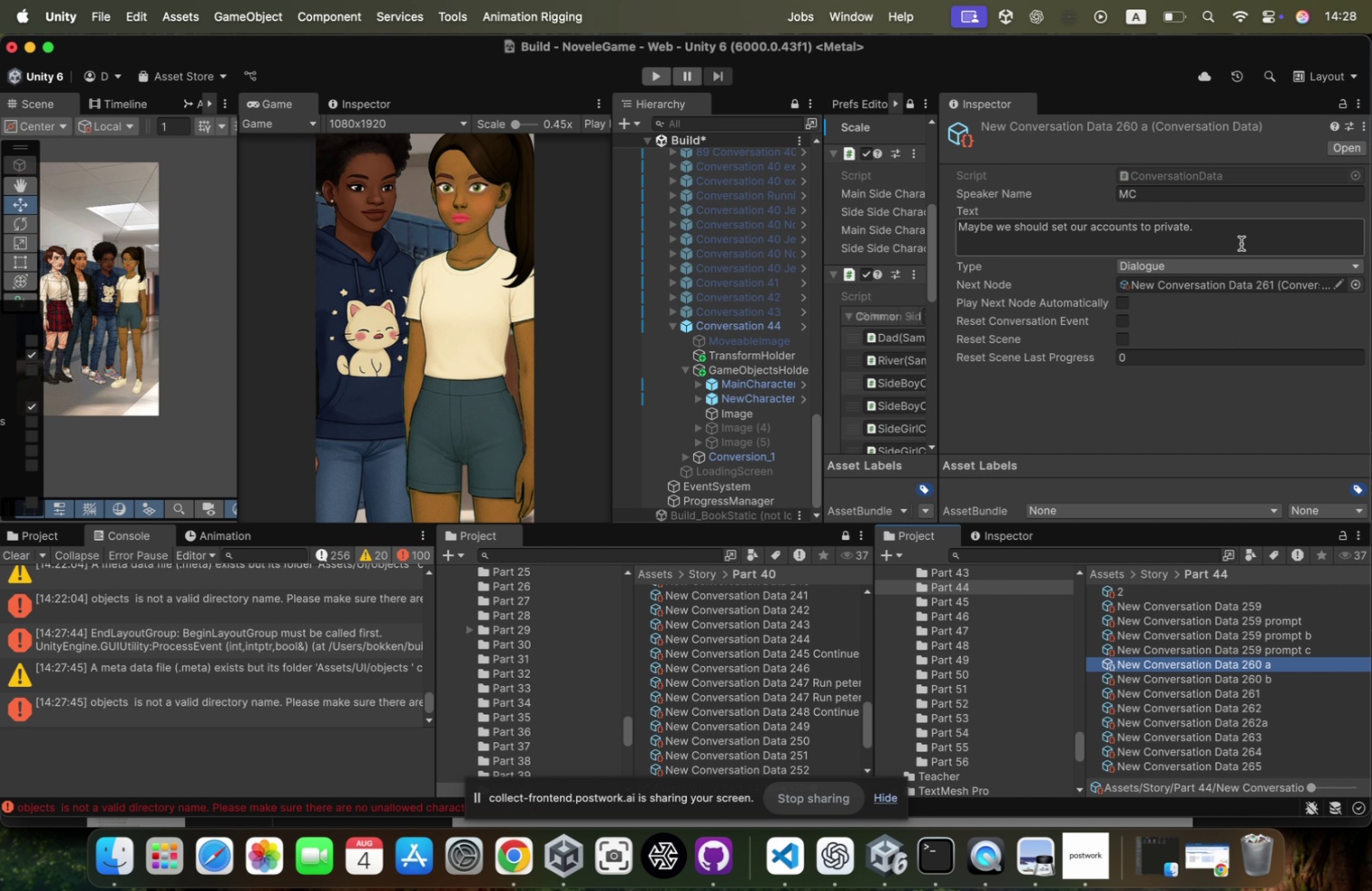 
key(ArrowUp)
 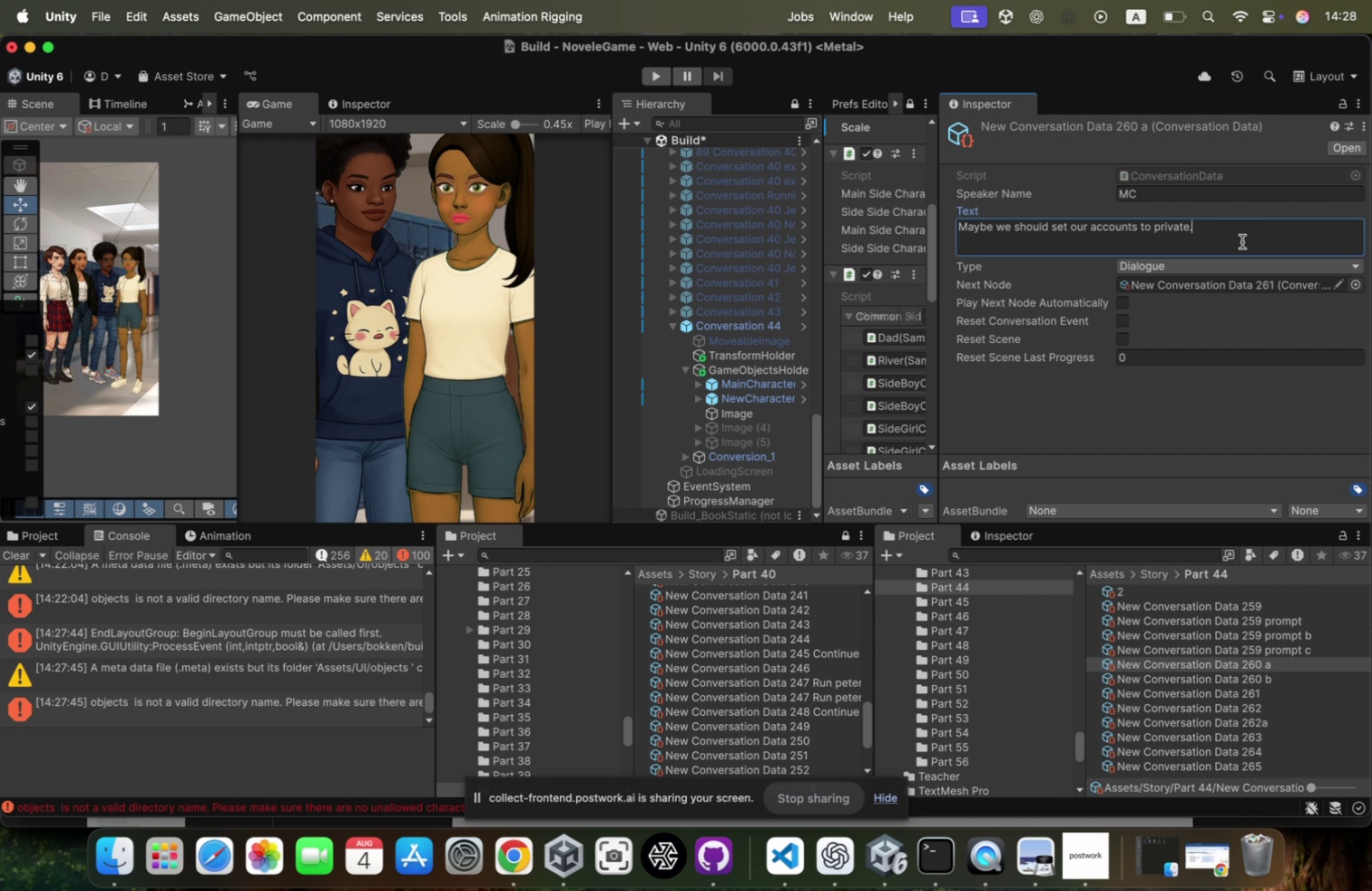 
key(ArrowUp)
 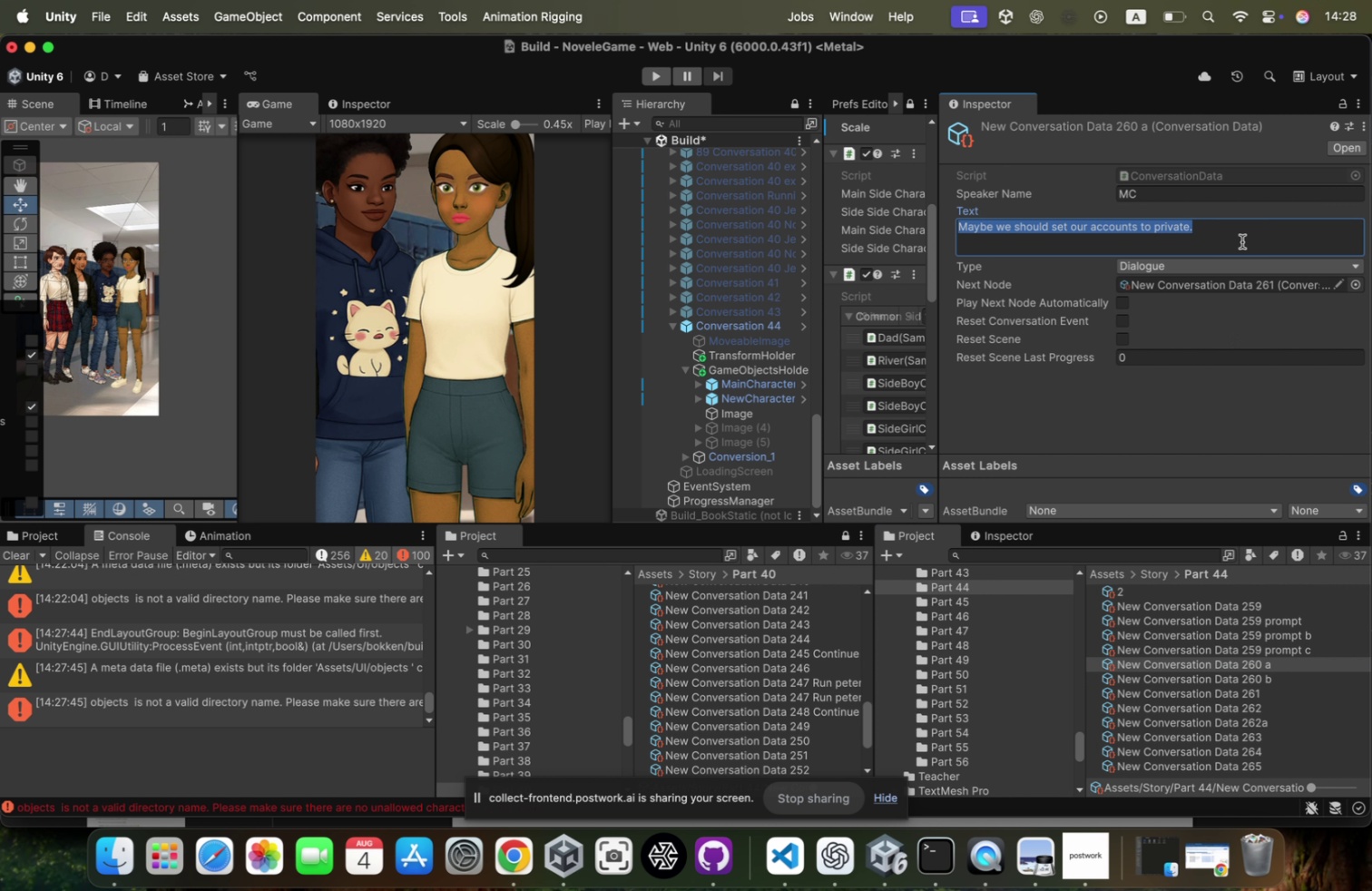 
key(ArrowUp)
 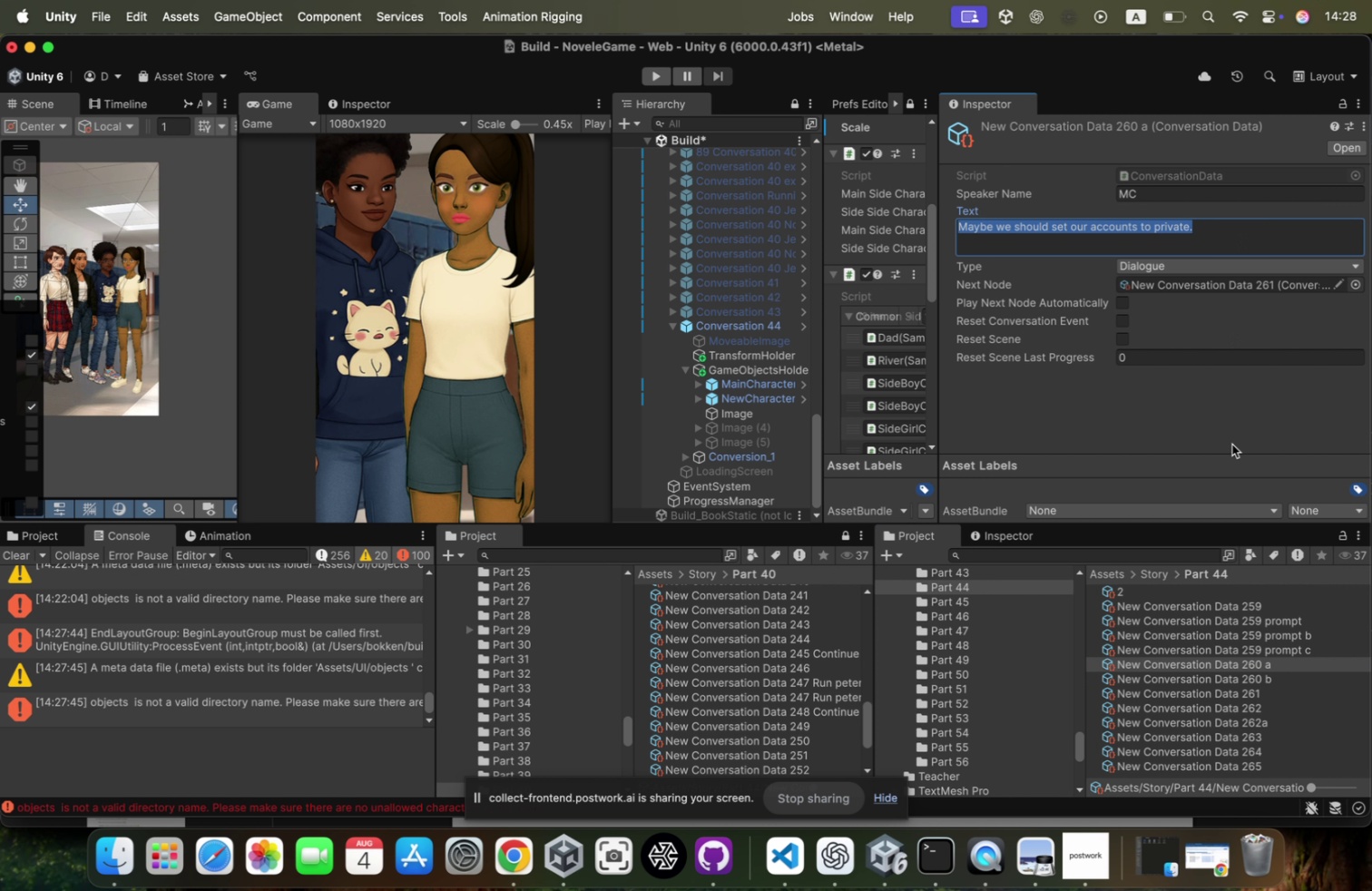 
key(ArrowUp)
 